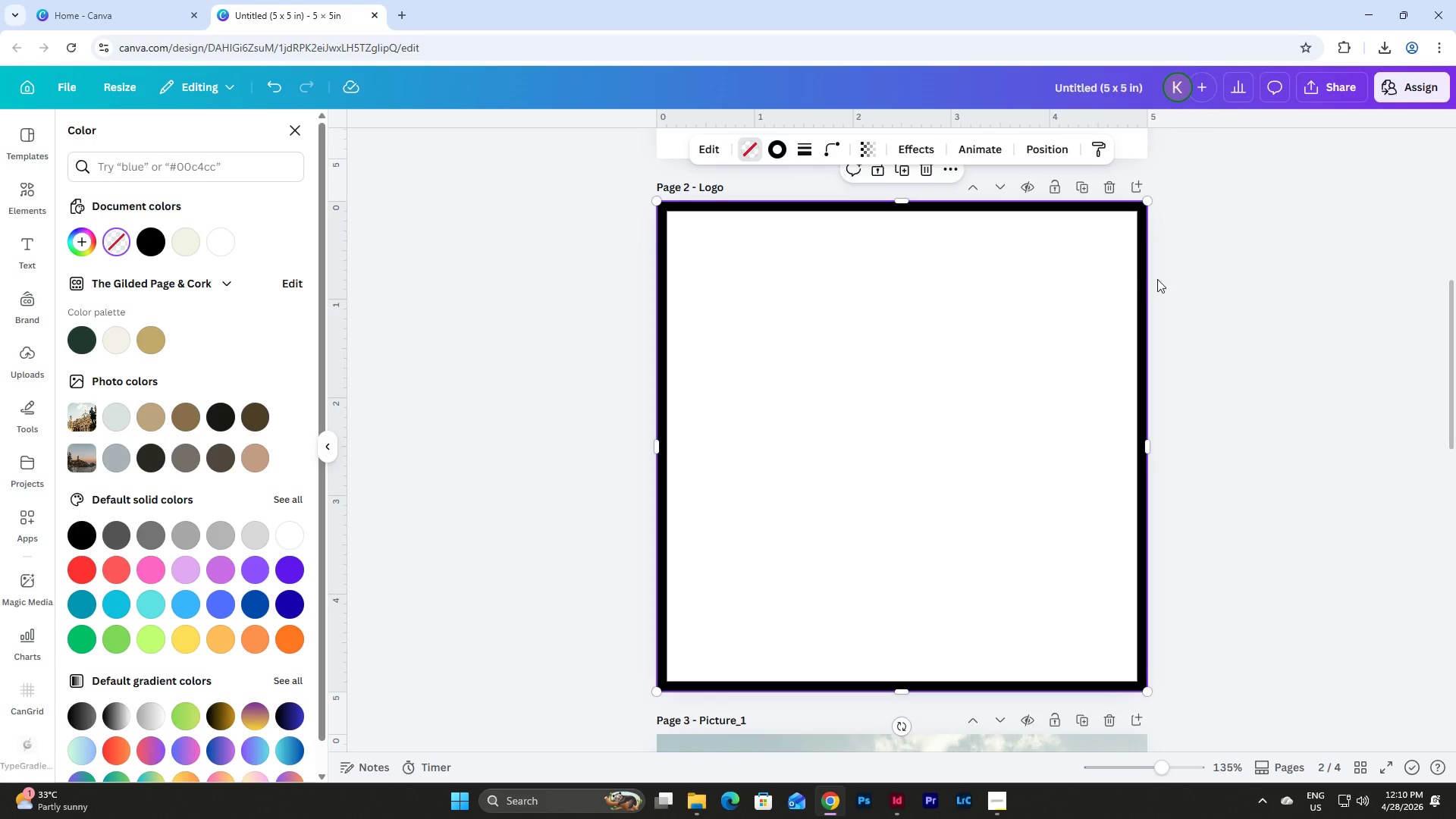 
left_click([1210, 276])
 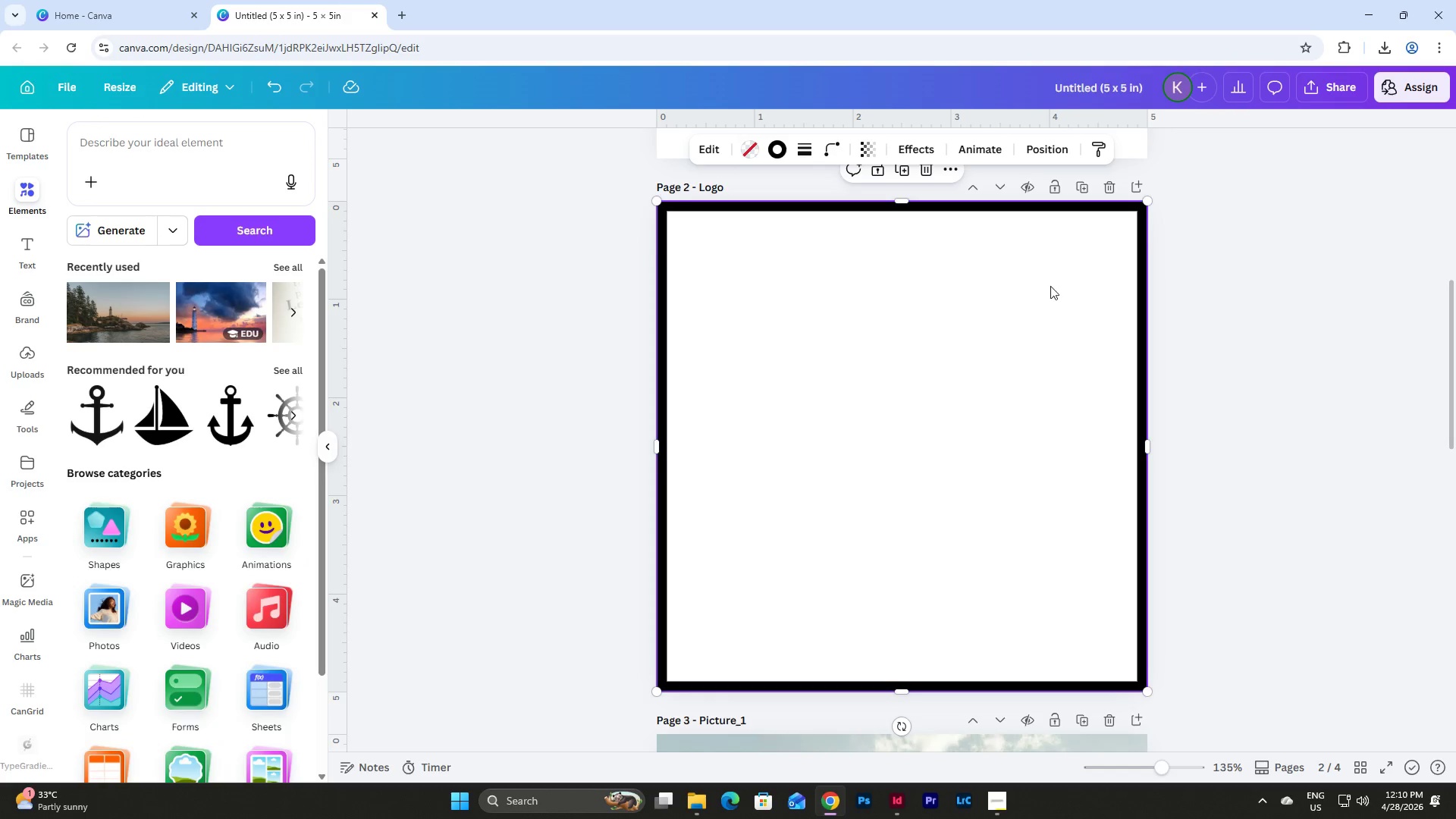 
double_click([1307, 300])
 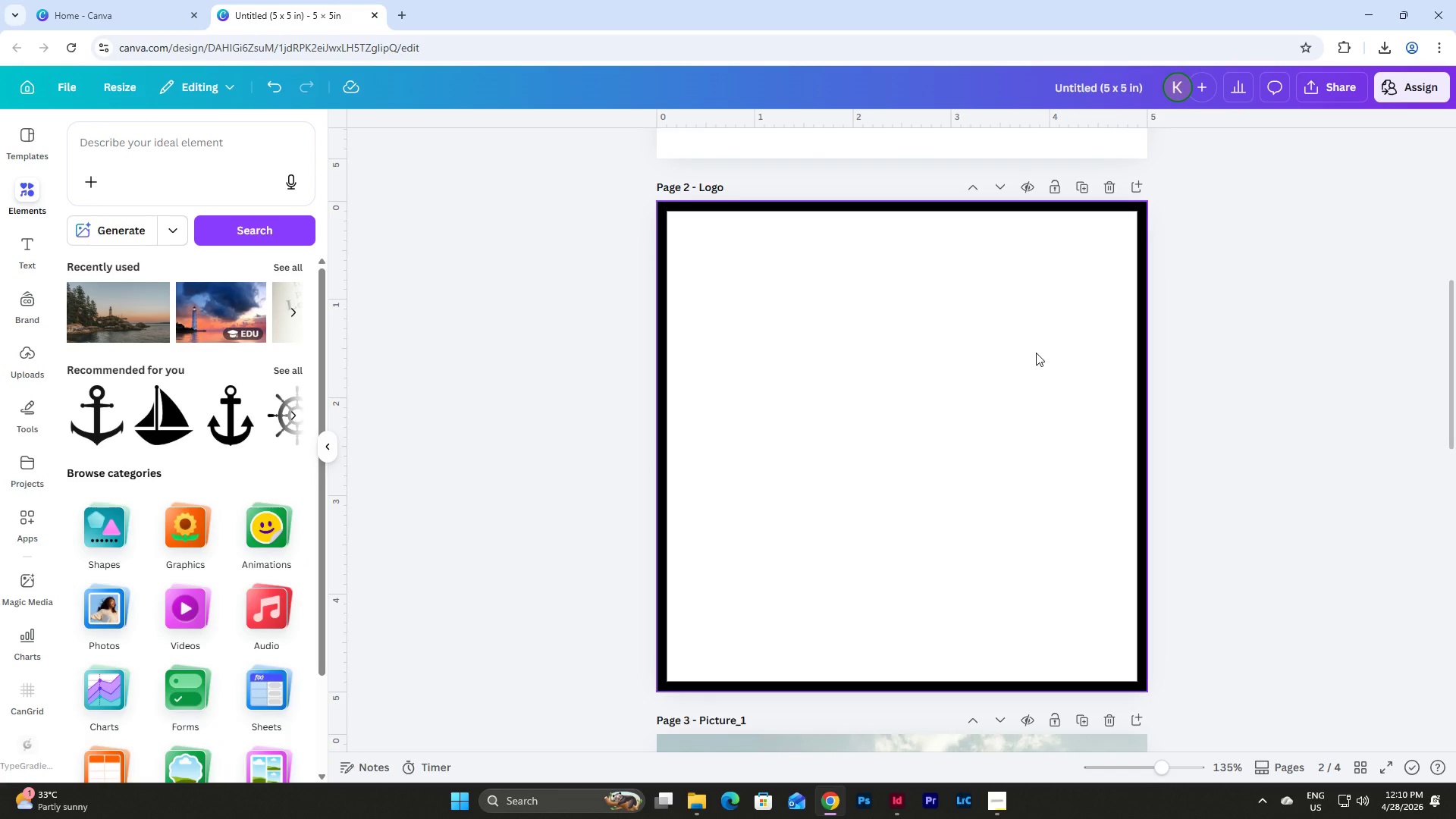 
left_click([997, 350])
 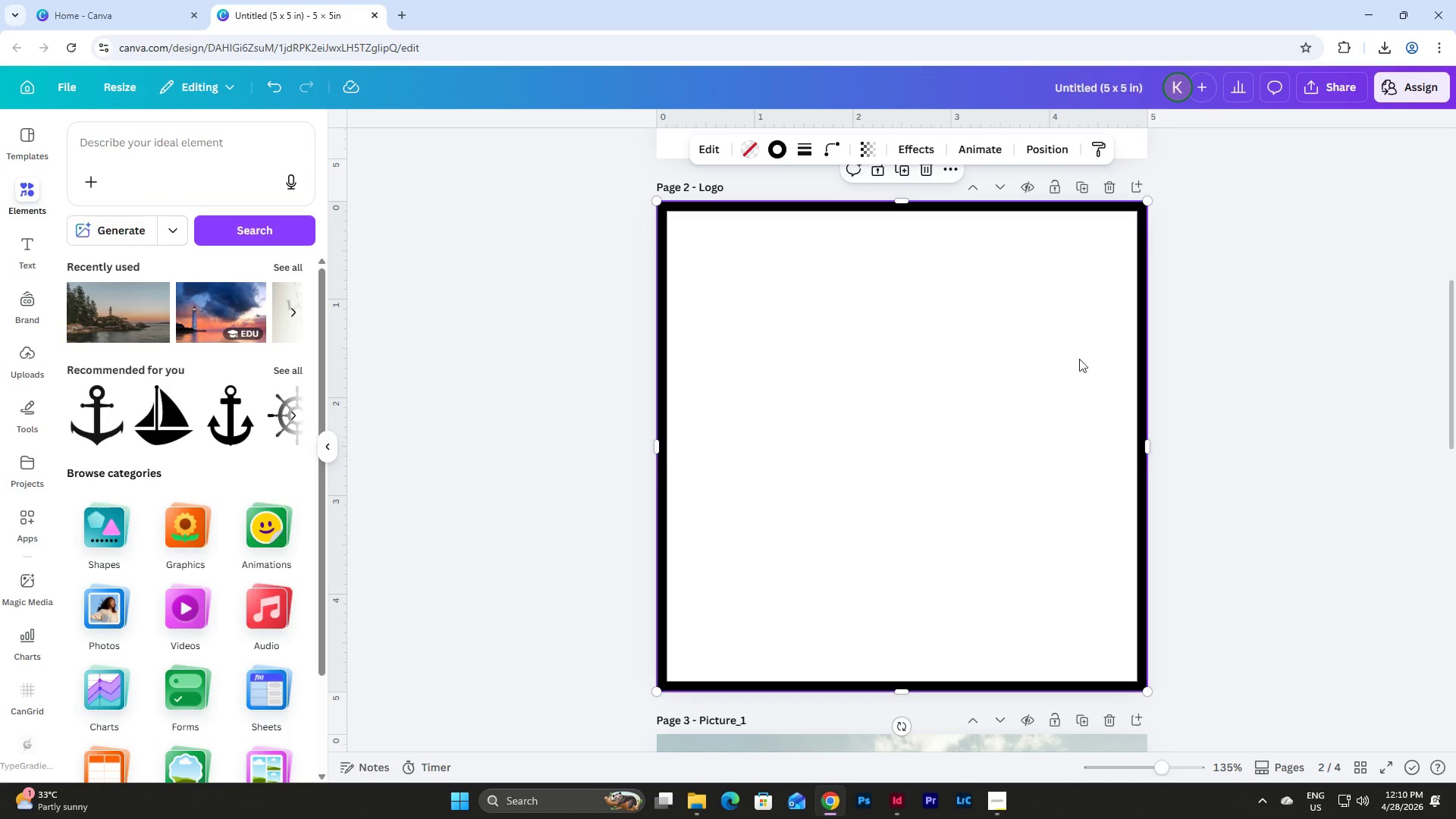 
left_click([1217, 364])
 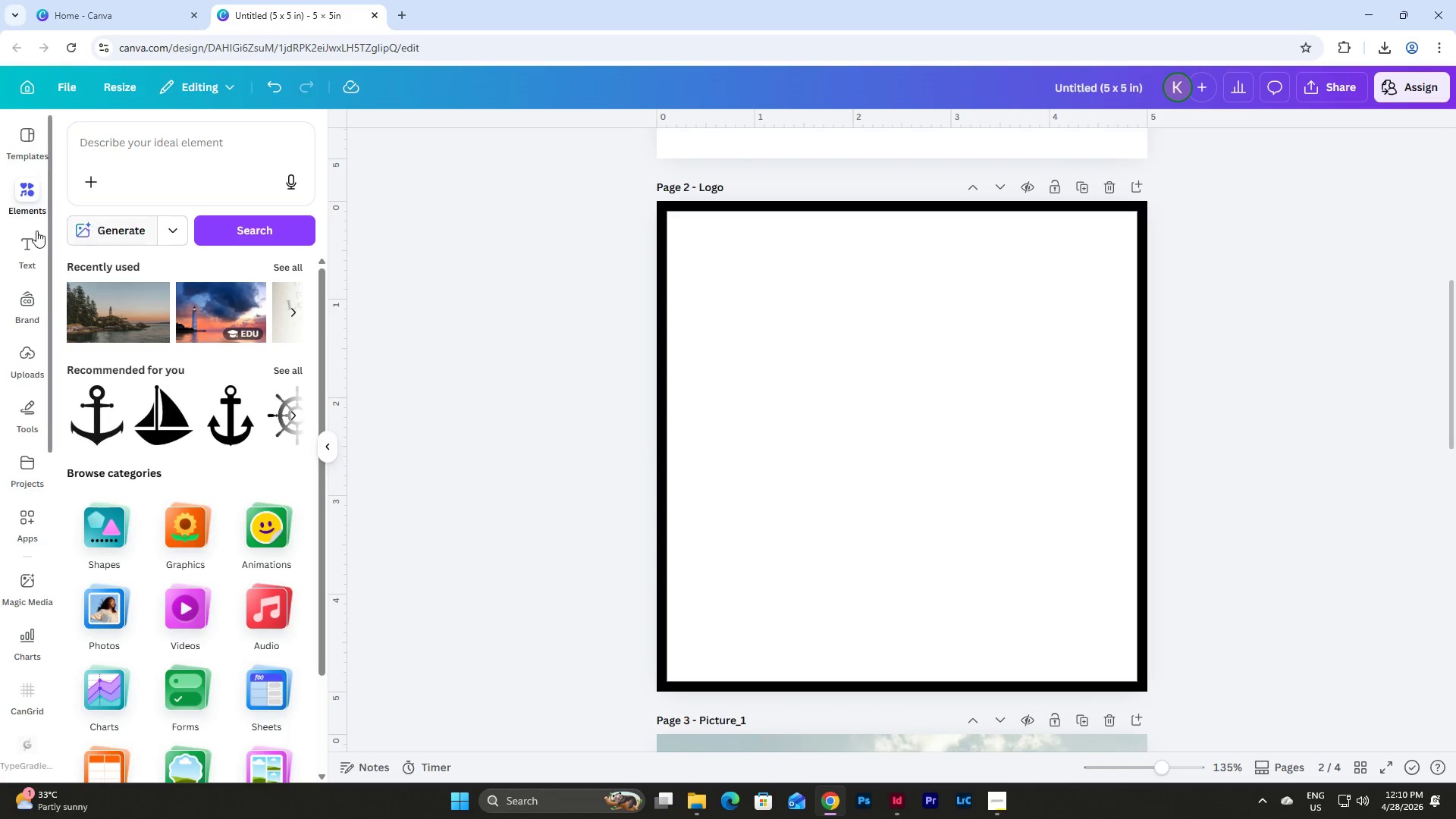 
left_click([31, 242])
 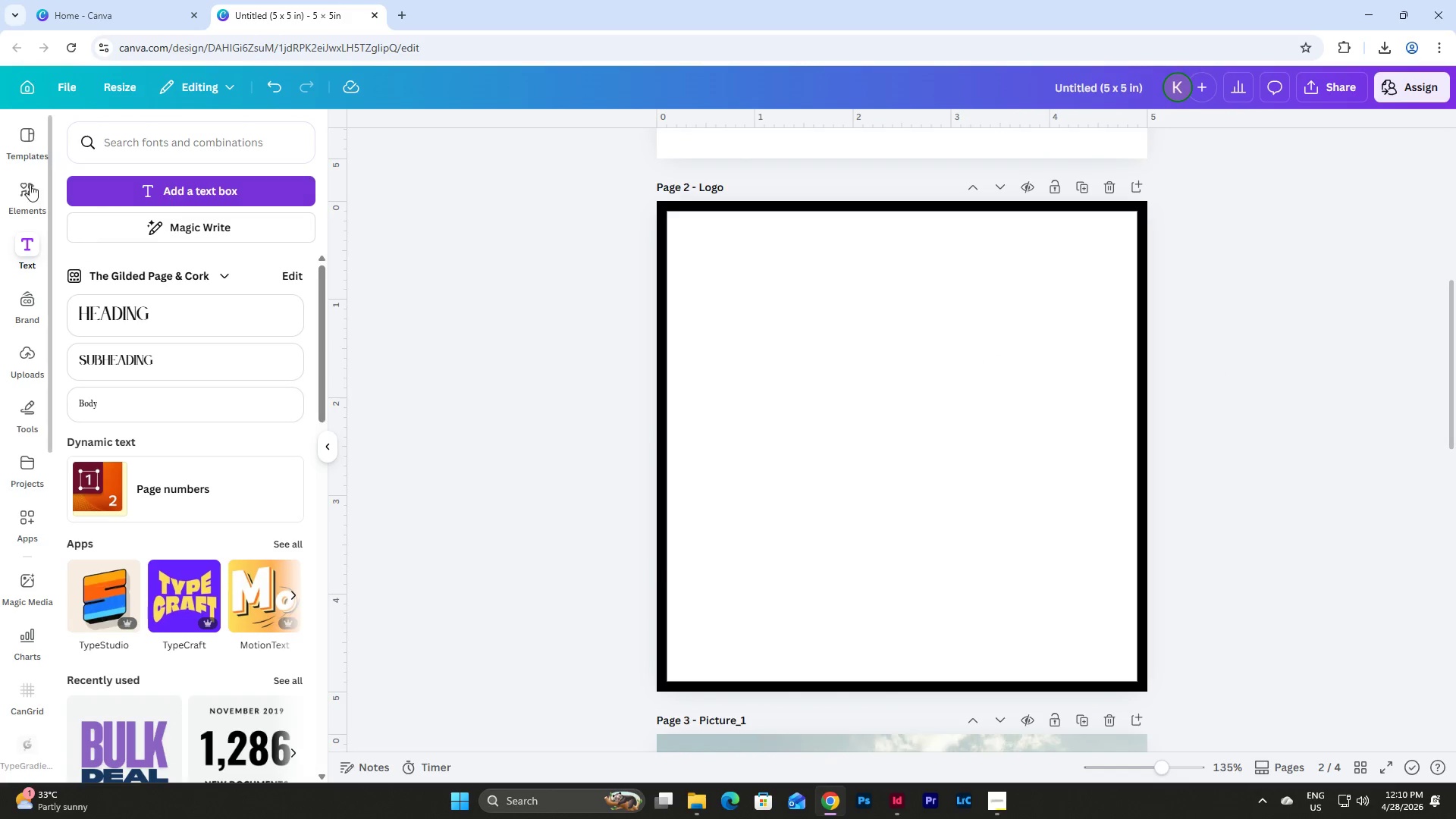 
left_click([20, 188])
 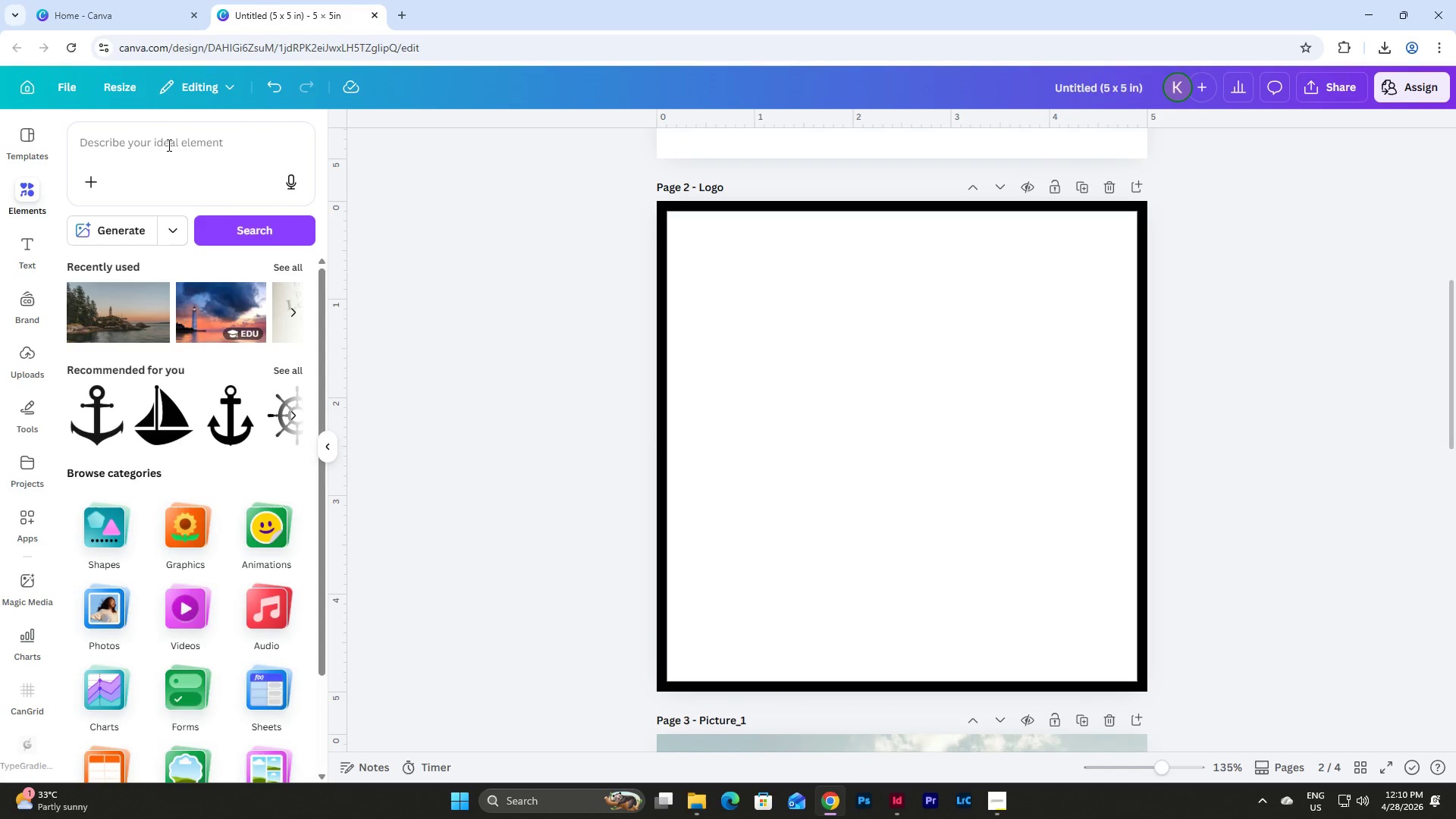 
left_click([168, 145])
 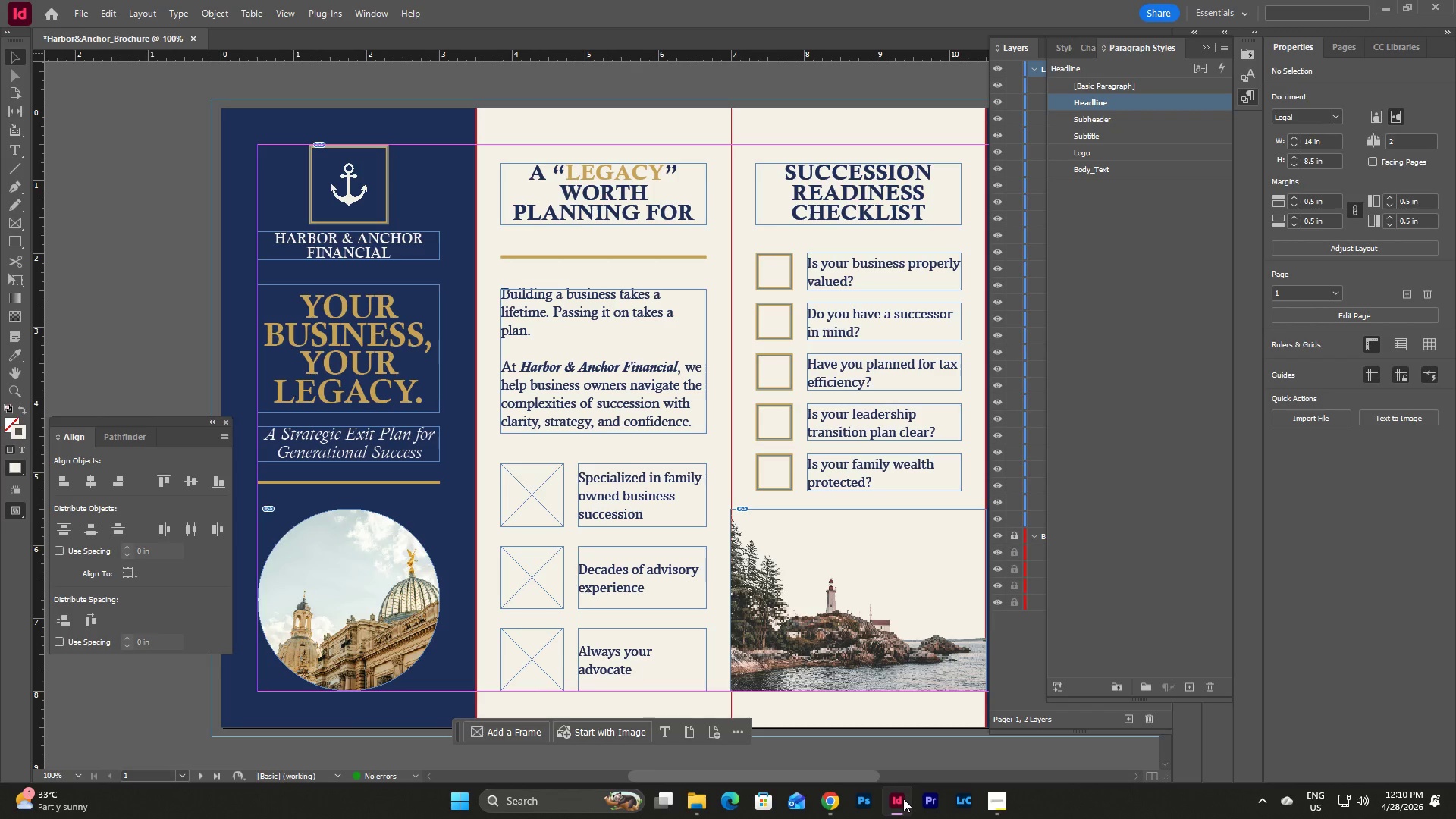 
left_click([903, 799])
 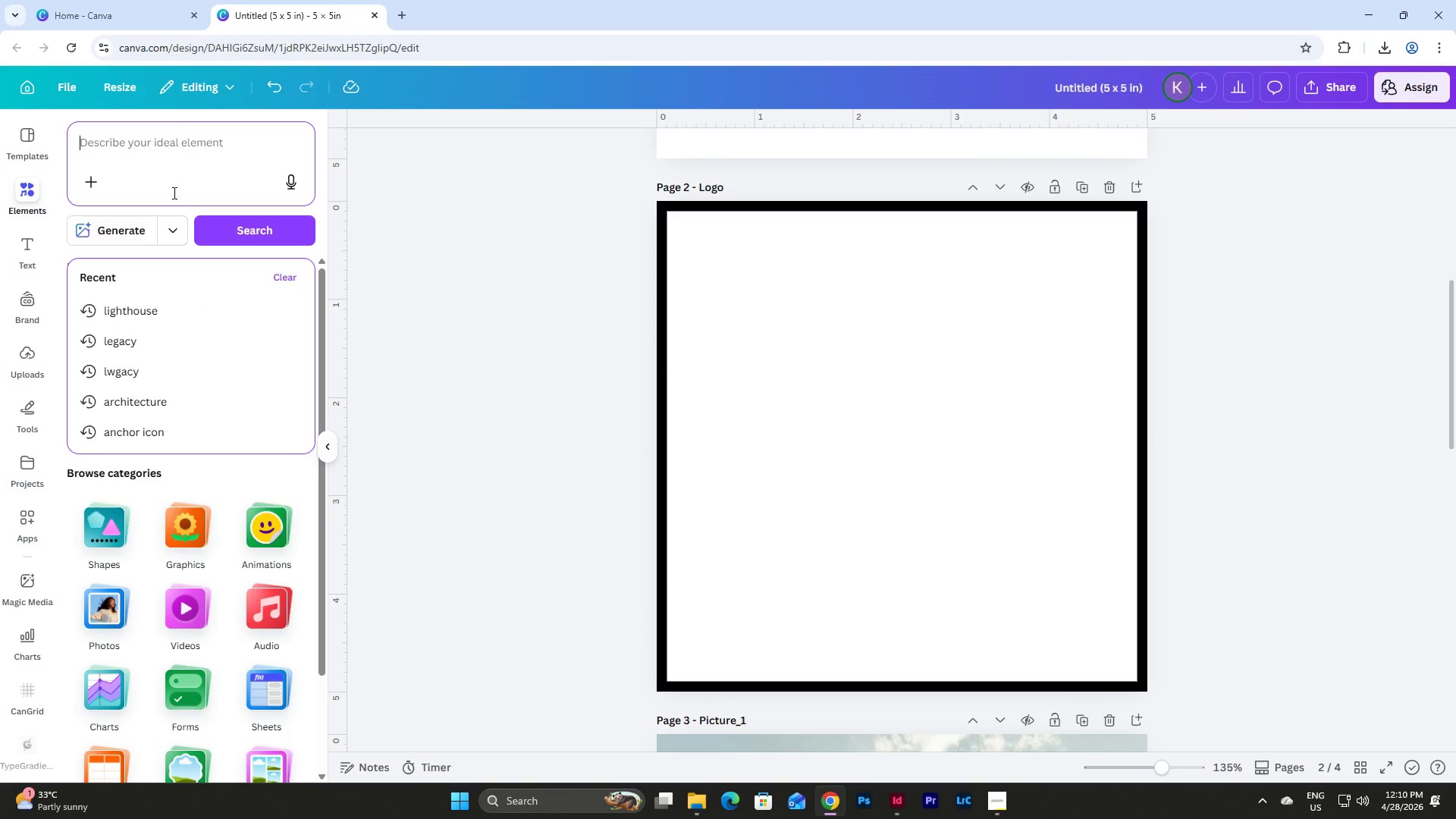 
type(building icon)
 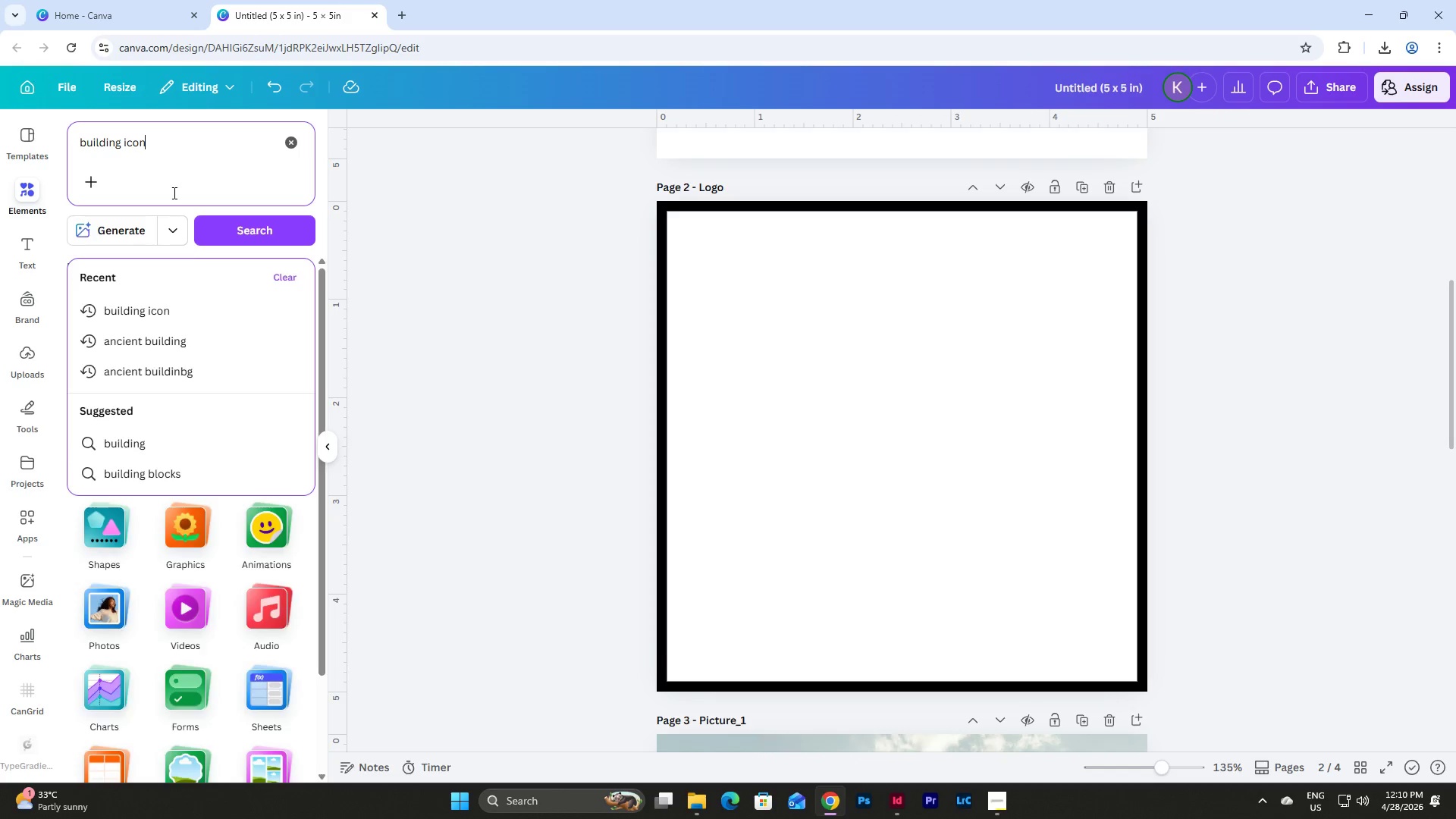 
key(Enter)
 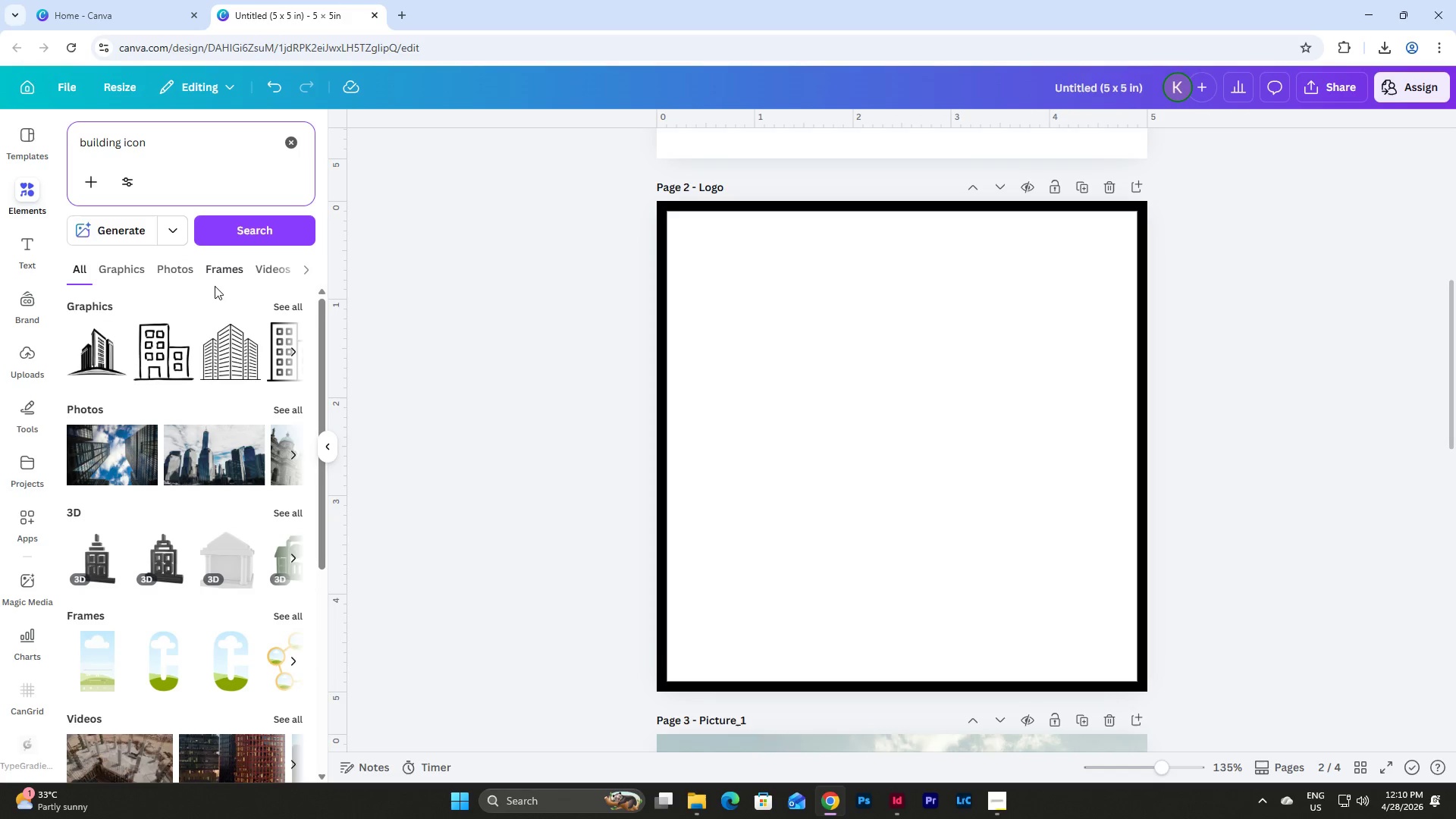 
left_click([288, 305])
 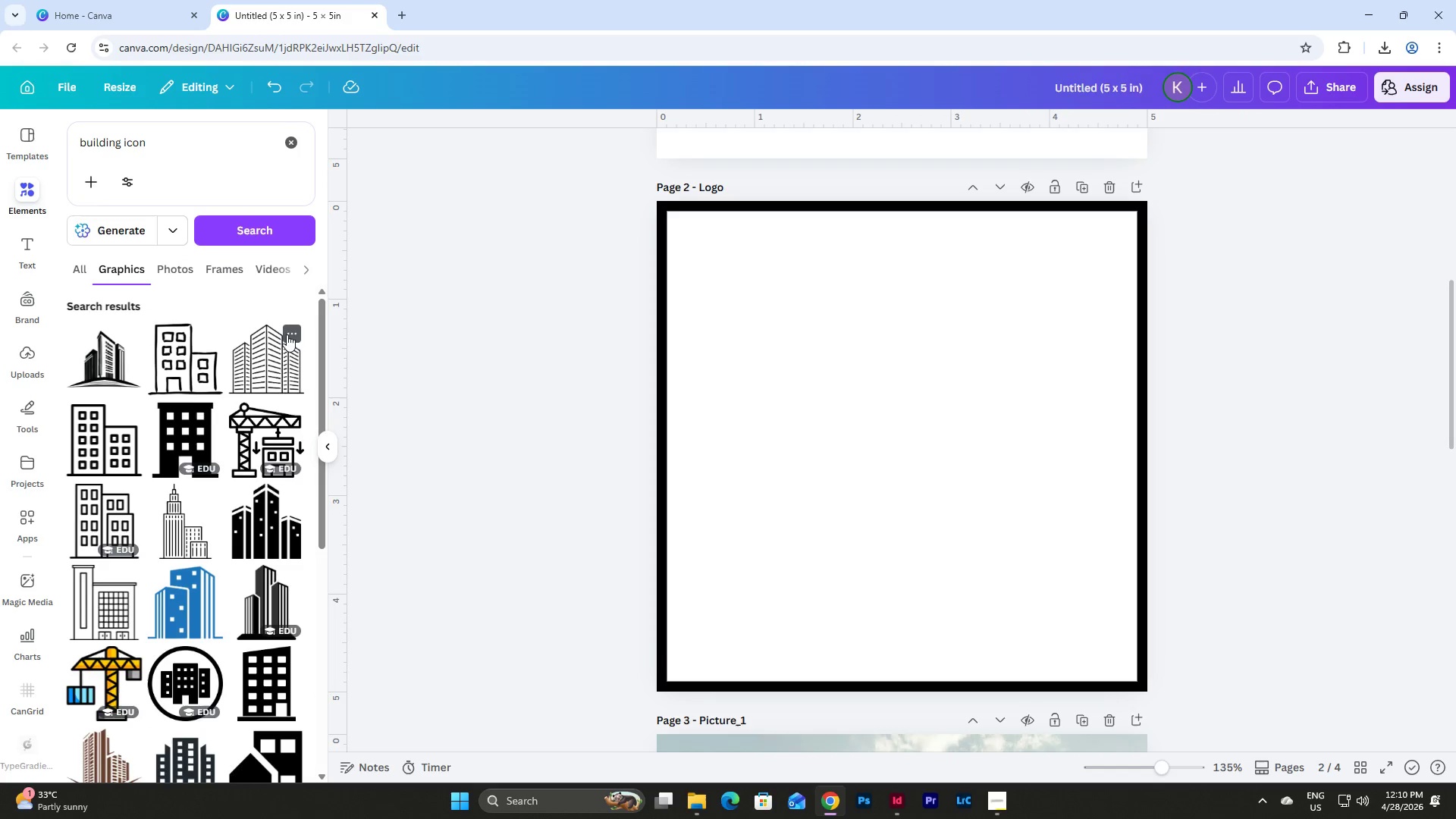 
left_click([173, 432])
 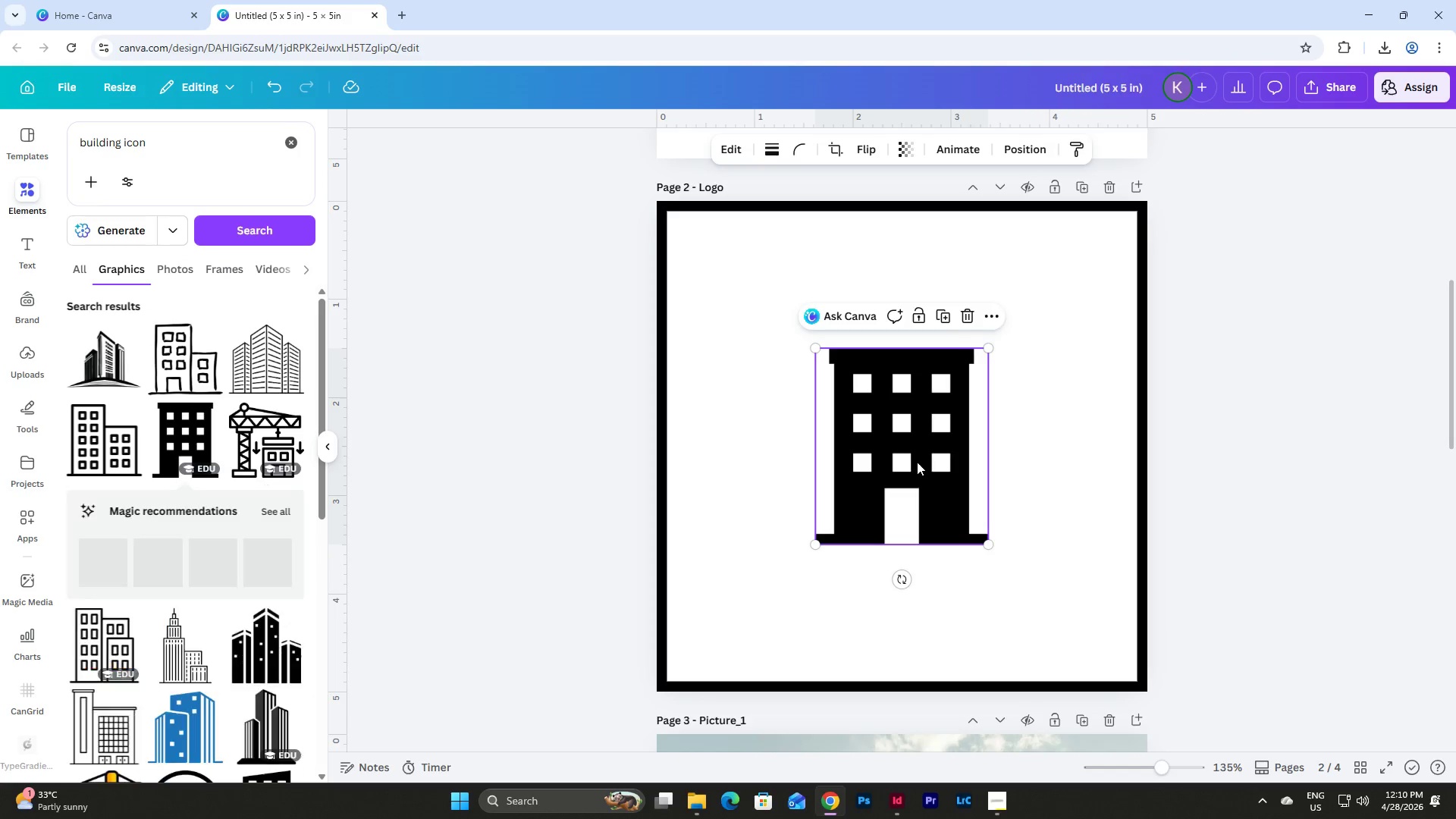 
left_click_drag(start_coordinate=[918, 463], to_coordinate=[919, 439])
 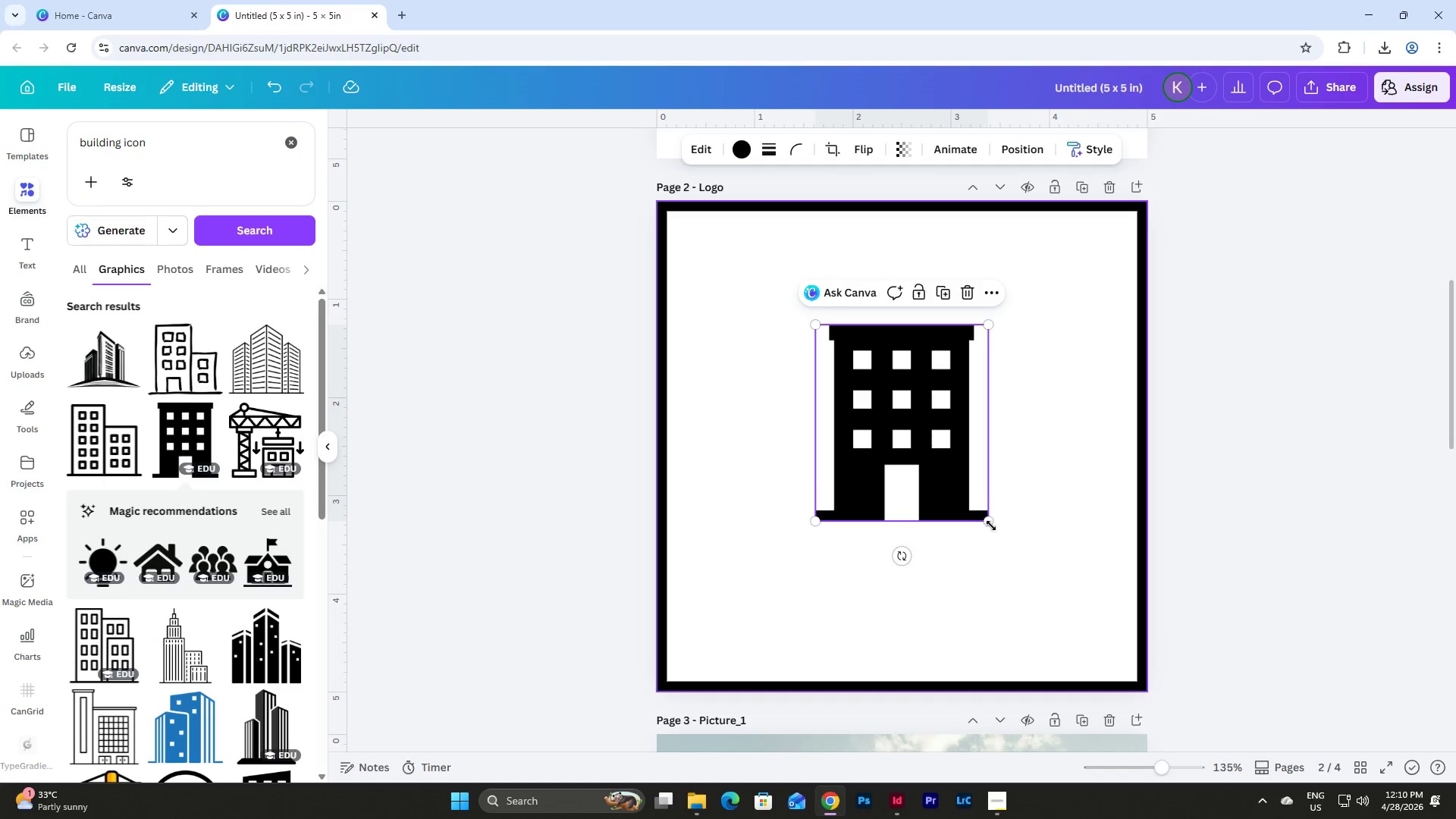 
left_click_drag(start_coordinate=[990, 526], to_coordinate=[1068, 626])
 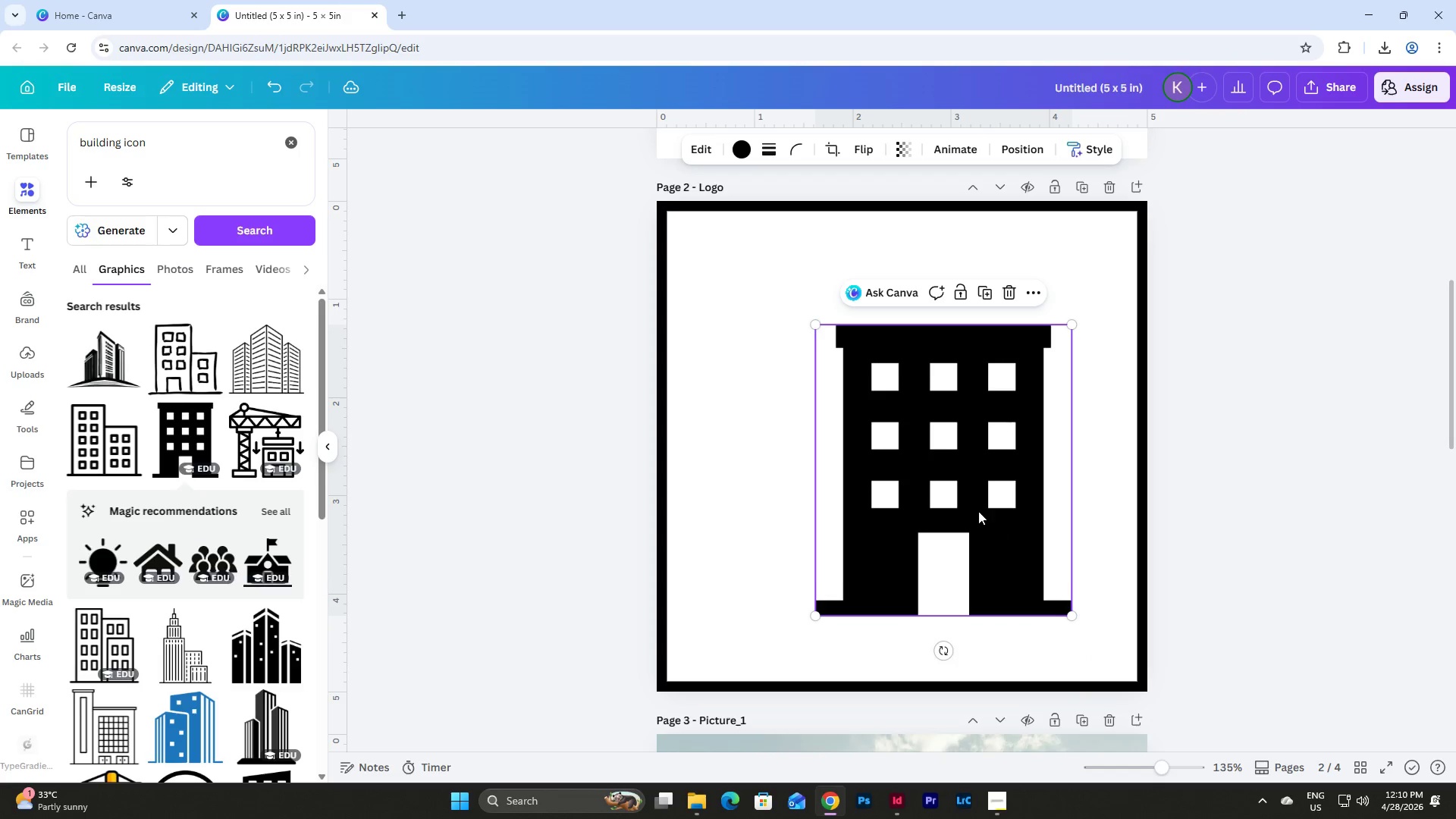 
left_click_drag(start_coordinate=[978, 511], to_coordinate=[934, 484])
 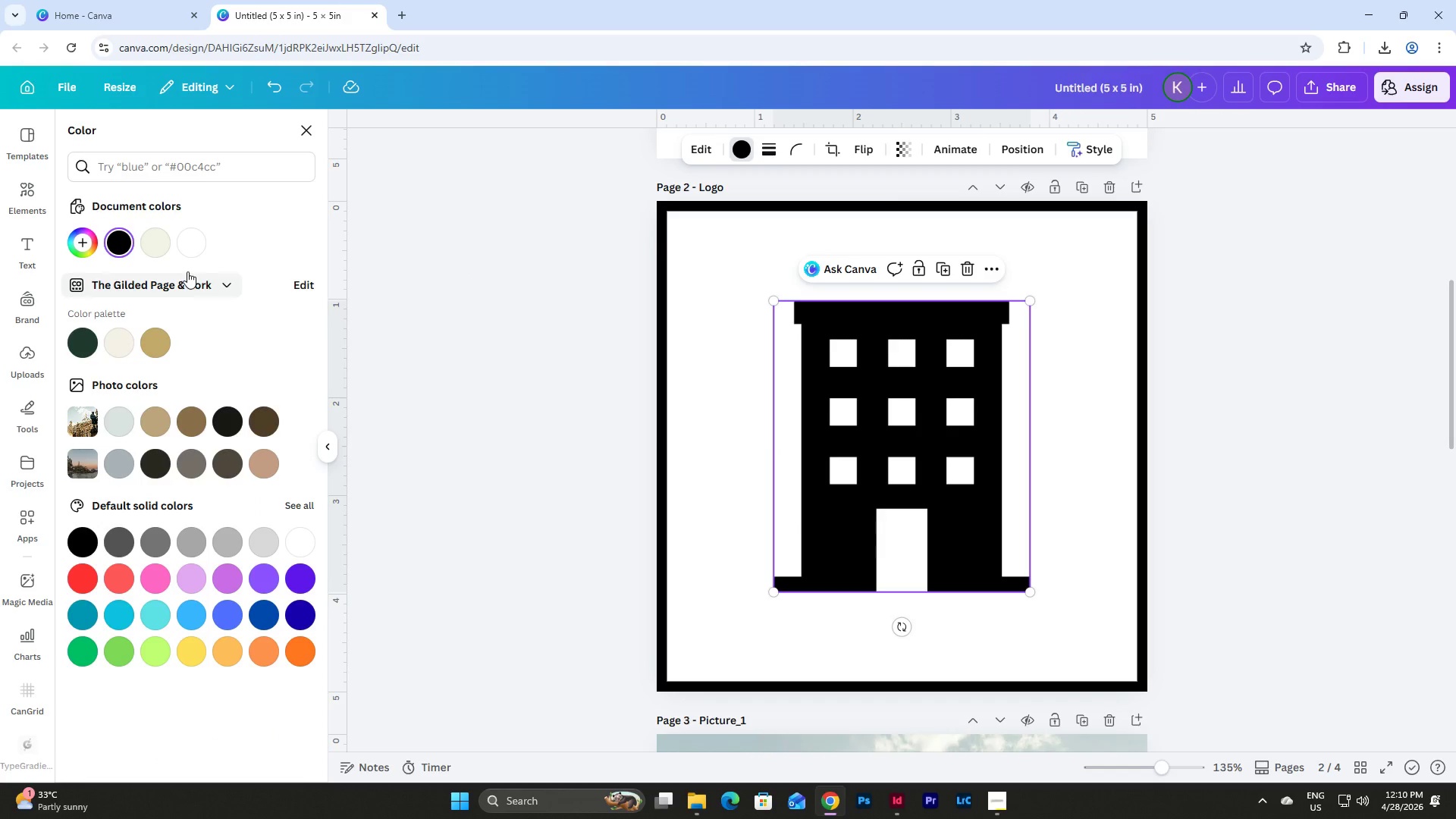 
left_click([162, 246])
 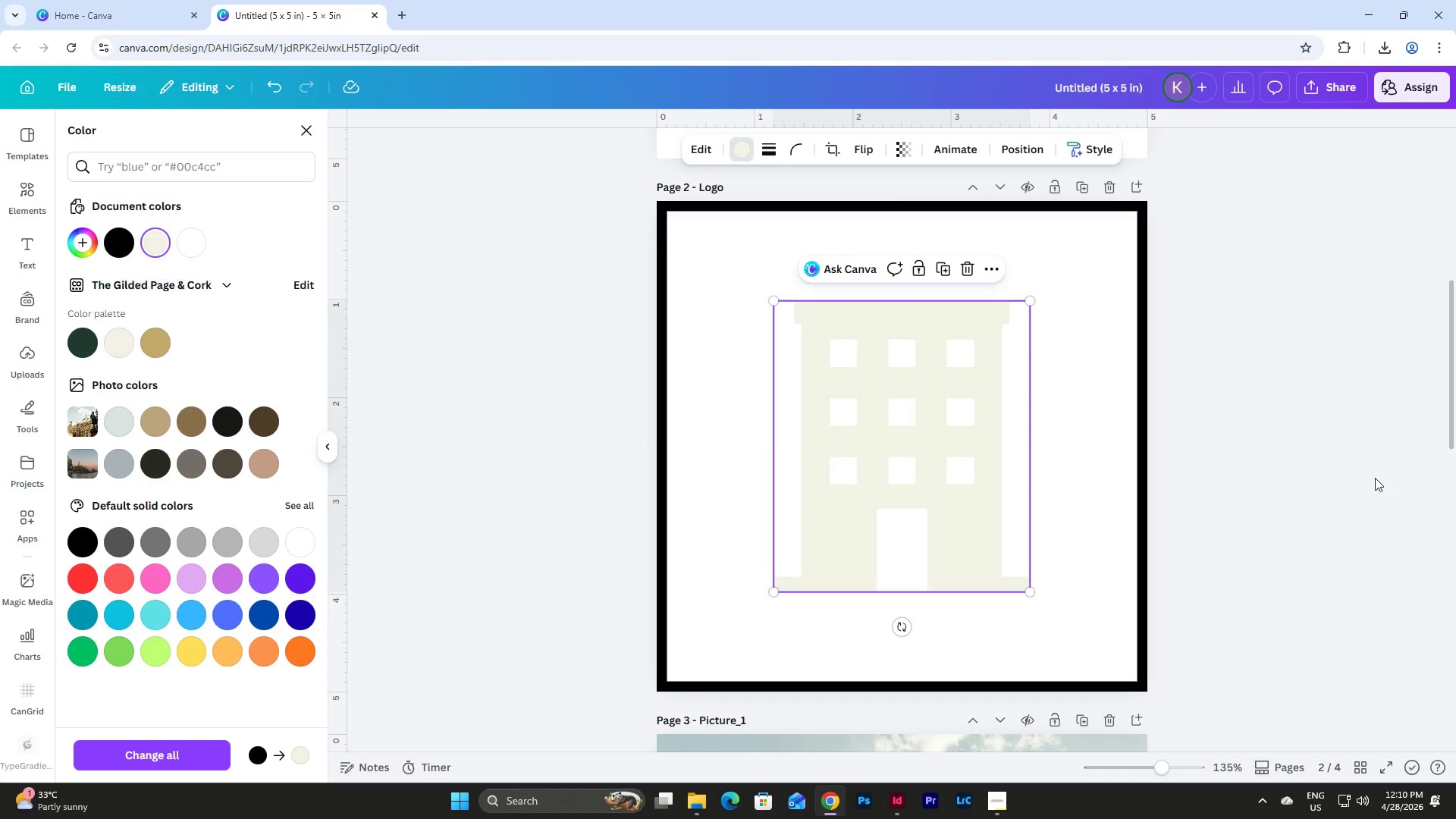 
left_click([1378, 479])
 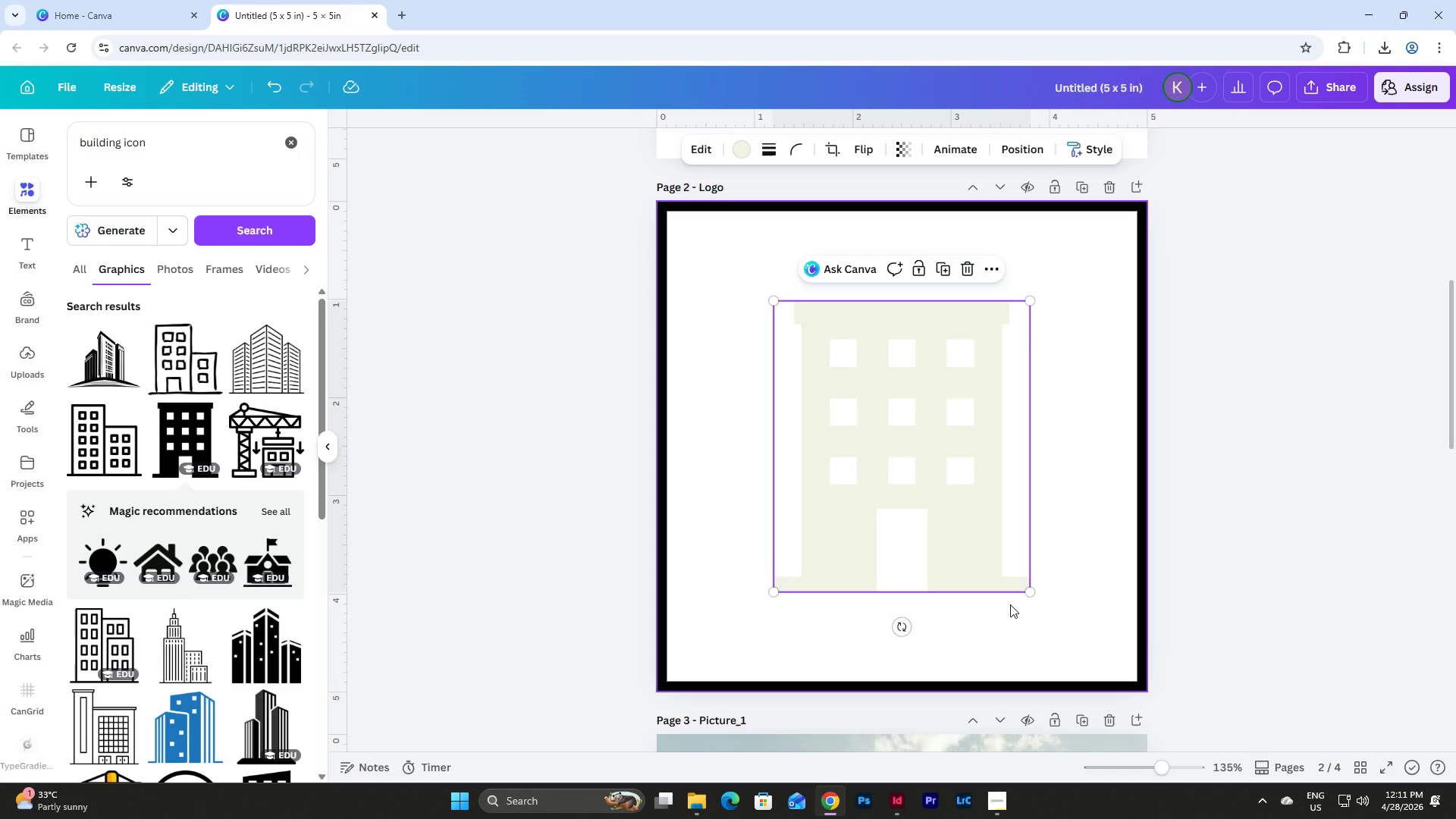 
wait(13.06)
 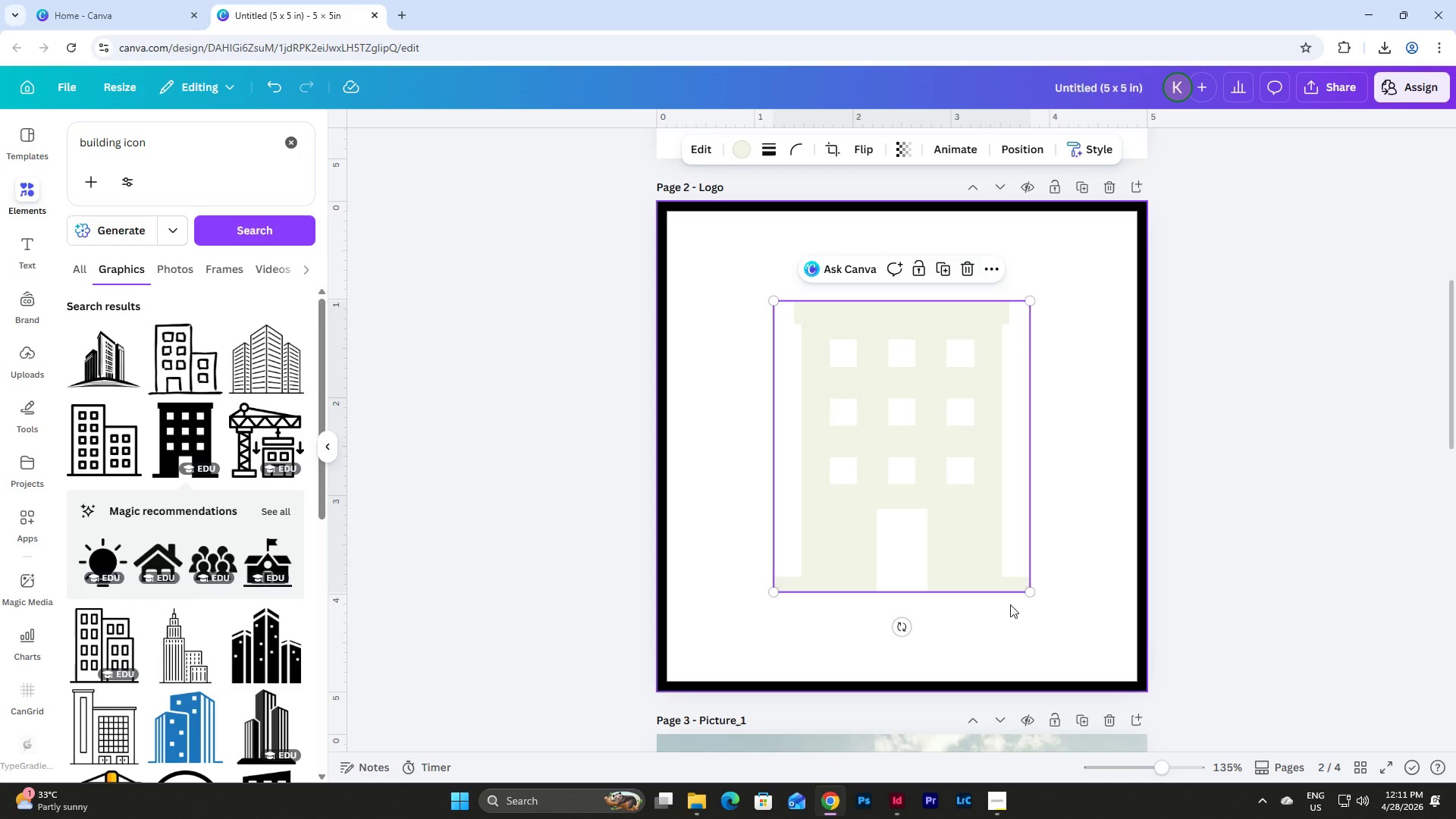 
left_click([745, 146])
 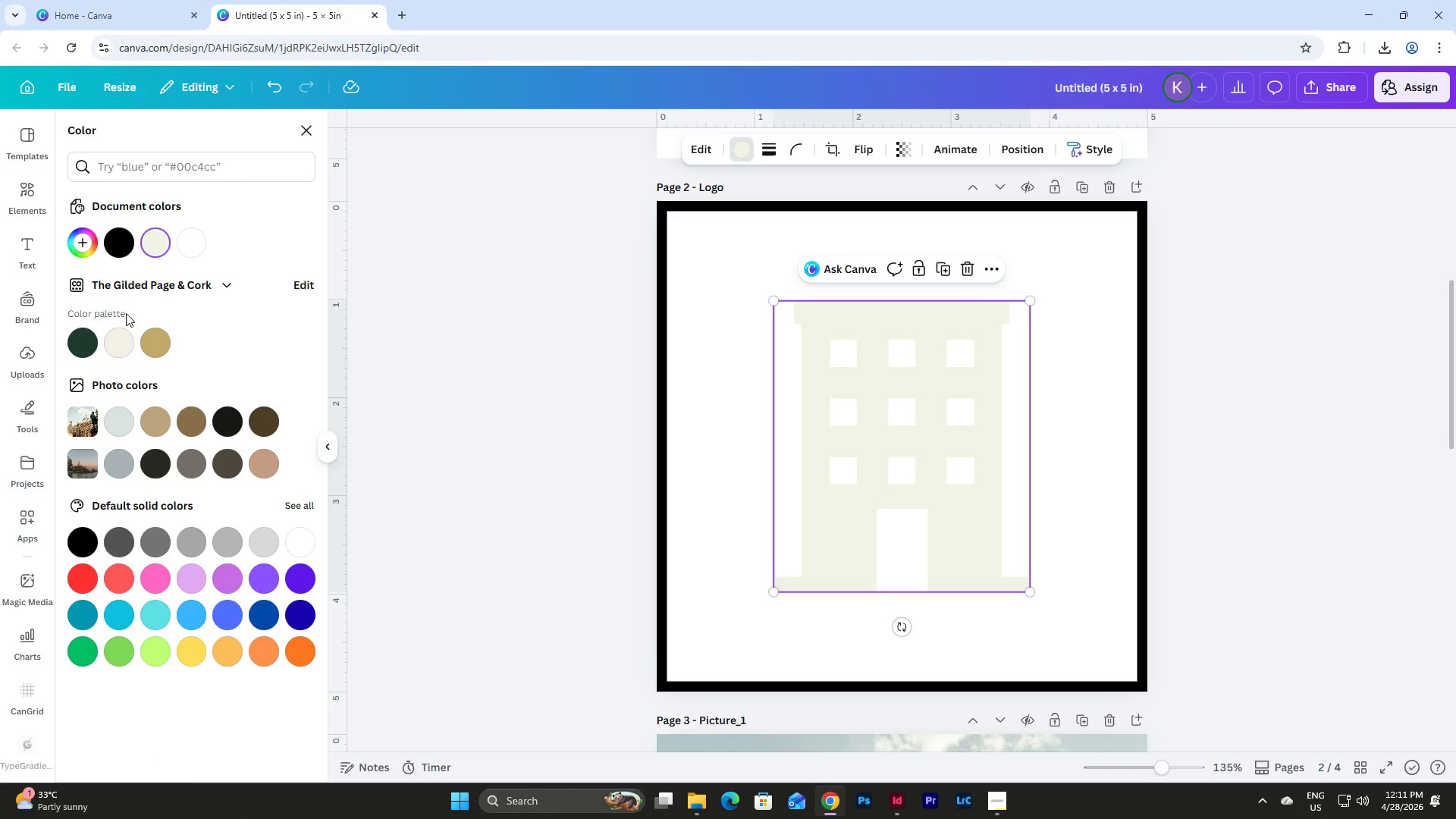 
left_click([84, 240])
 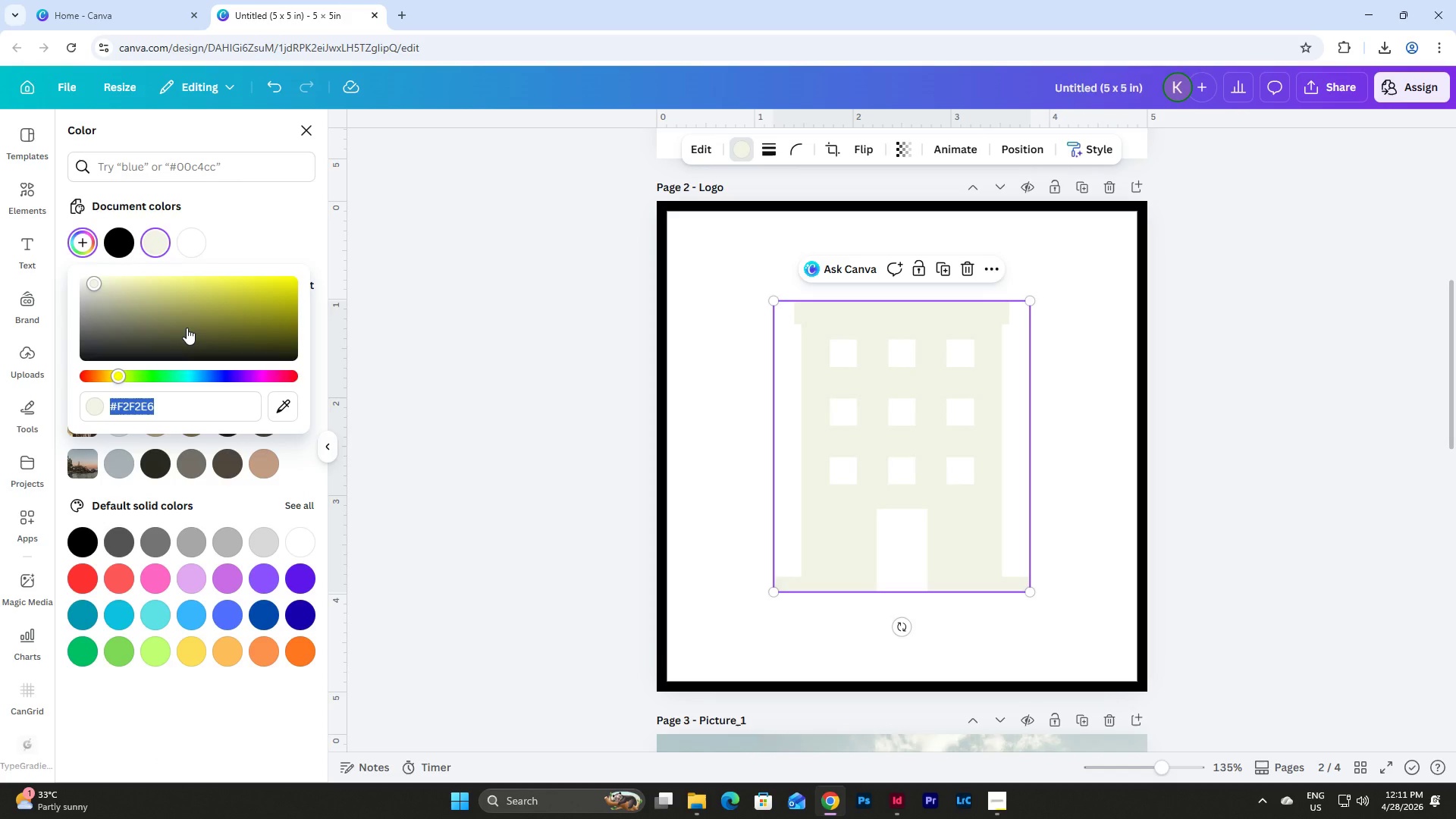 
type(001b47)
 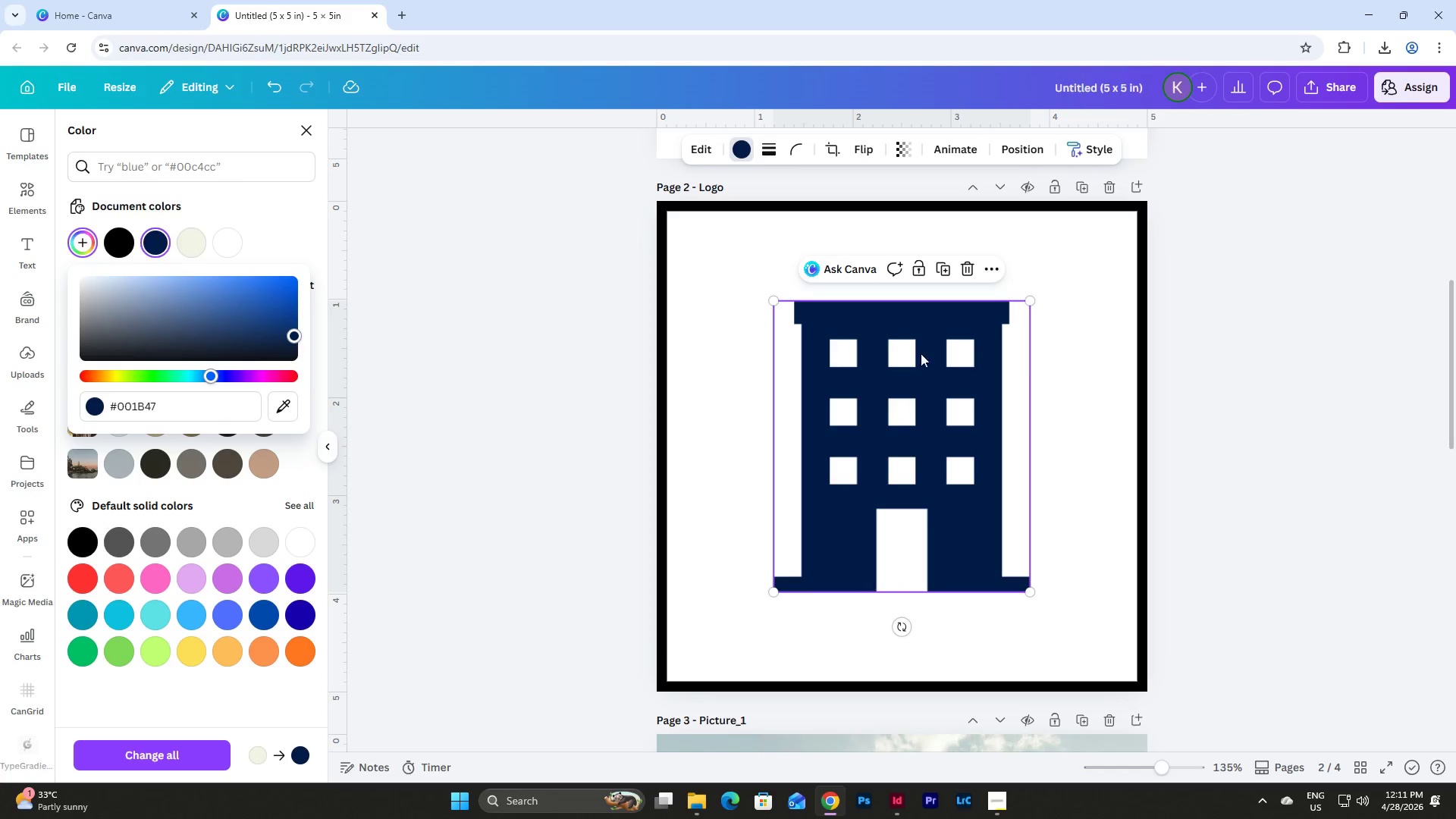 
left_click([1272, 401])
 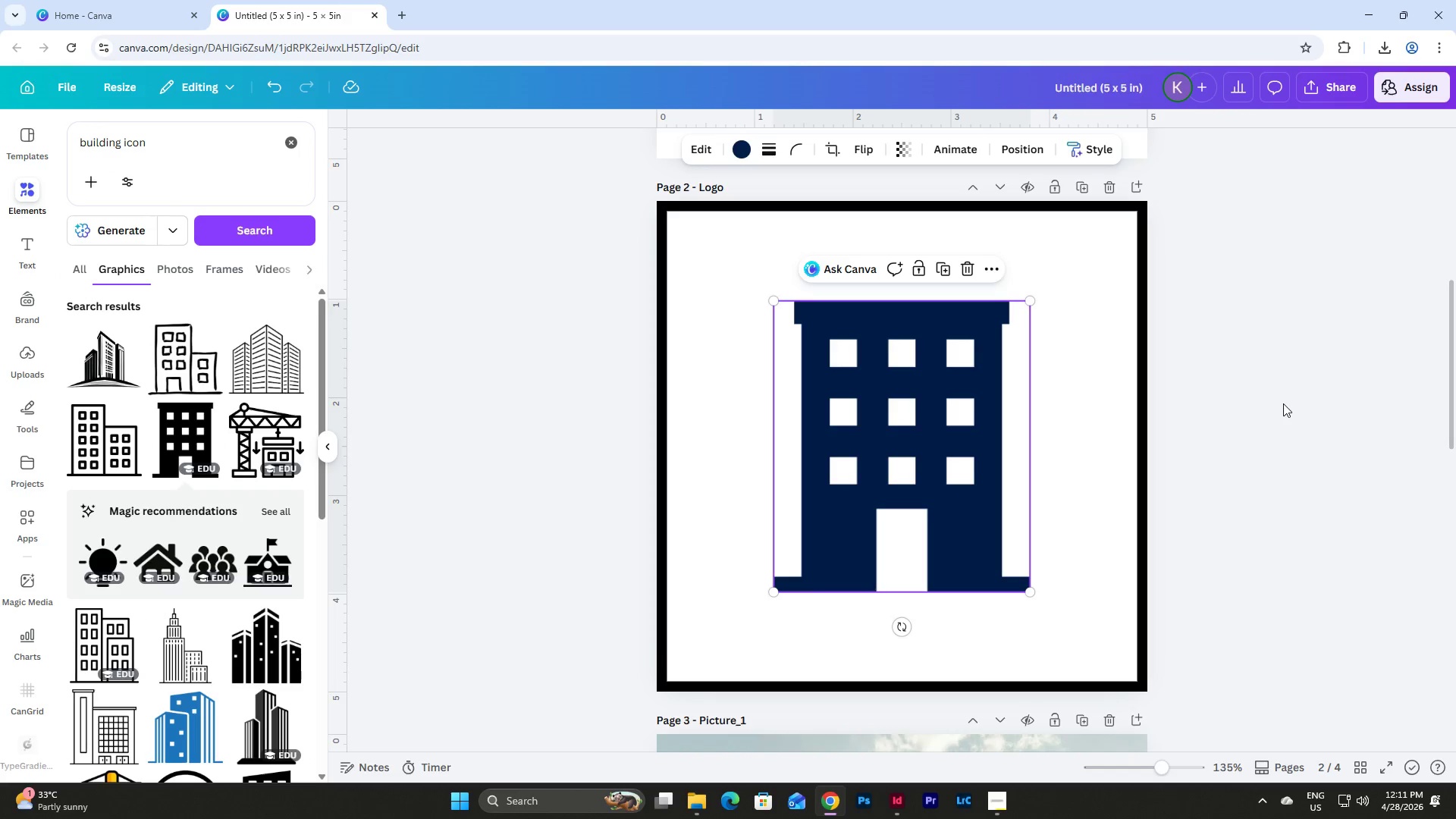 
left_click([1288, 396])
 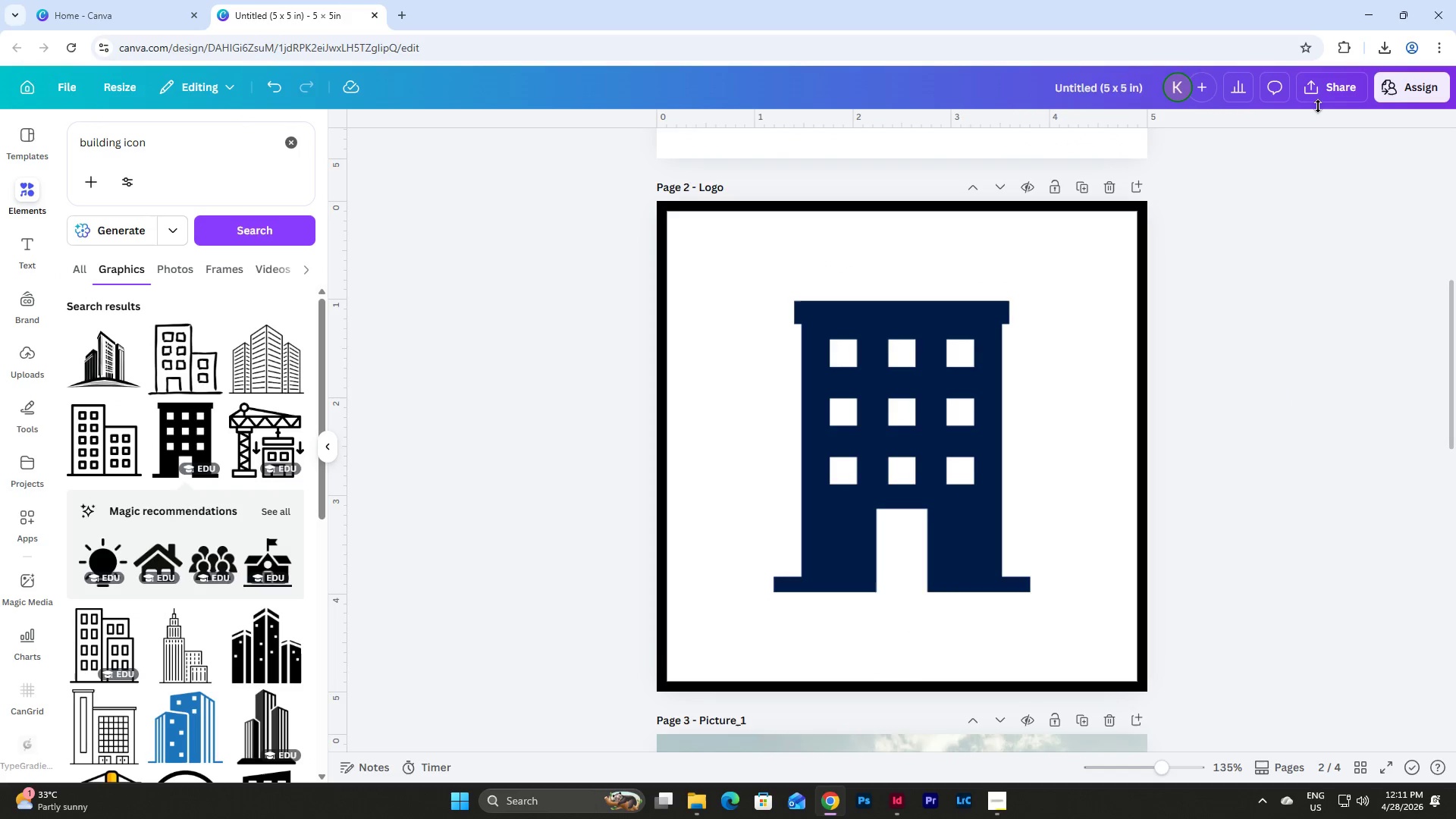 
left_click([1317, 87])
 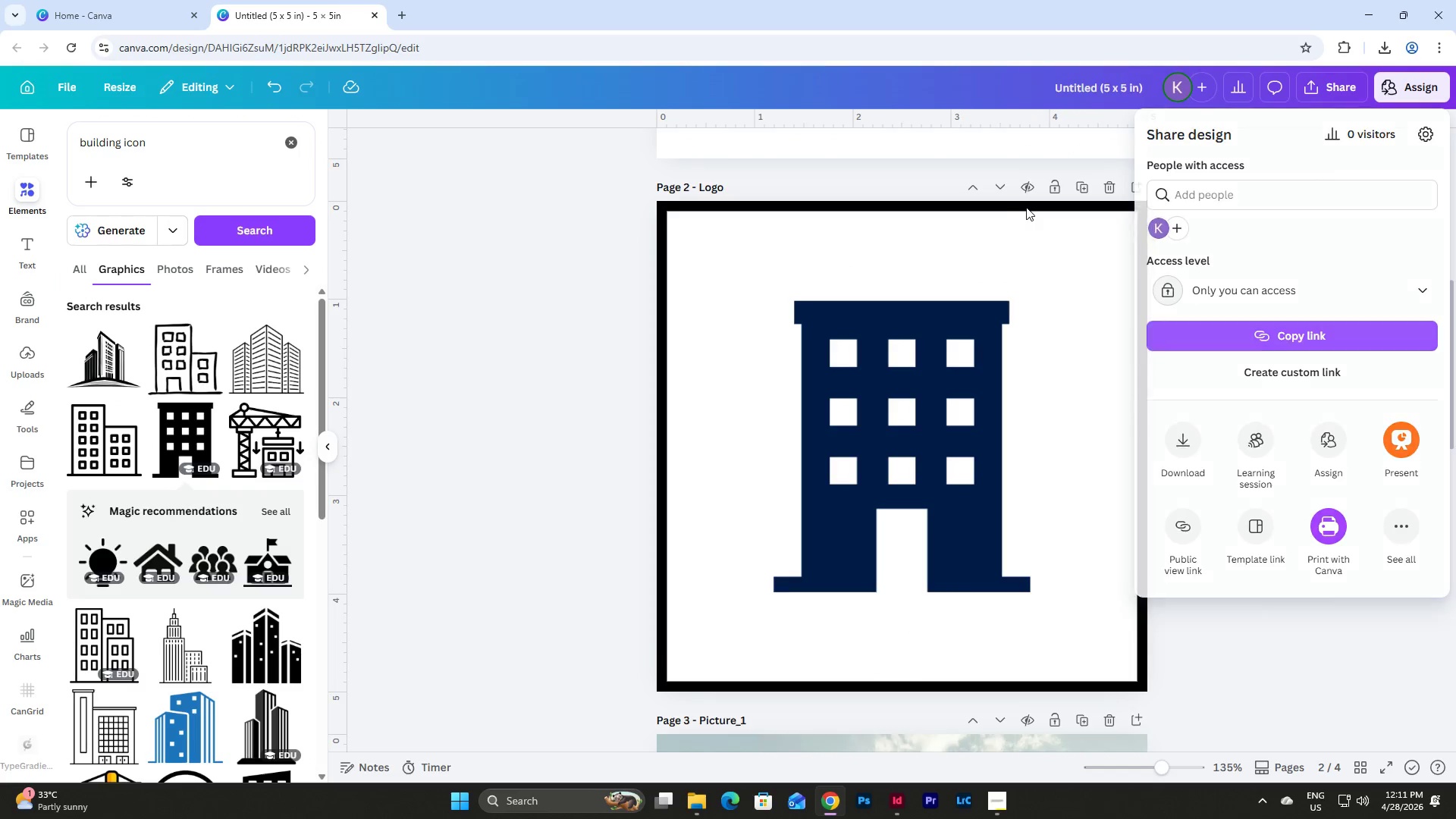 
double_click([1026, 207])
 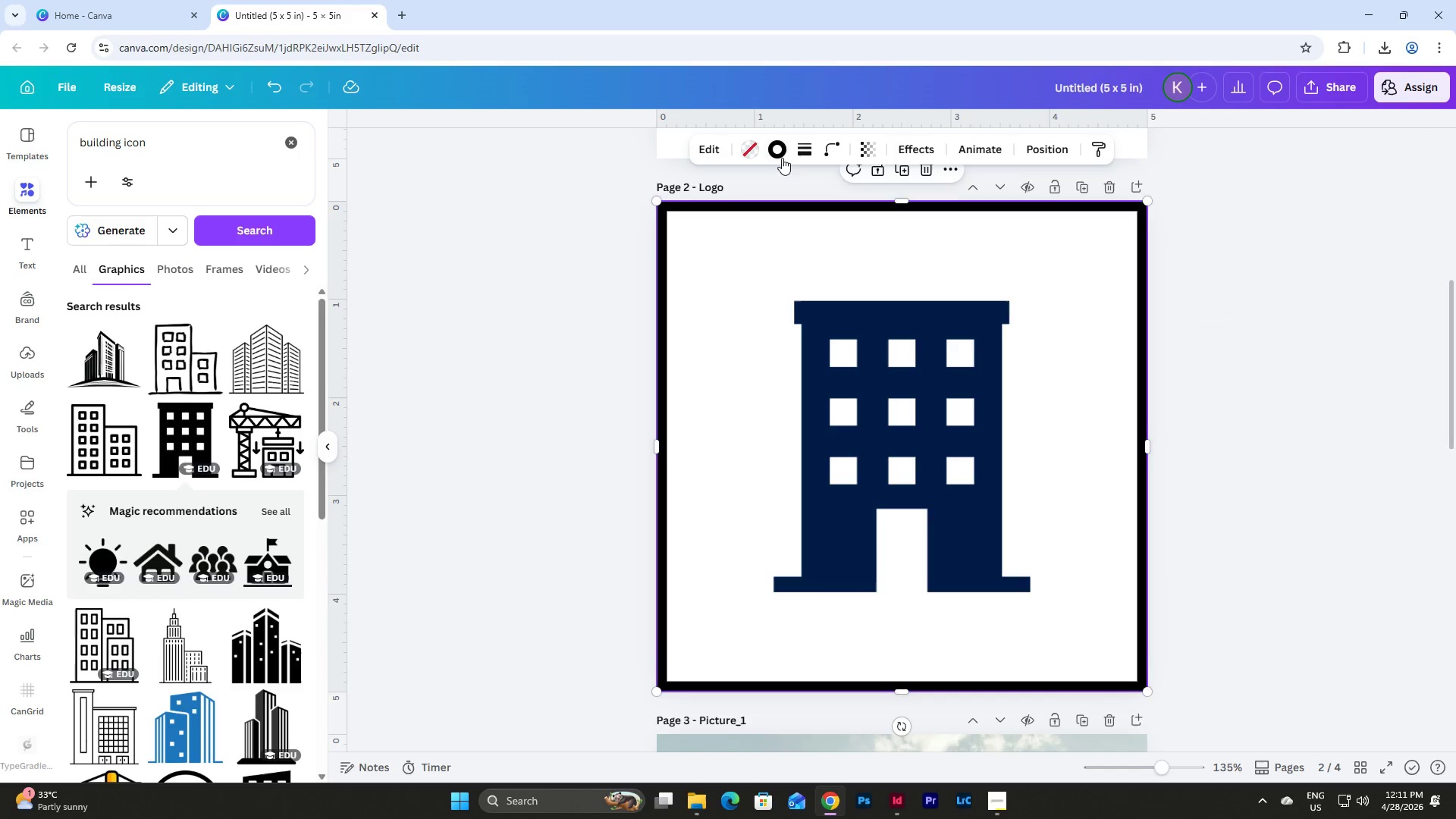 
left_click([778, 150])
 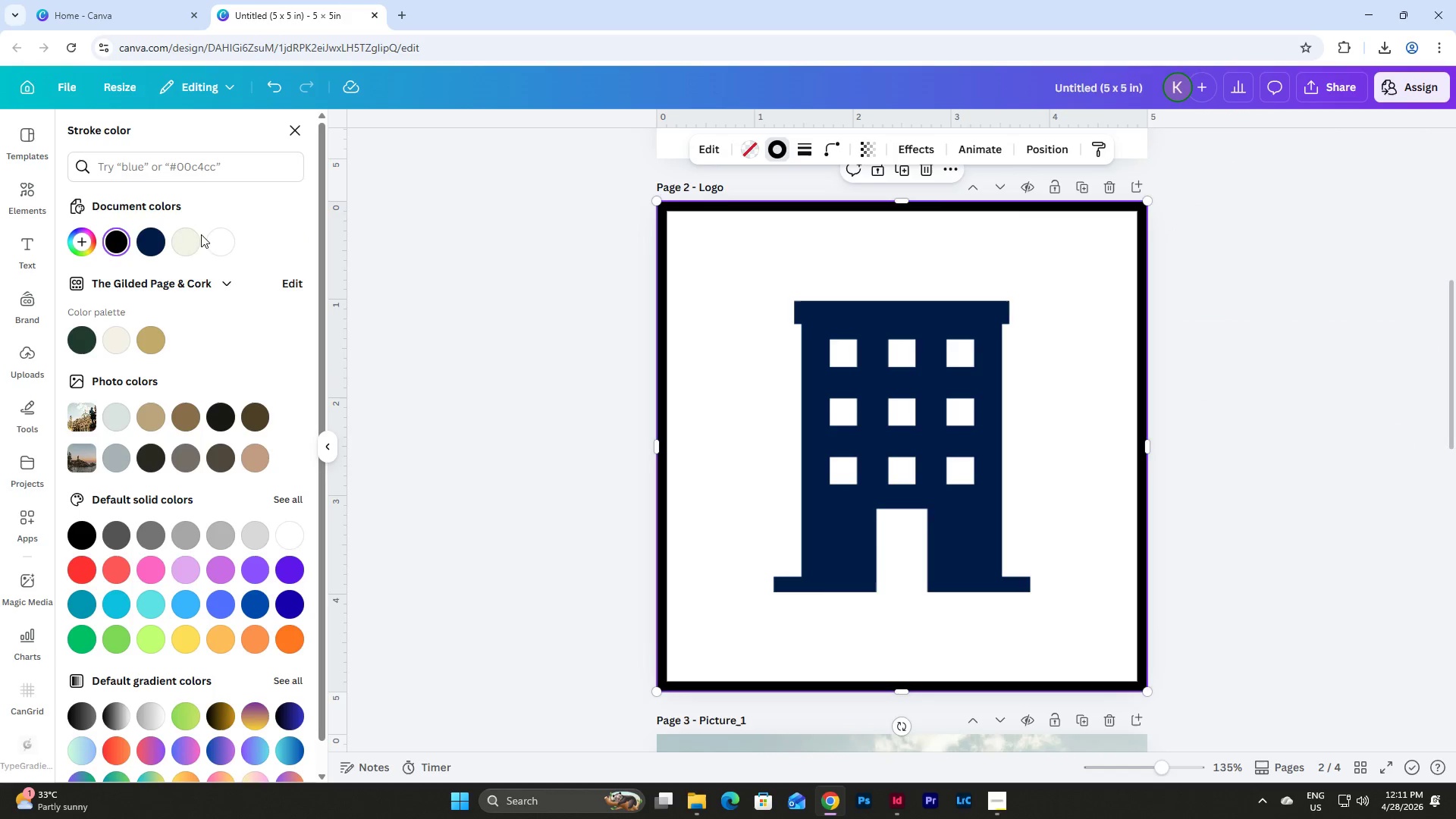 
left_click([155, 242])
 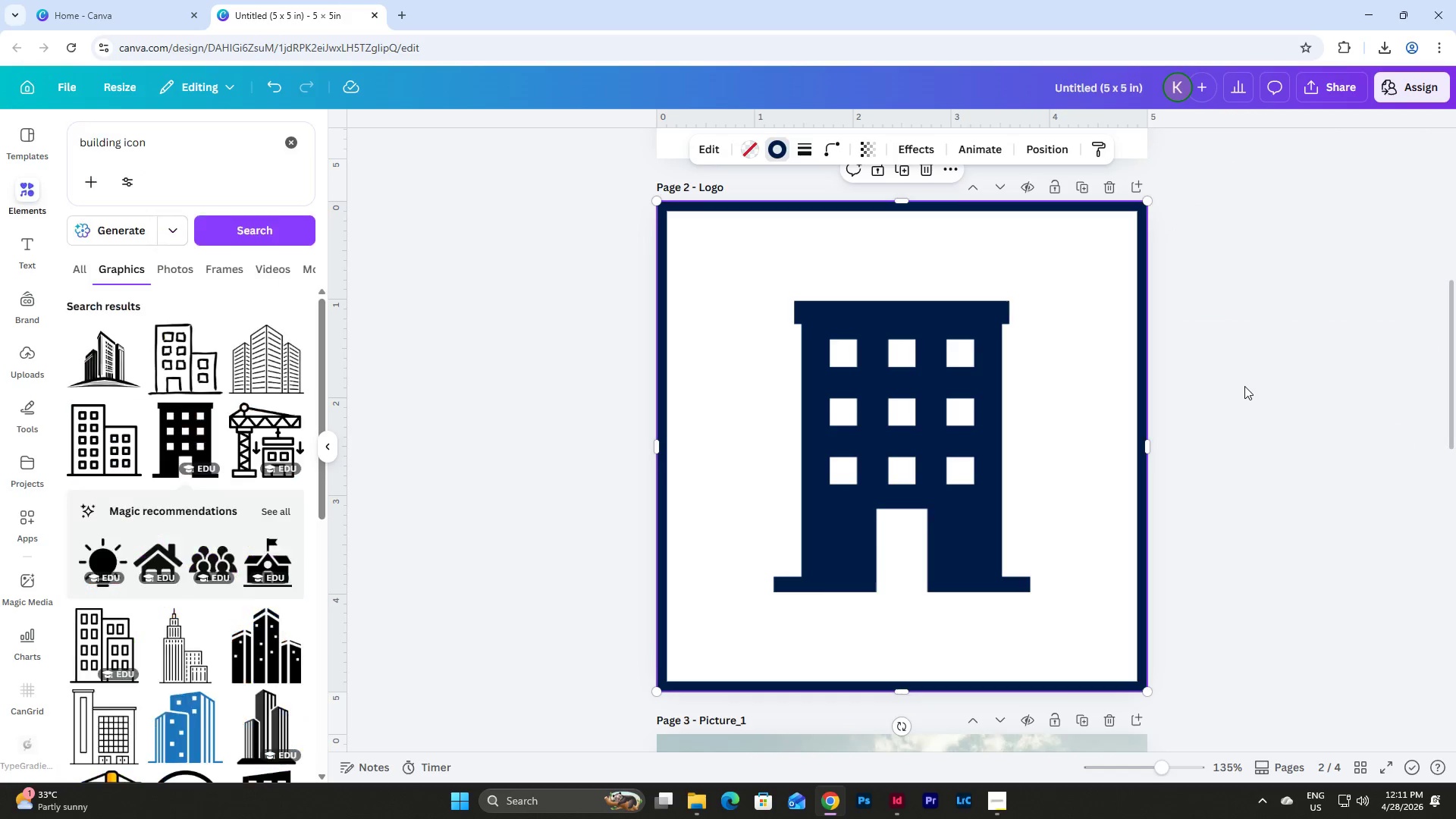 
double_click([1244, 386])
 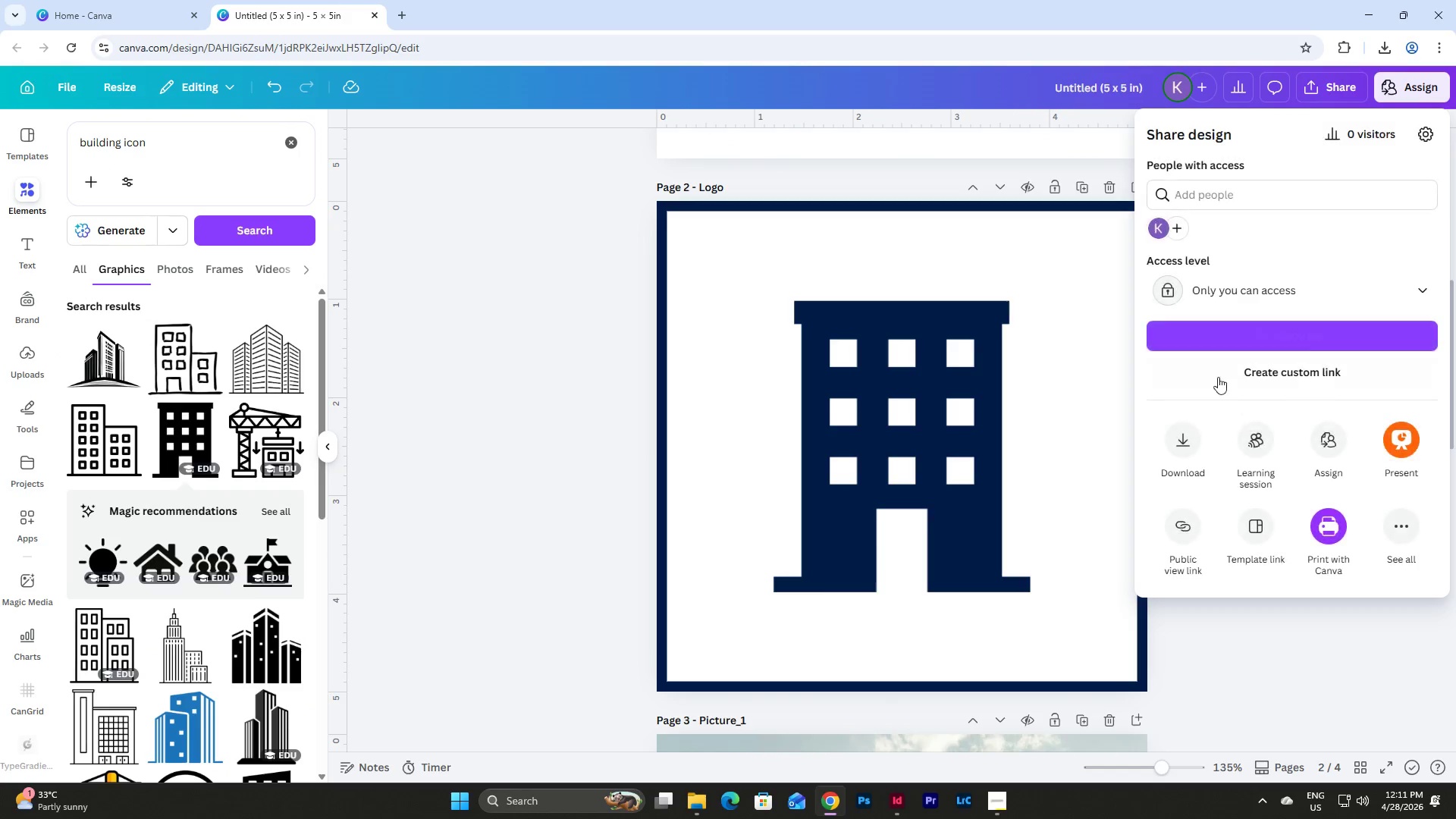 
left_click([1185, 431])
 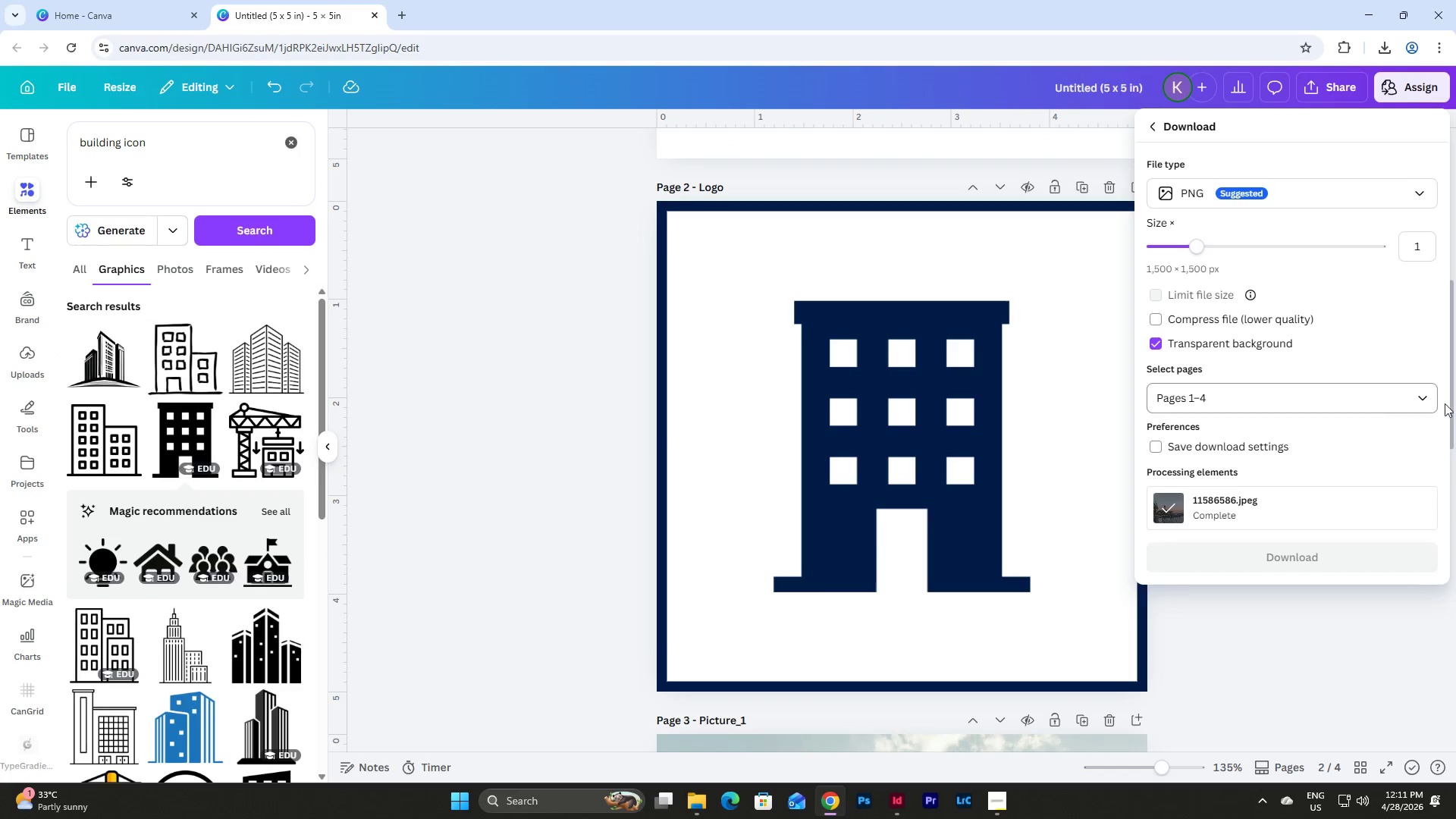 
left_click([1427, 394])
 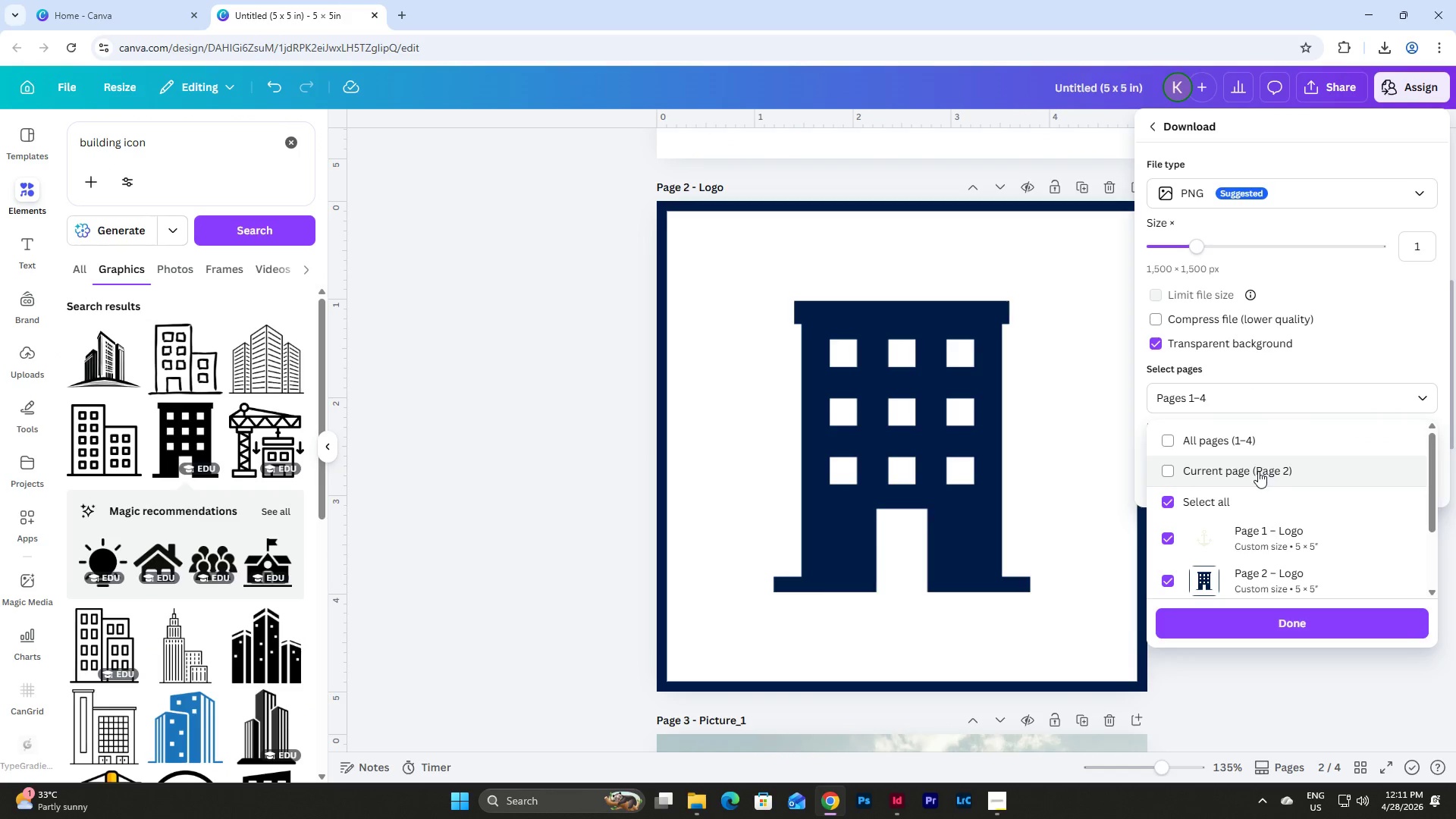 
left_click([1258, 471])
 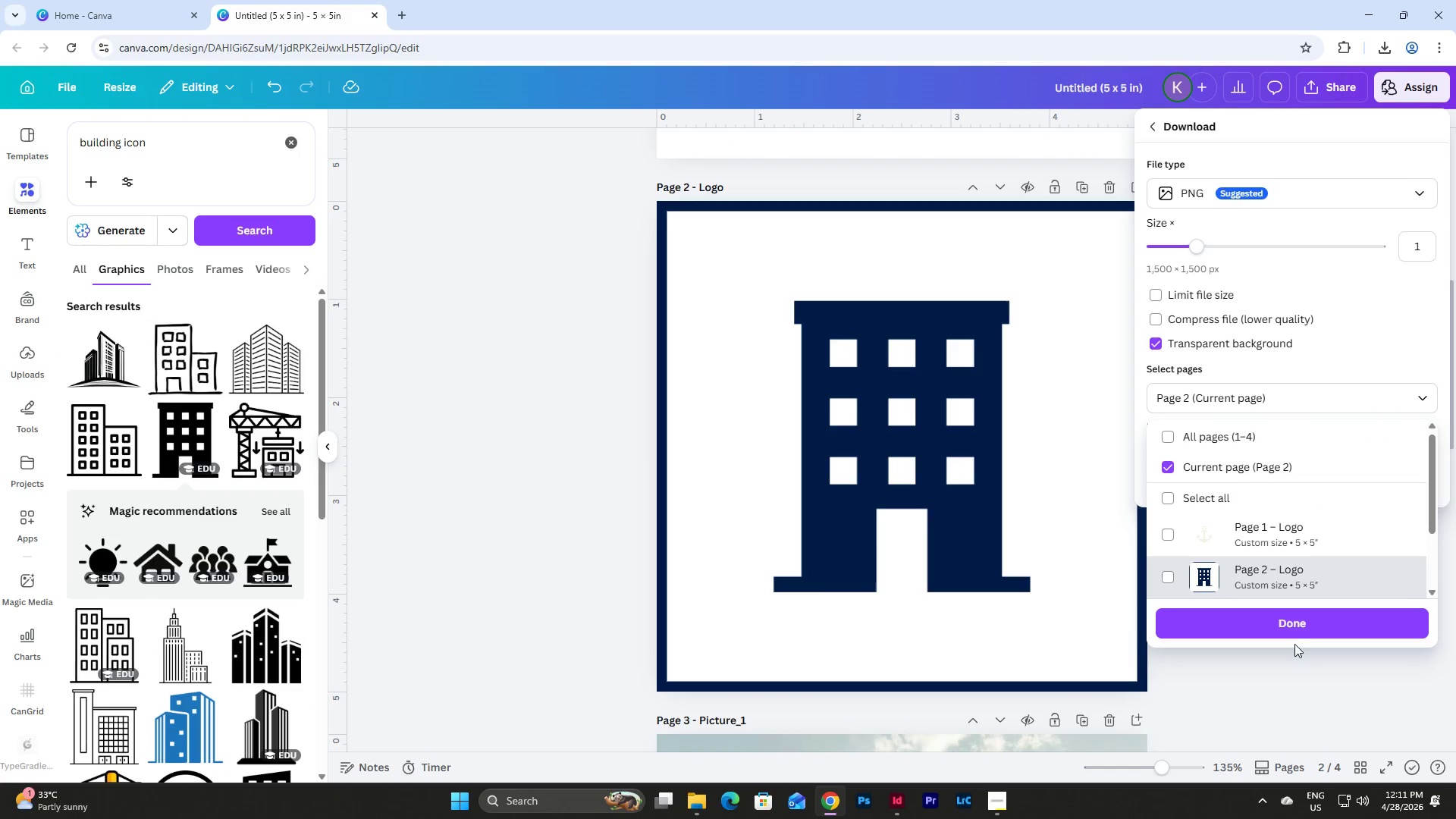 
left_click([1294, 624])
 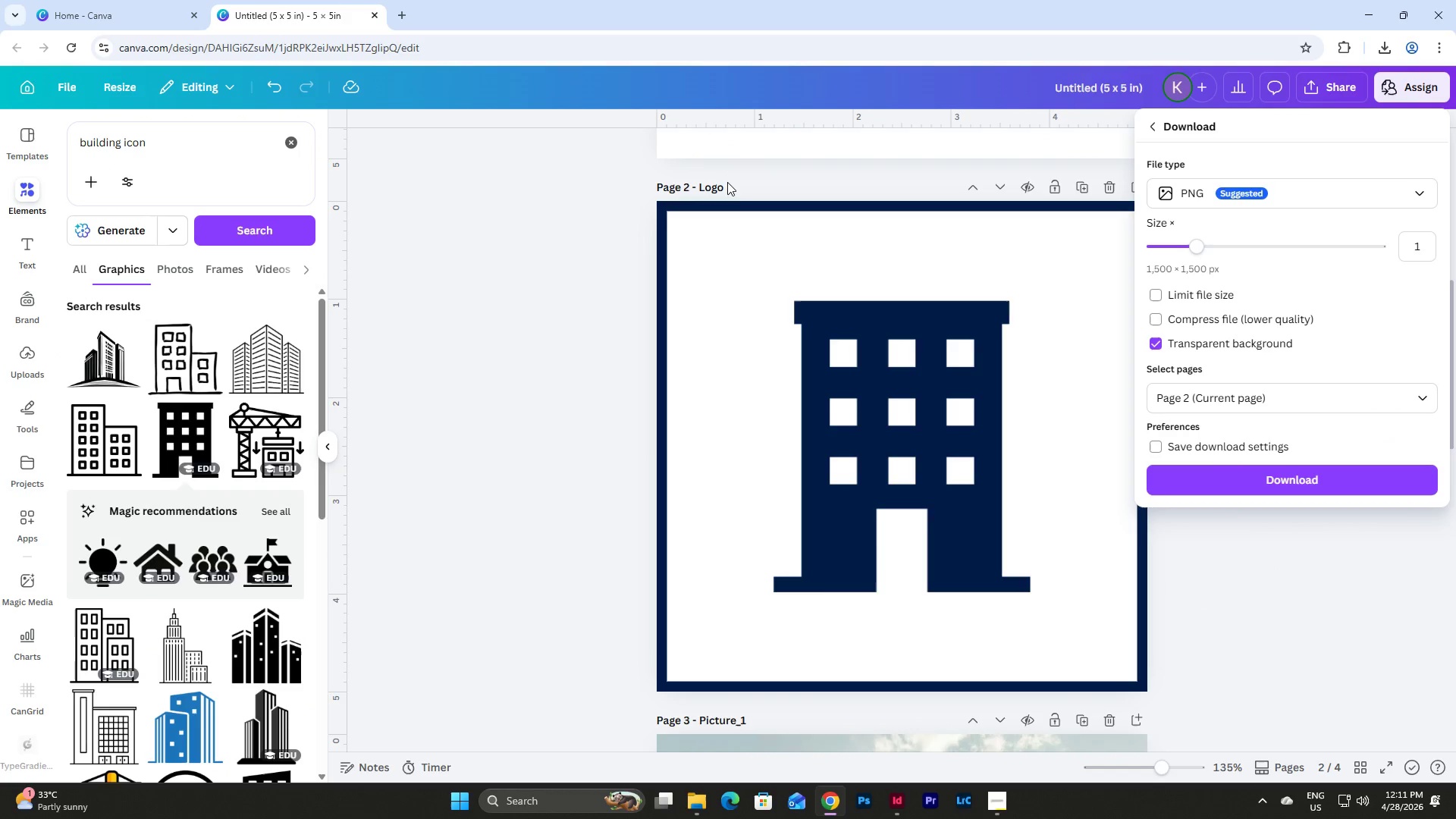 
left_click([719, 187])
 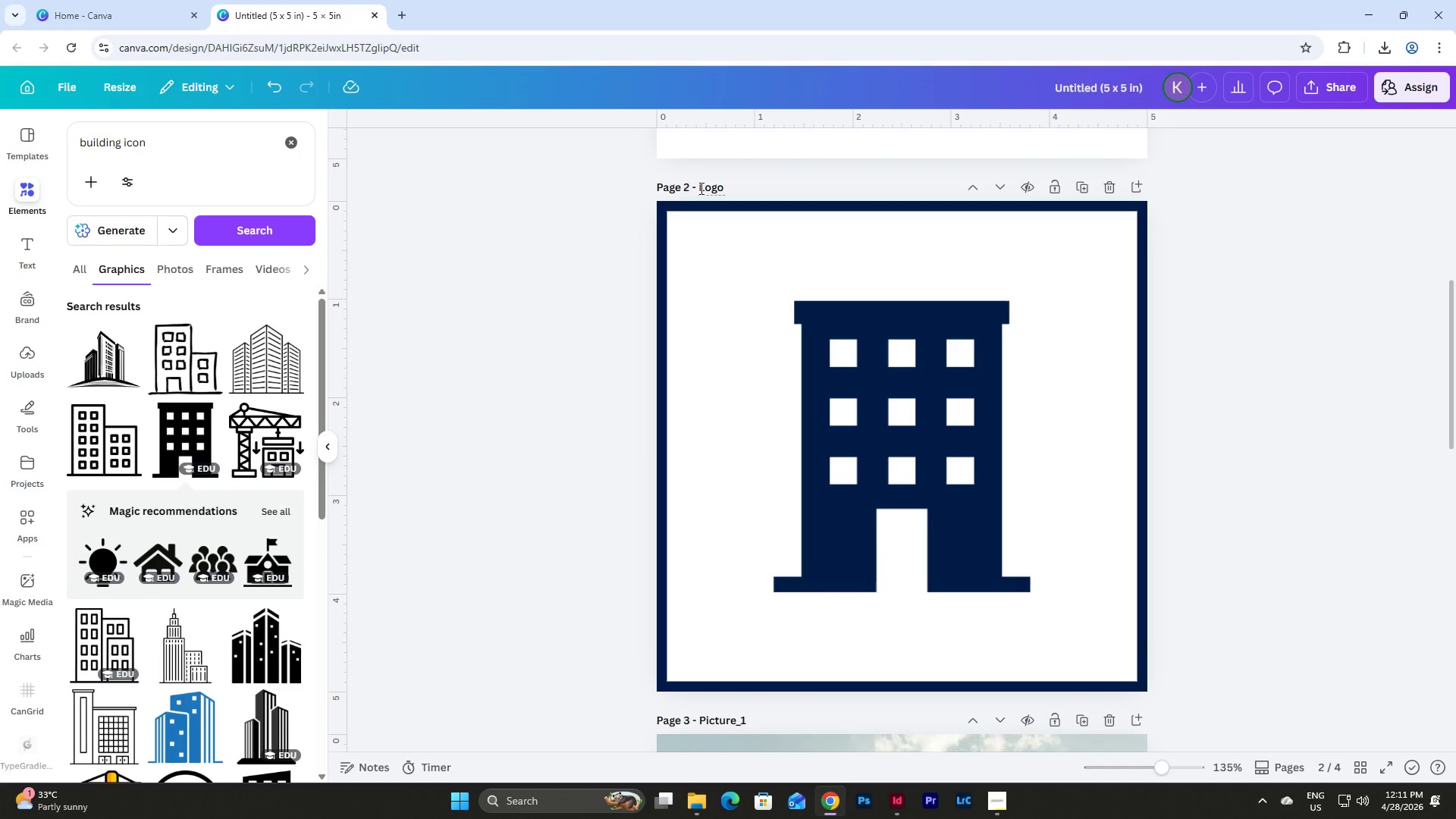 
left_click_drag(start_coordinate=[699, 187], to_coordinate=[781, 197])
 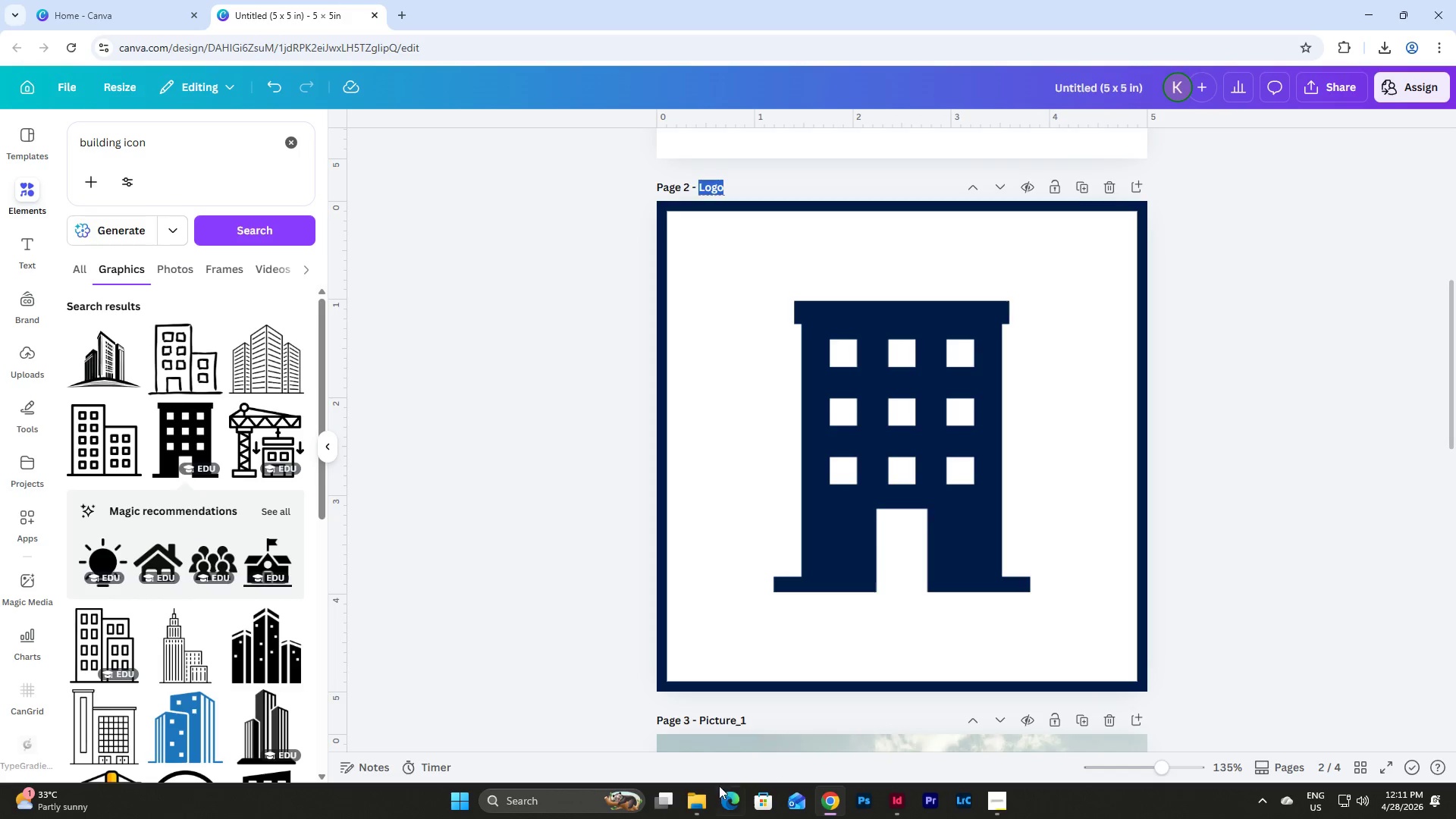 
left_click([708, 792])
 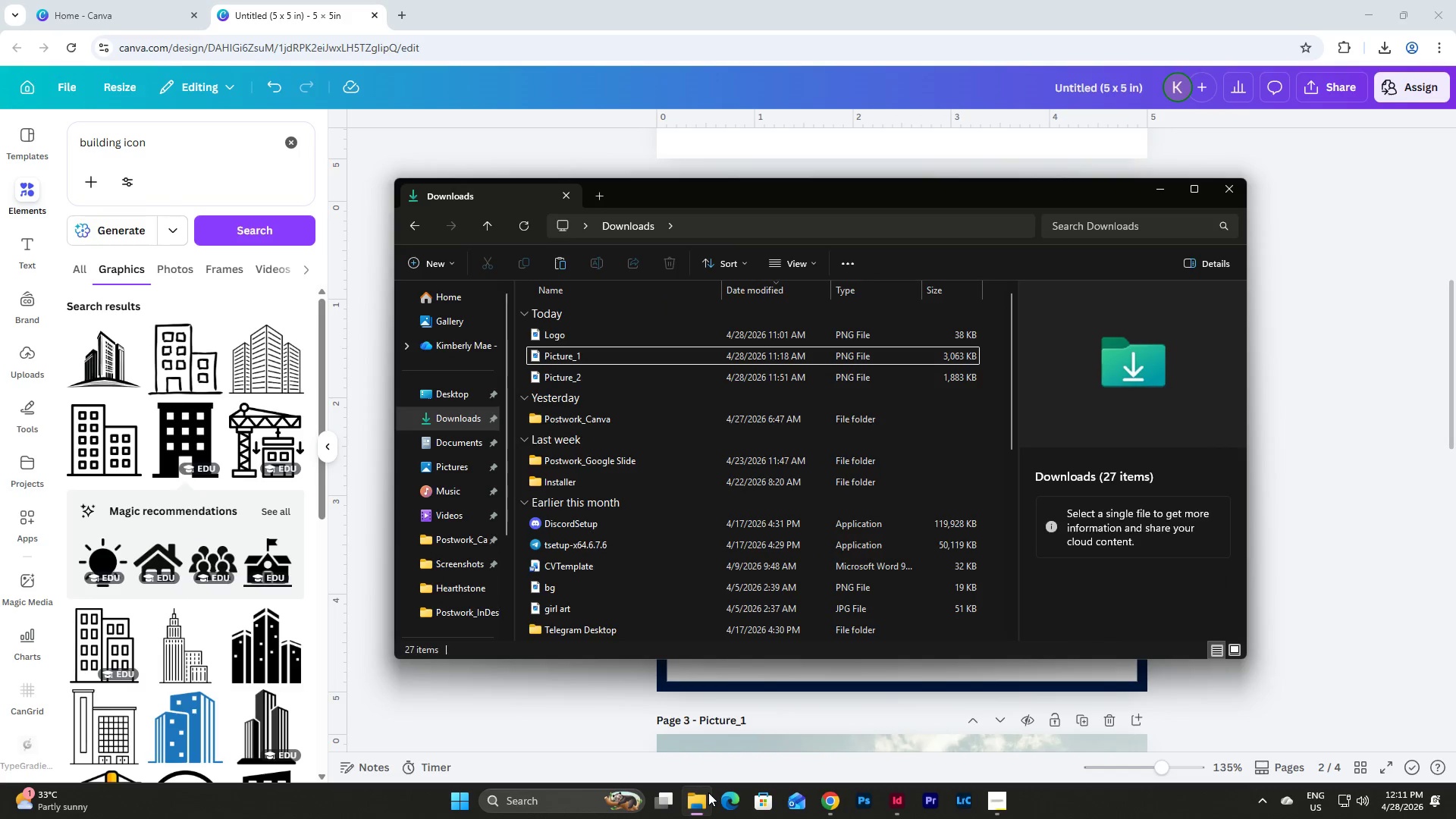 
left_click([708, 792])
 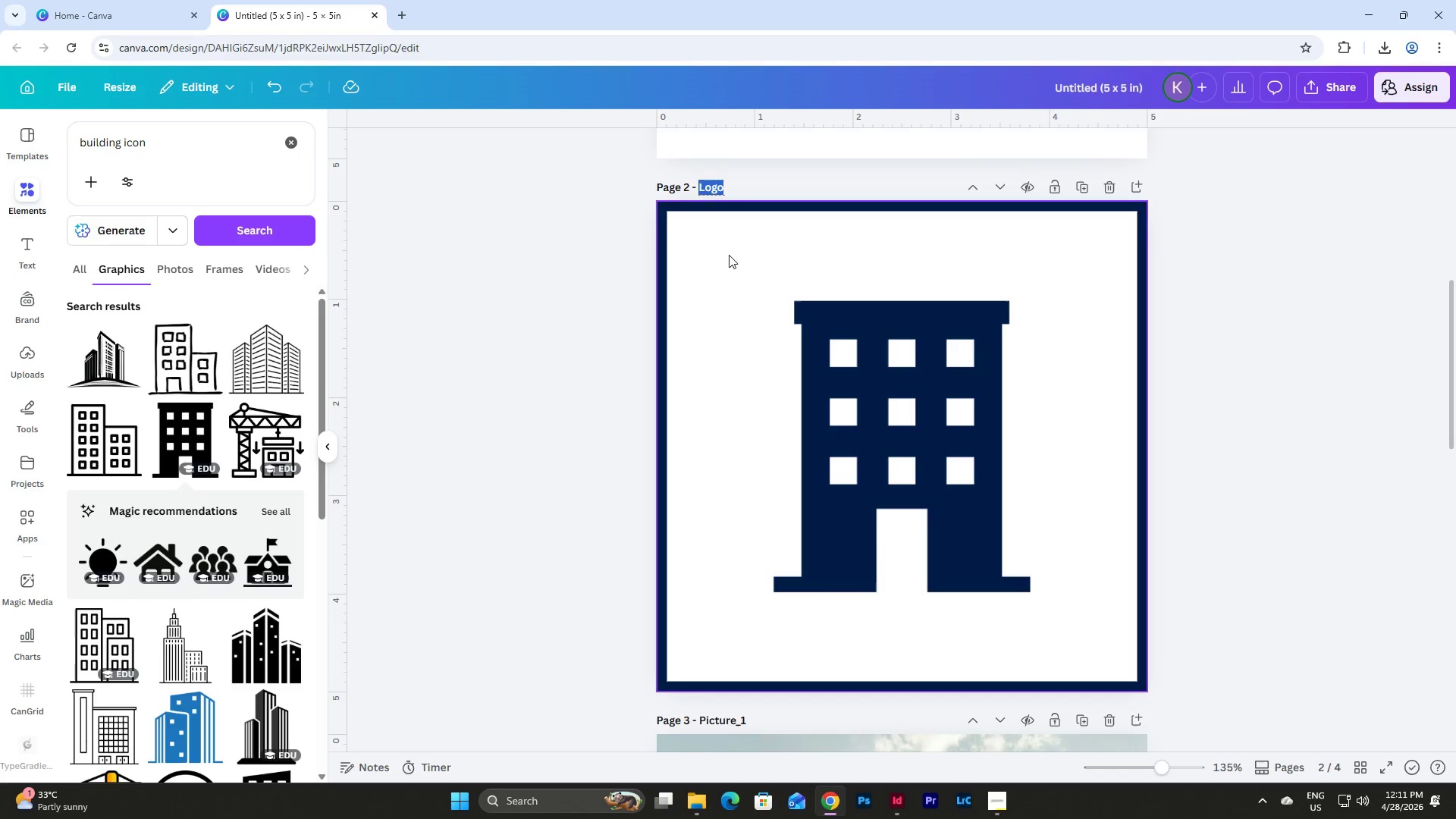 
type(Icon_1)
 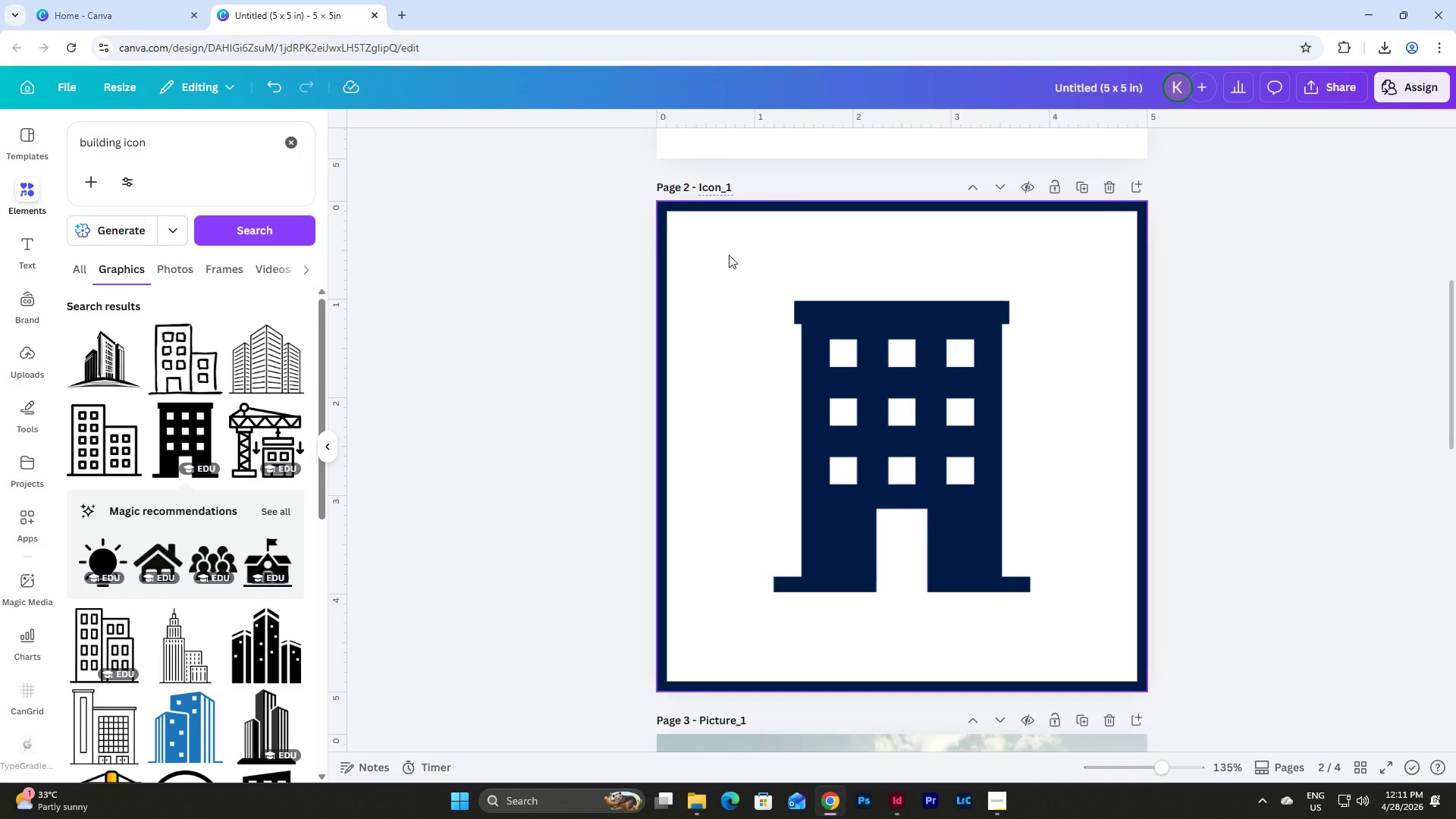 
double_click([1323, 105])
 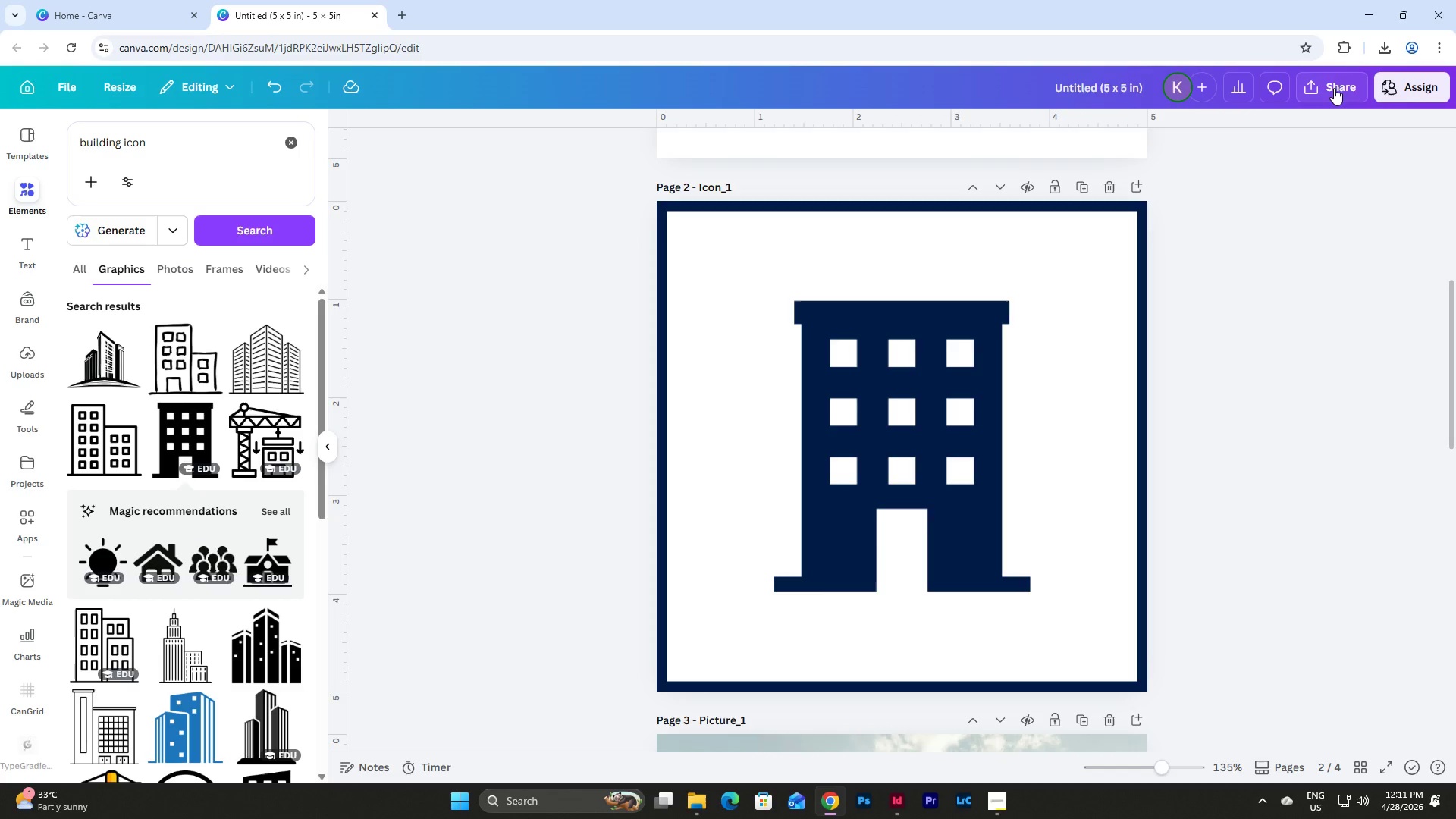 
left_click([1334, 88])
 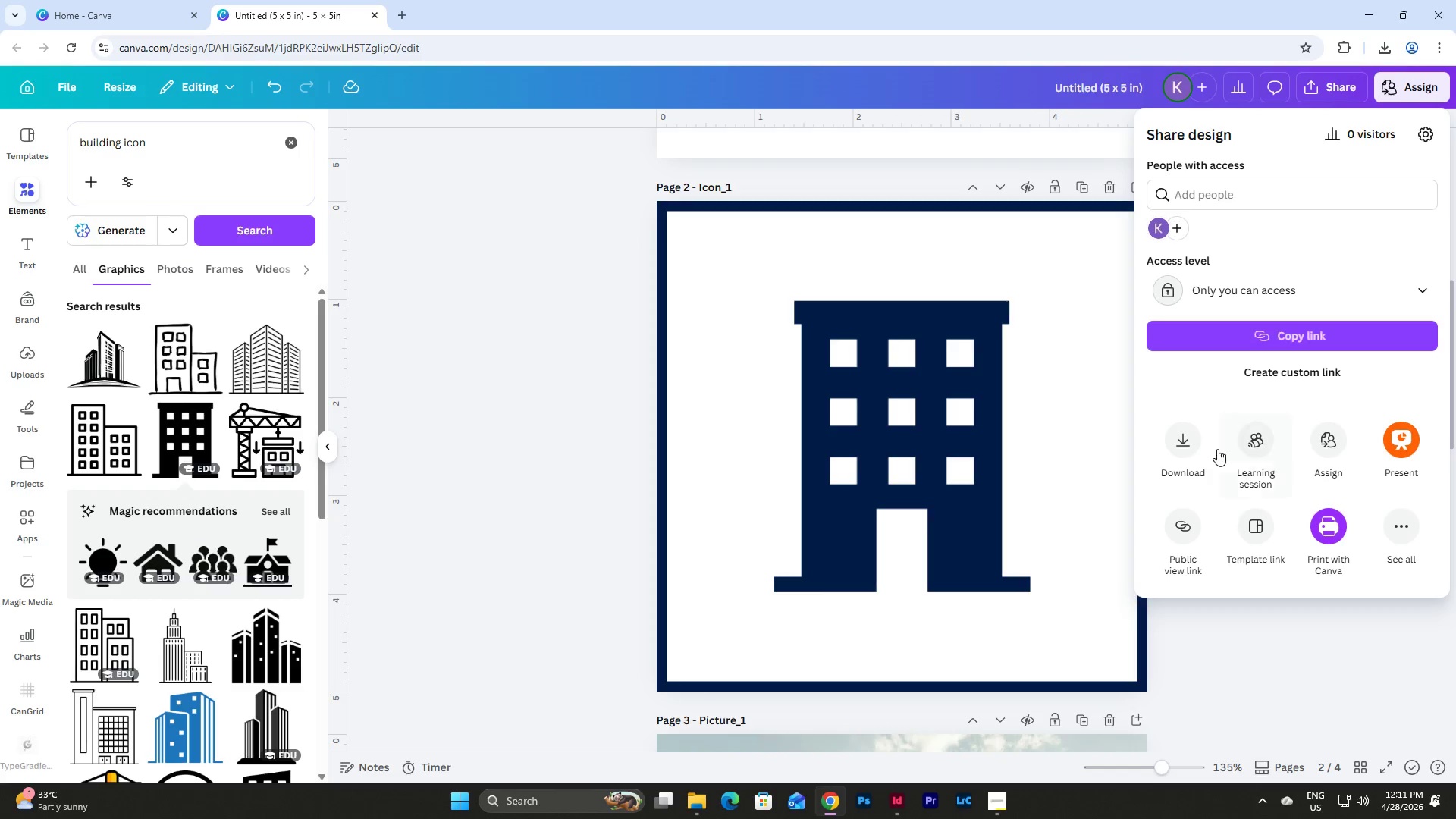 
left_click([1171, 461])
 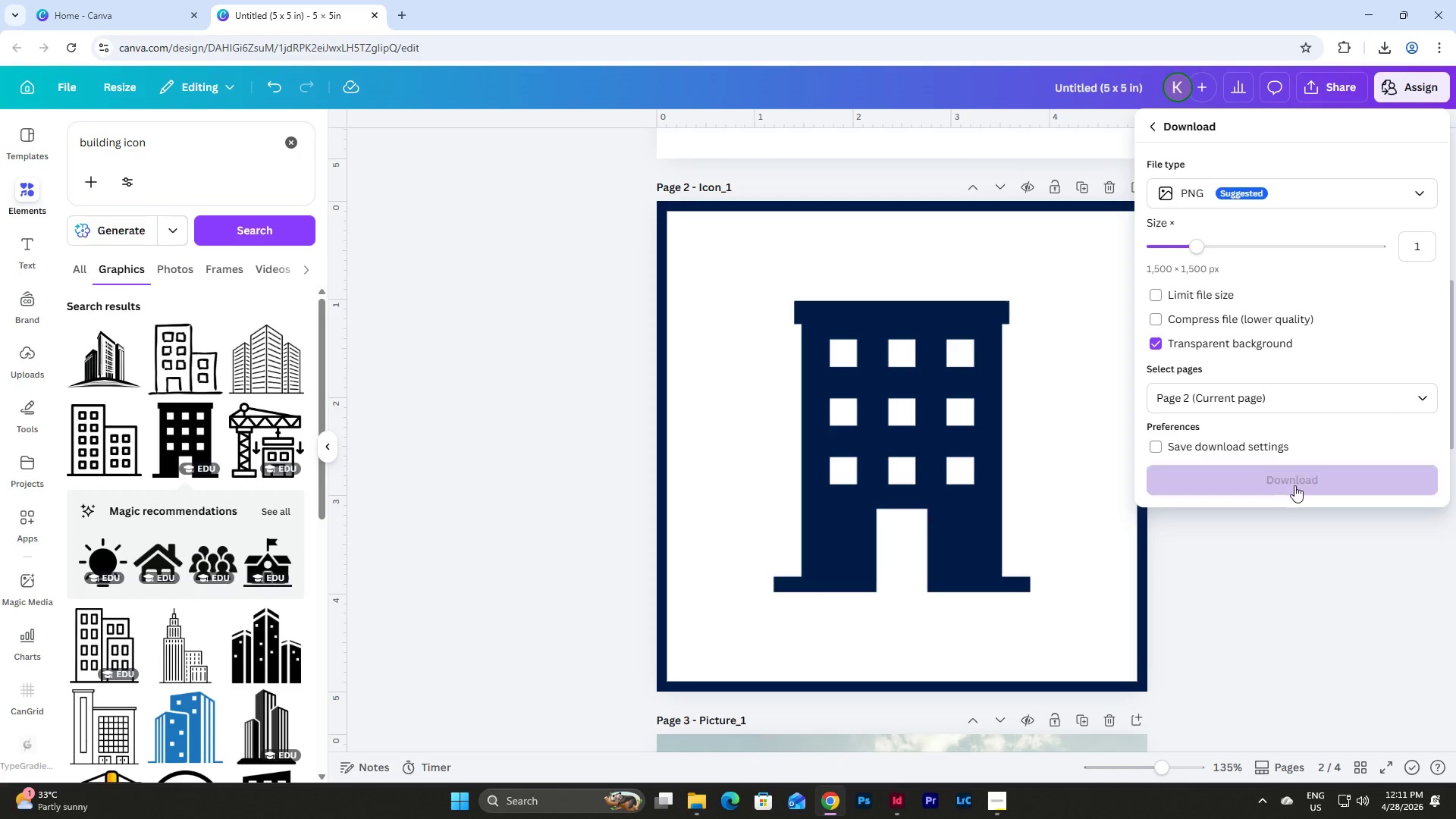 
left_click([1285, 487])
 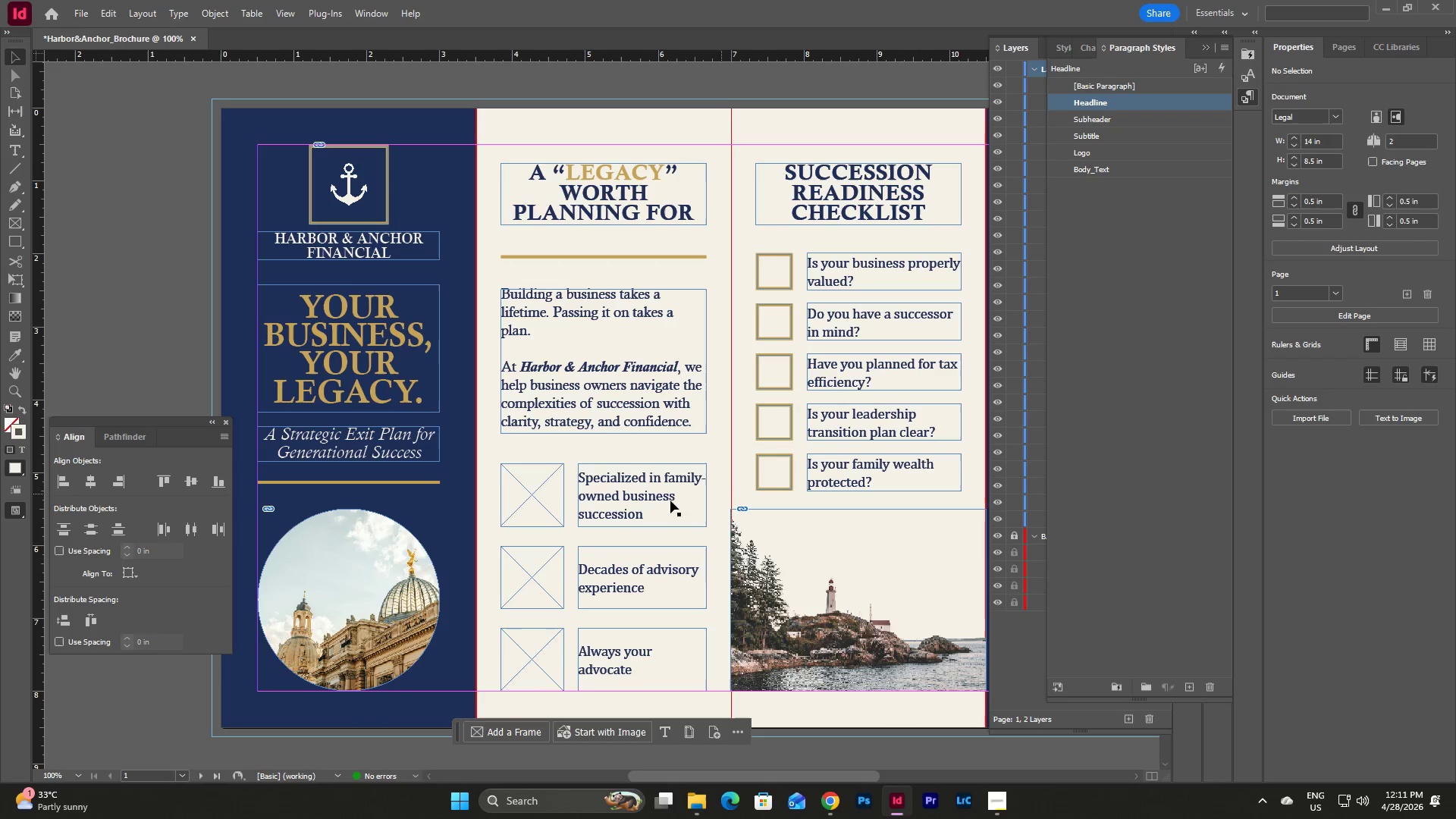 
left_click([83, 10])
 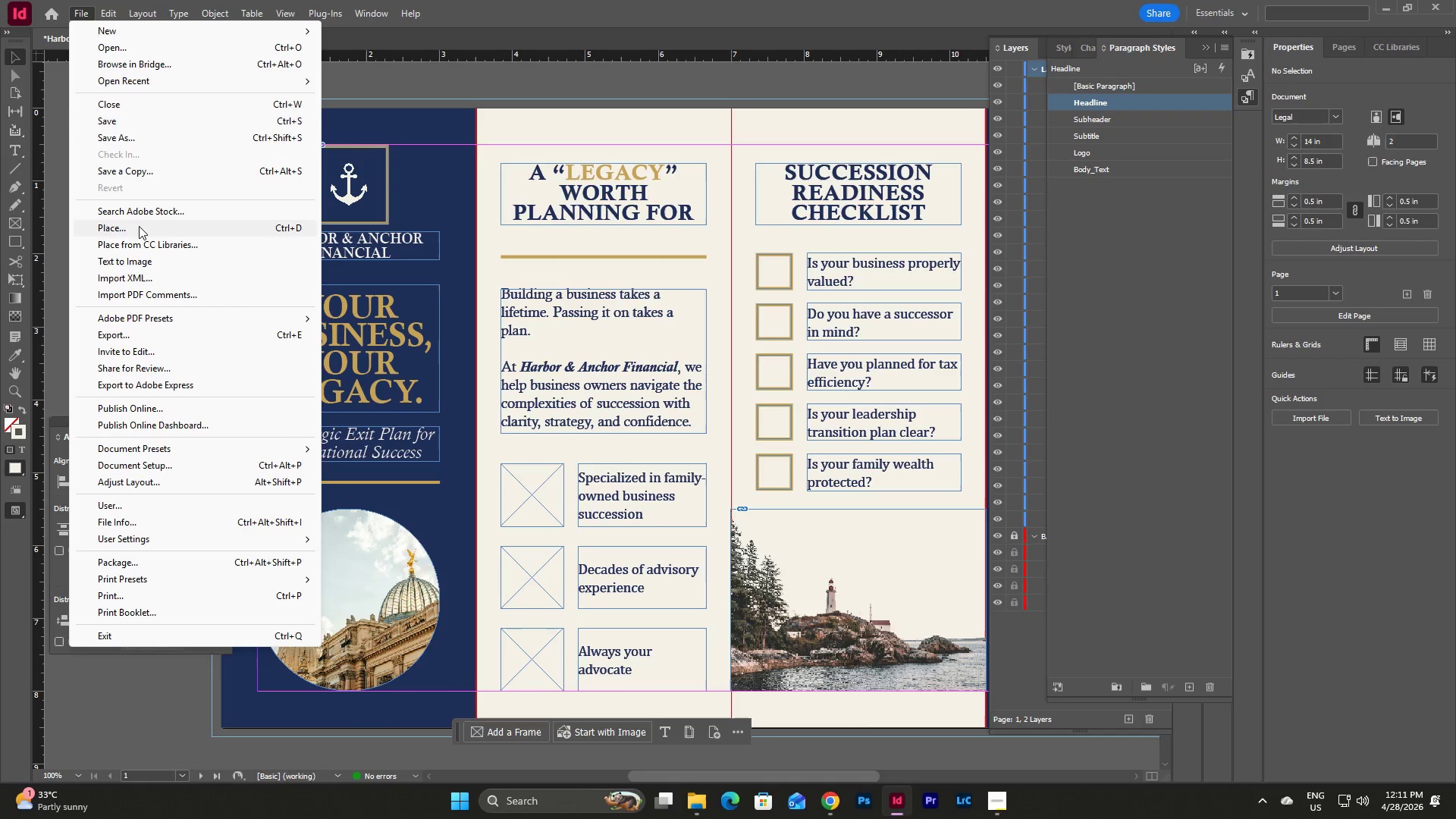 
left_click([137, 228])
 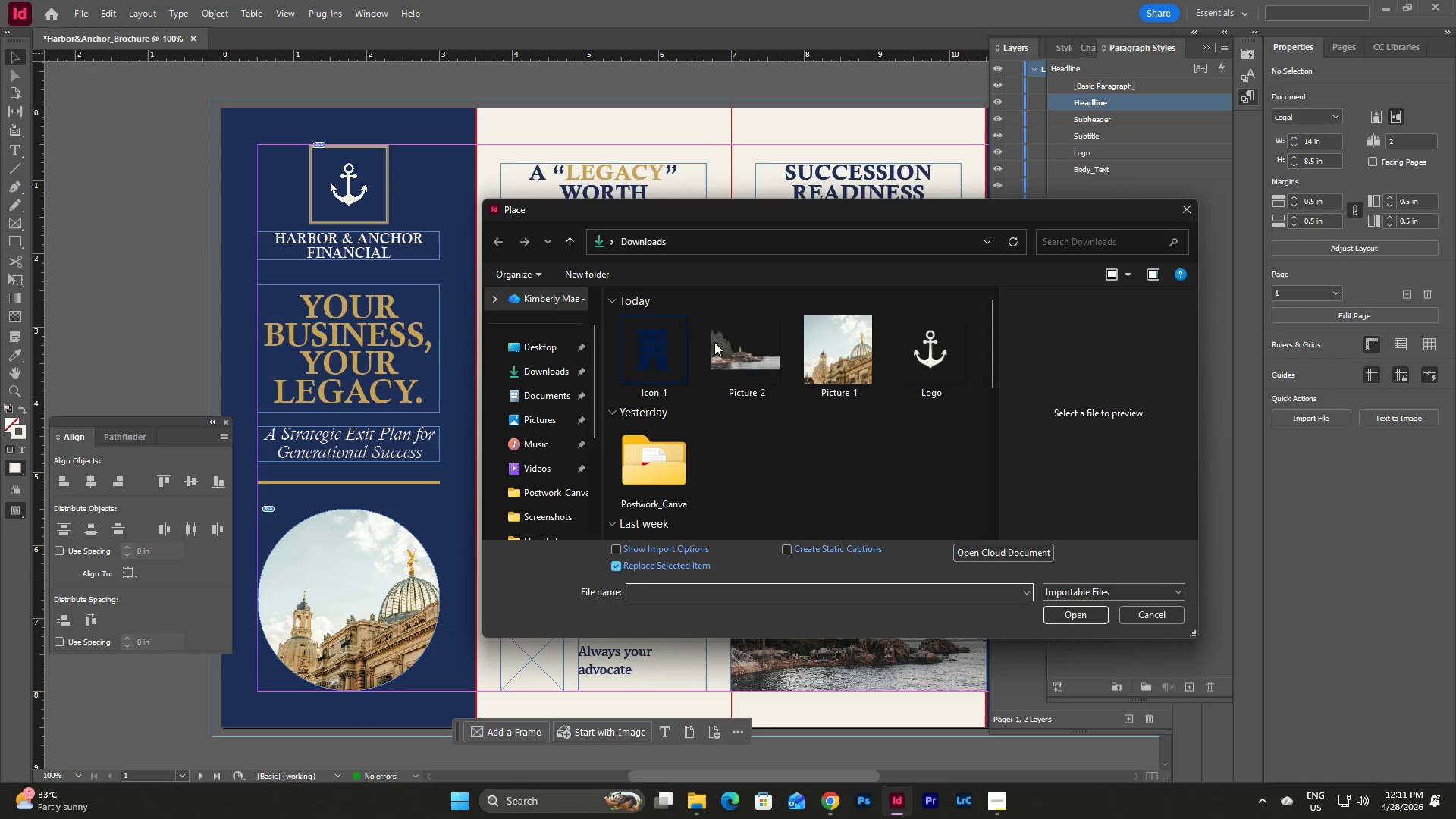 
left_click([648, 345])
 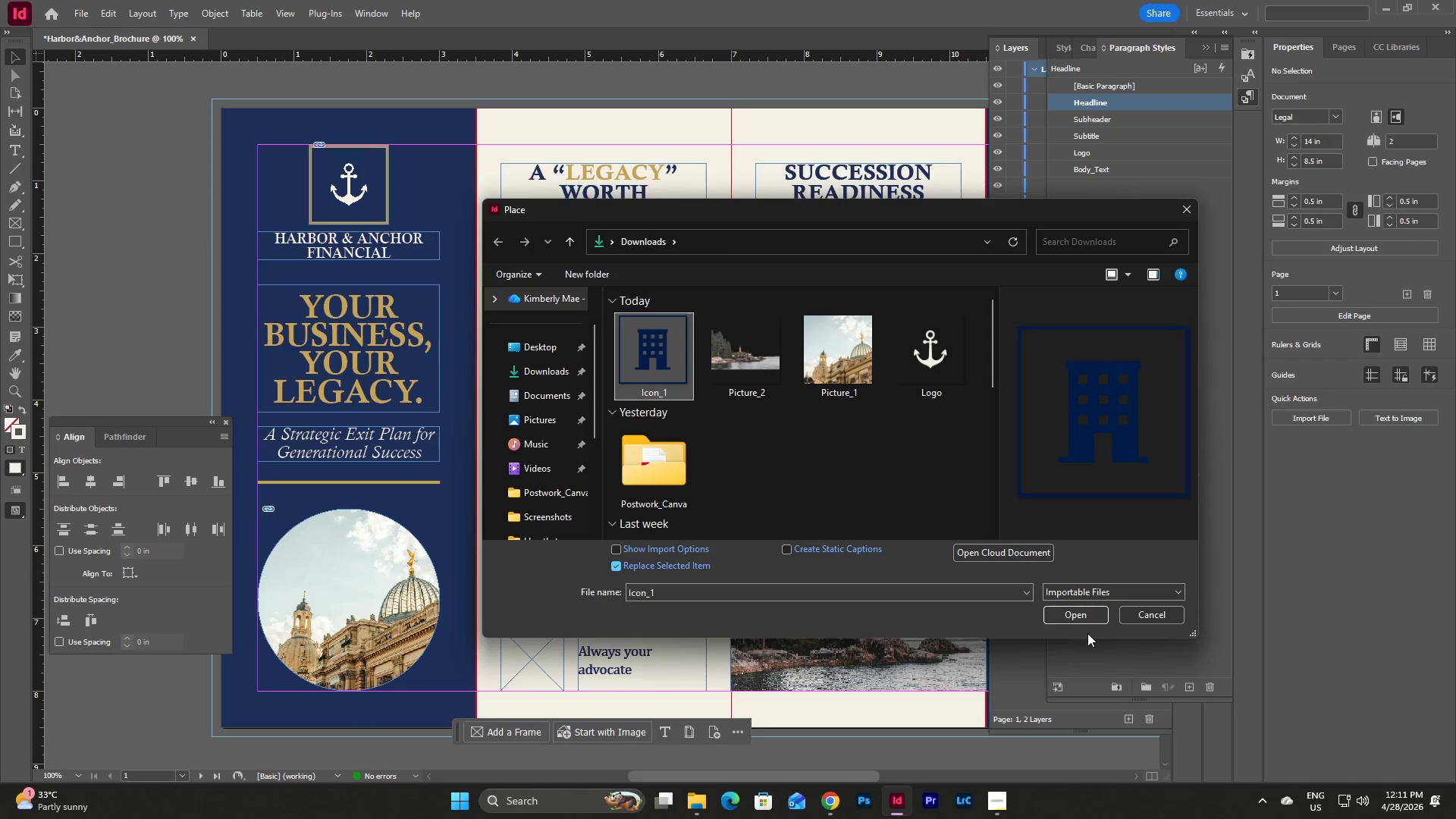 
left_click([1078, 611])
 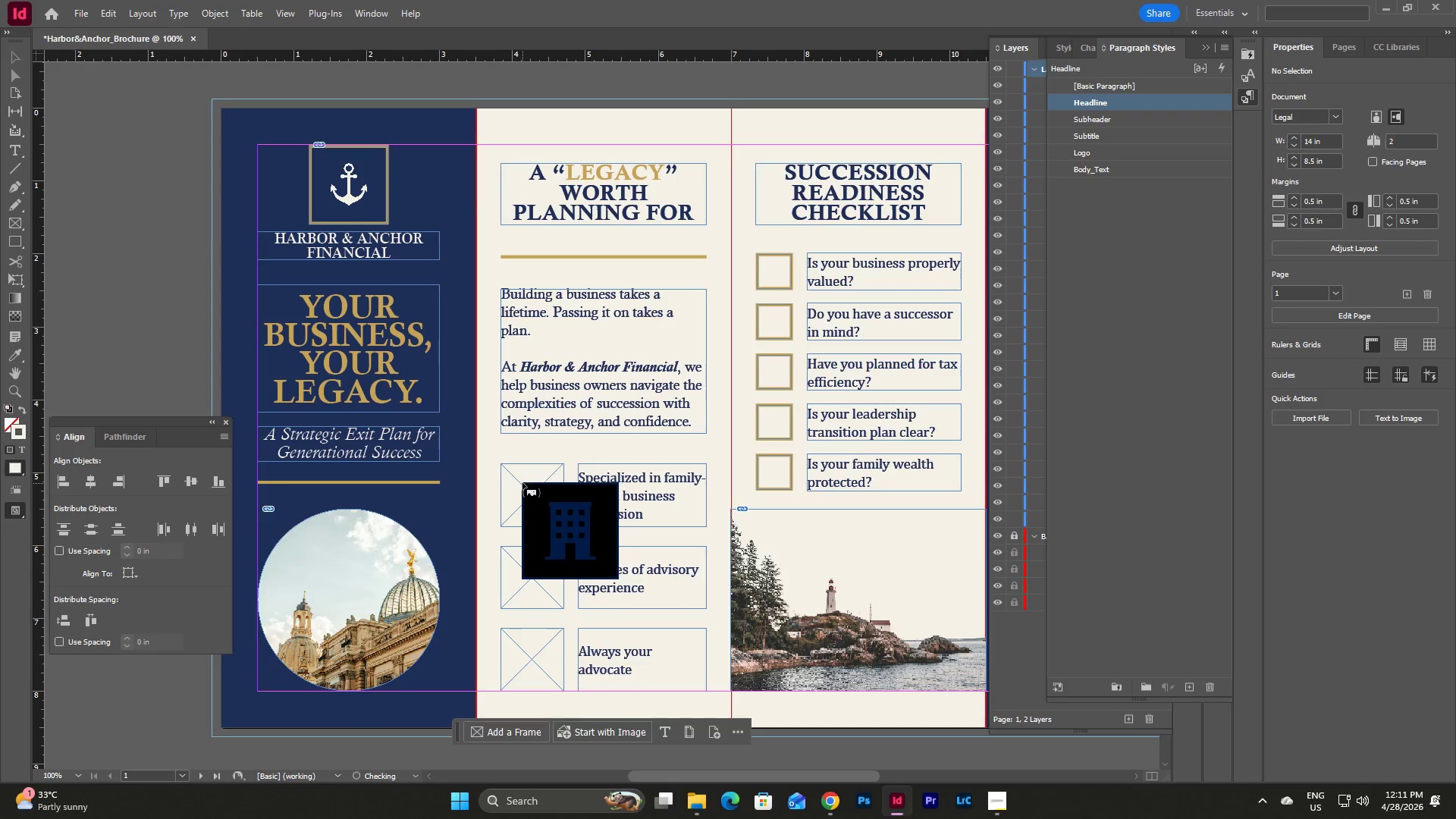 
left_click([524, 484])
 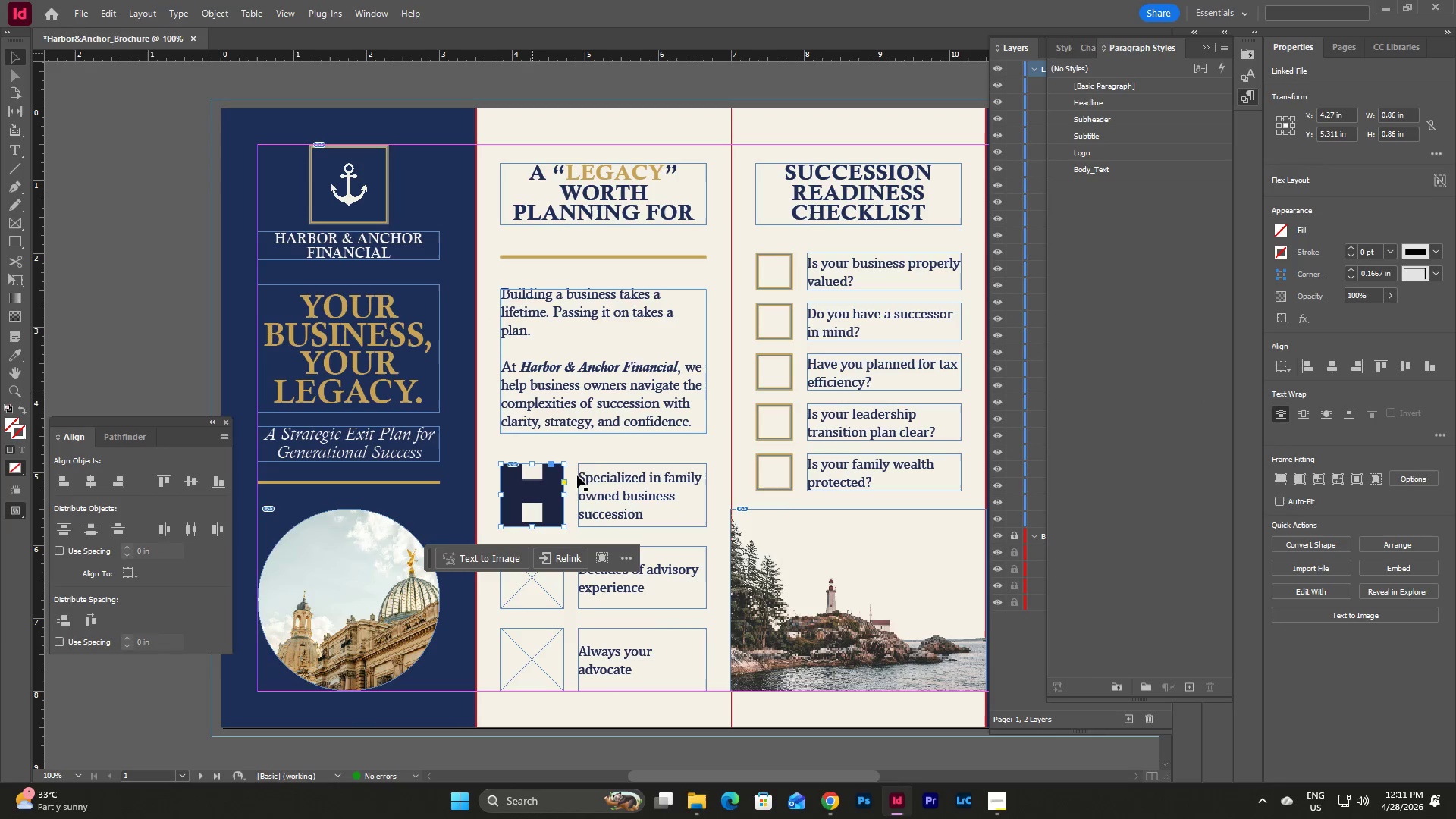 
left_click([546, 453])
 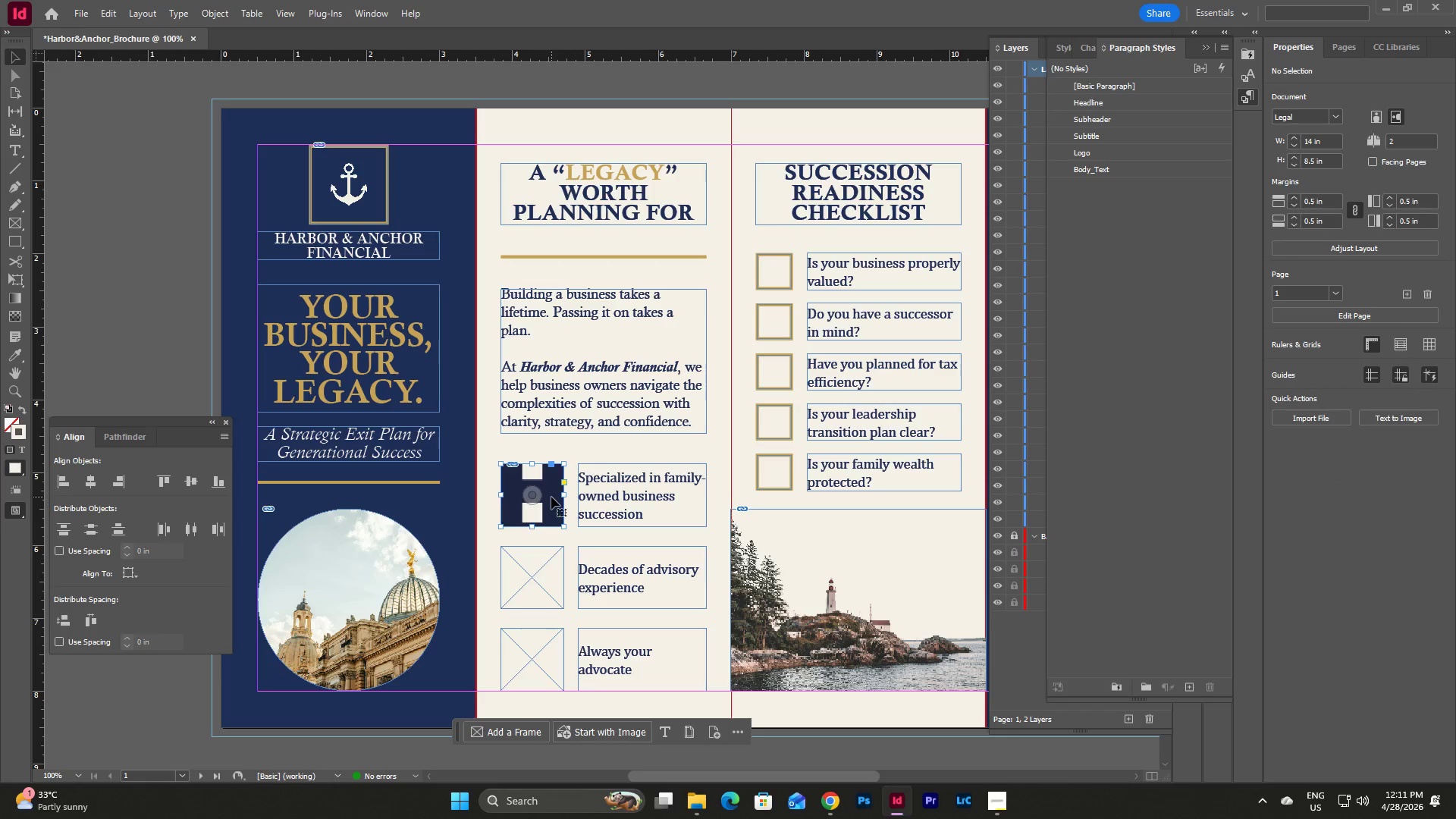 
double_click([551, 497])
 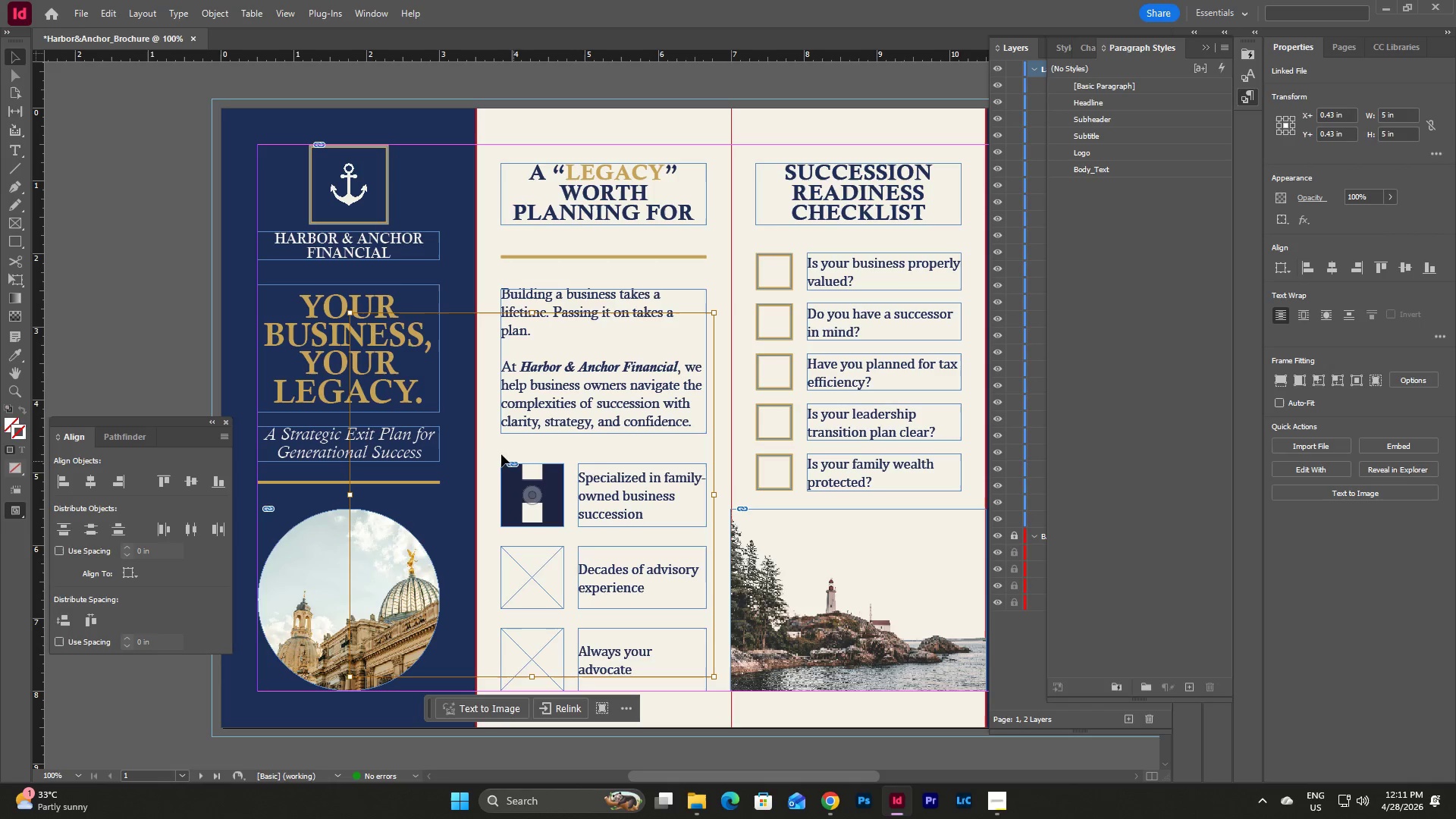 
hold_key(key=ShiftLeft, duration=3.42)
left_click_drag(start_coordinate=[350, 314], to_coordinate=[501, 467])
 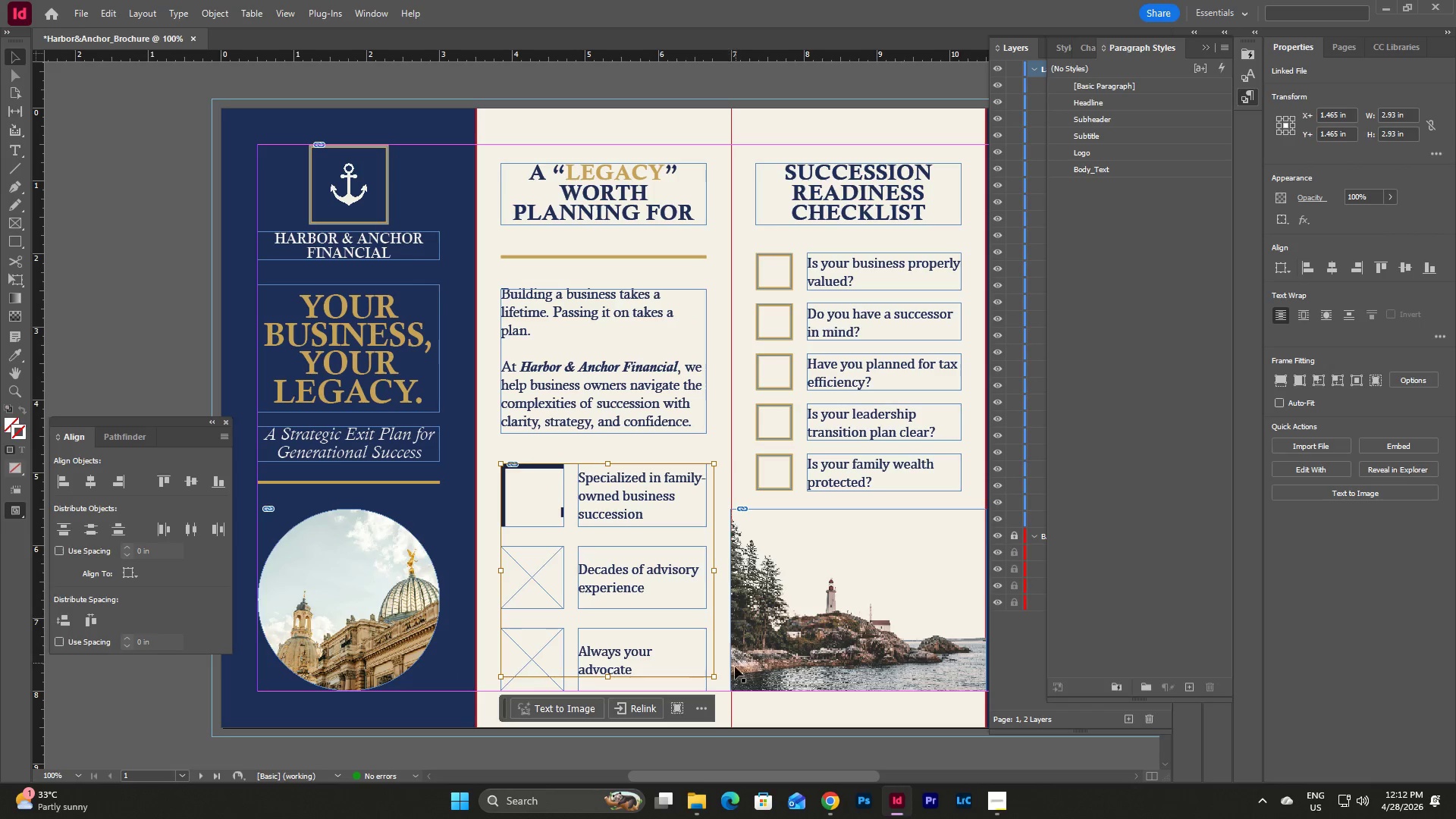 
hold_key(key=ShiftLeft, duration=2.94)
left_click_drag(start_coordinate=[714, 674], to_coordinate=[561, 524])
 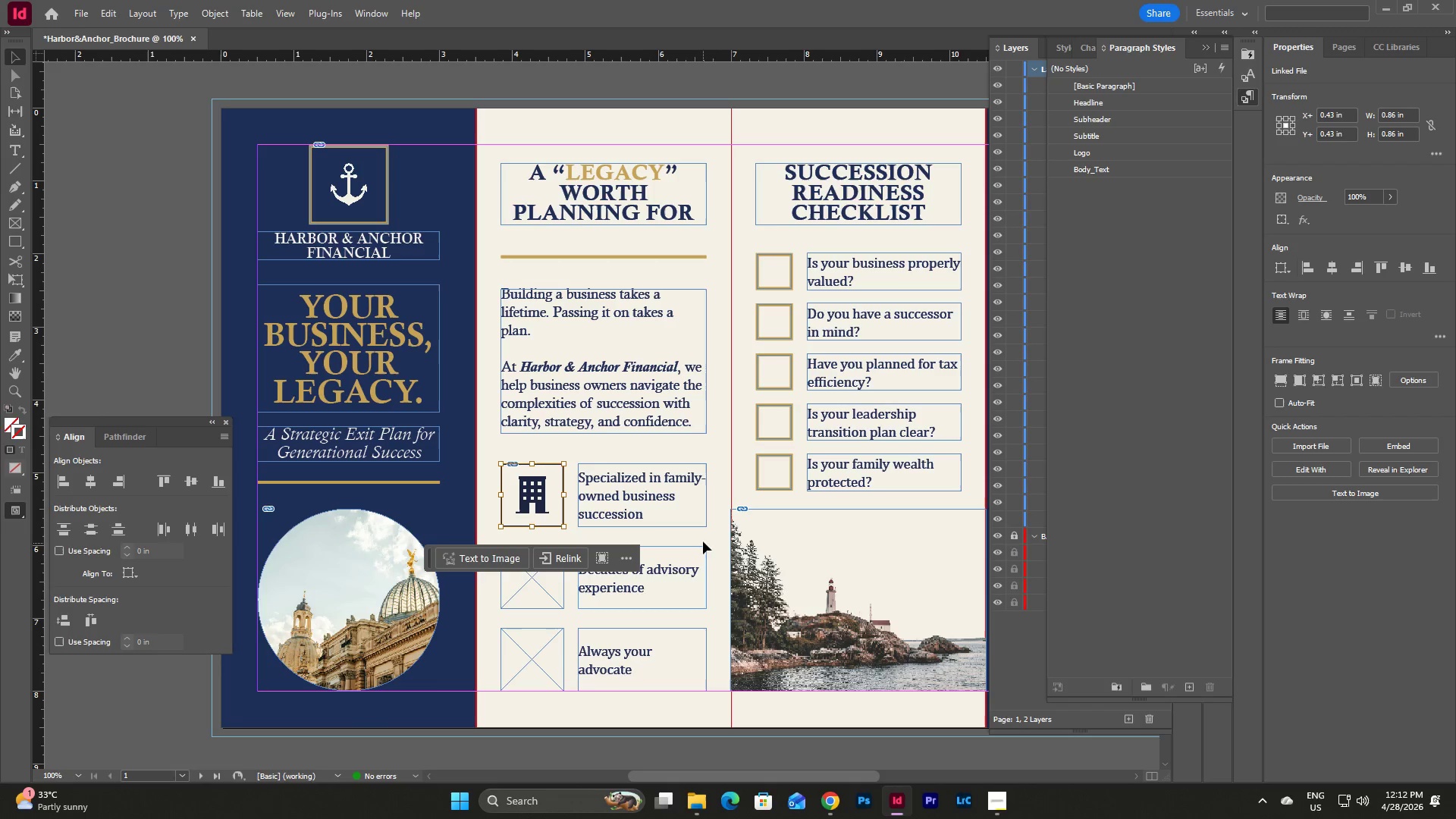 
left_click([717, 531])
 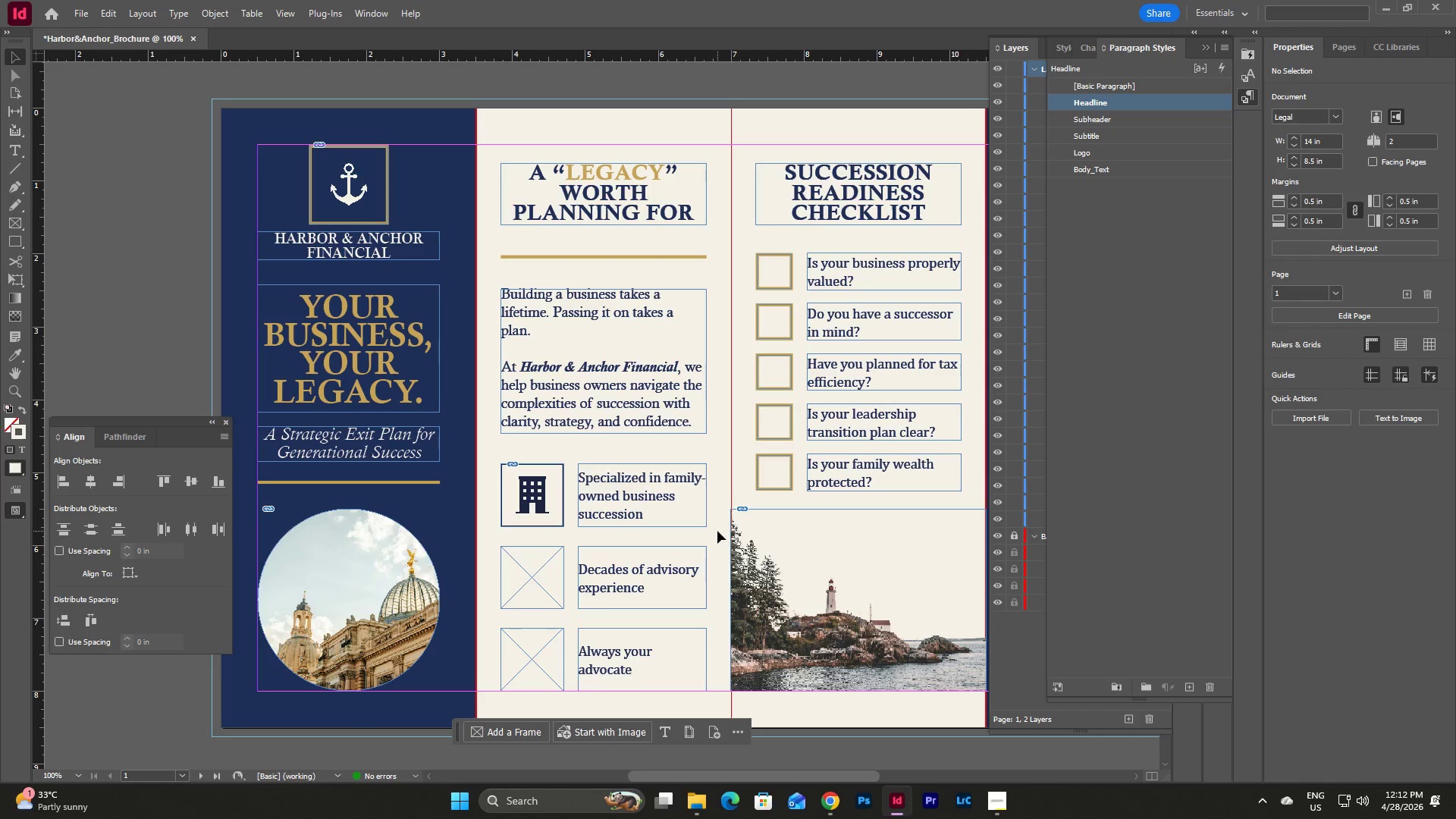 
left_click([717, 531])
 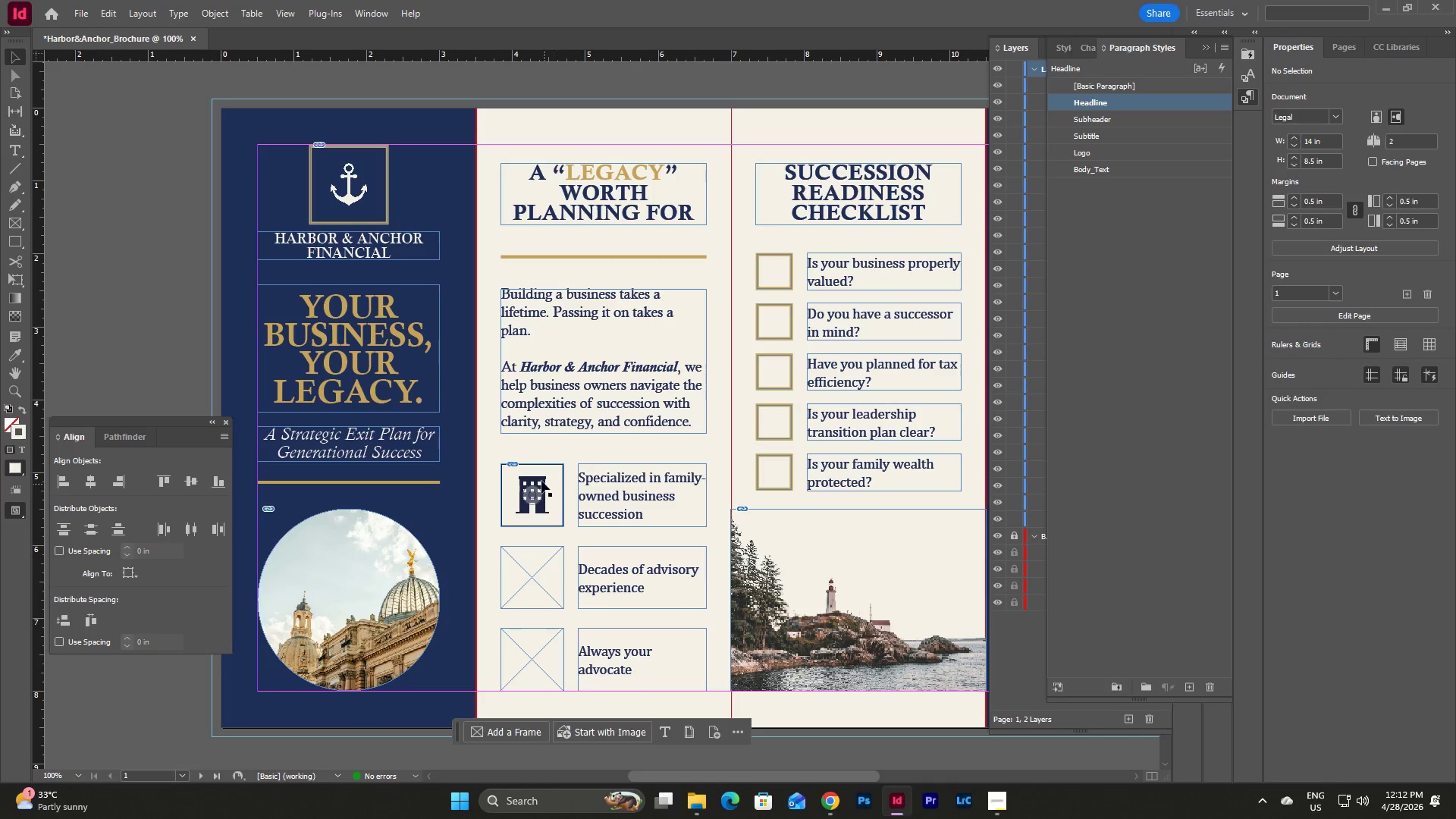 
double_click([540, 469])
 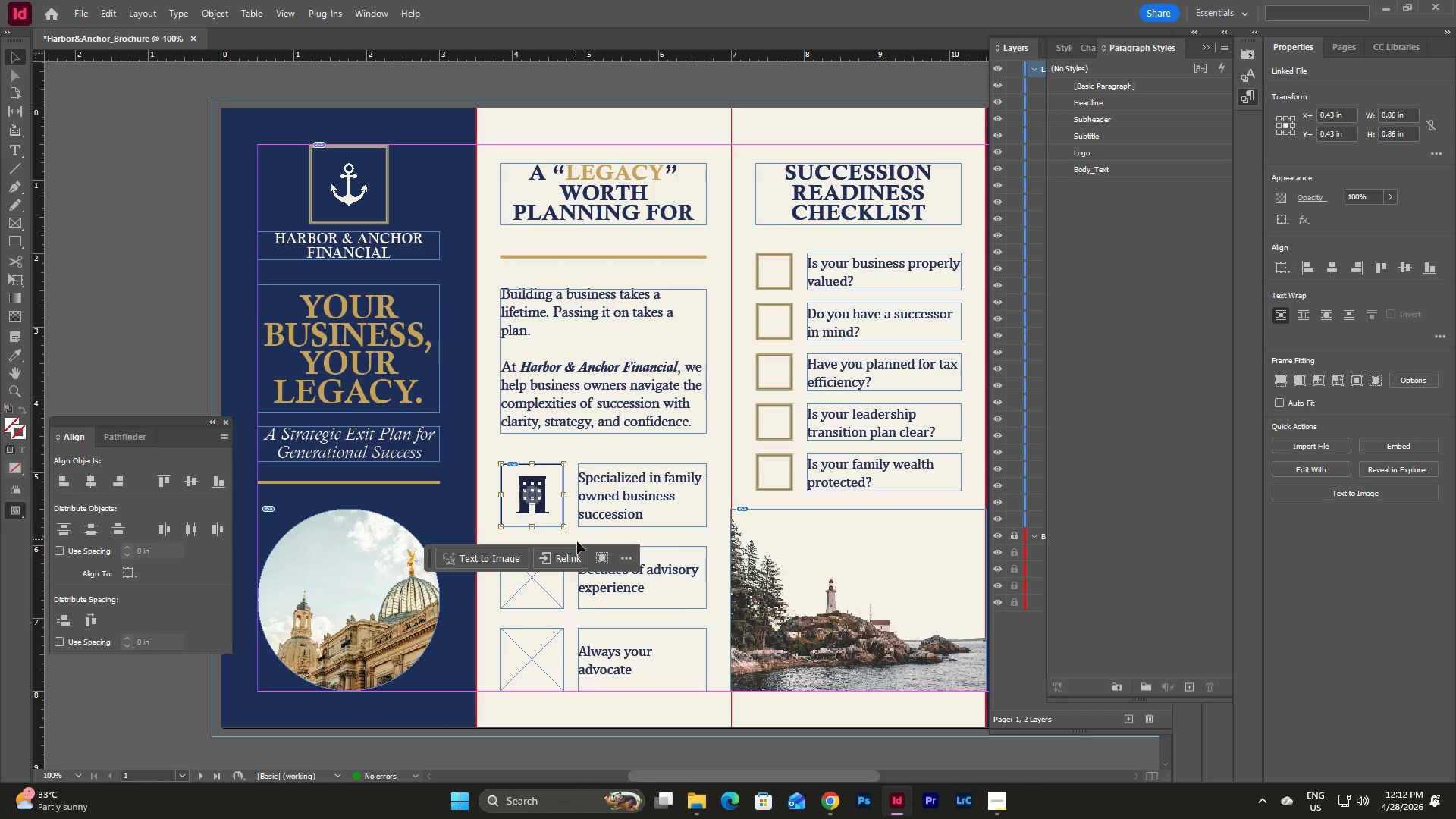 
hold_key(key=ShiftLeft, duration=3.86)
left_click_drag(start_coordinate=[563, 525], to_coordinate=[573, 531])
 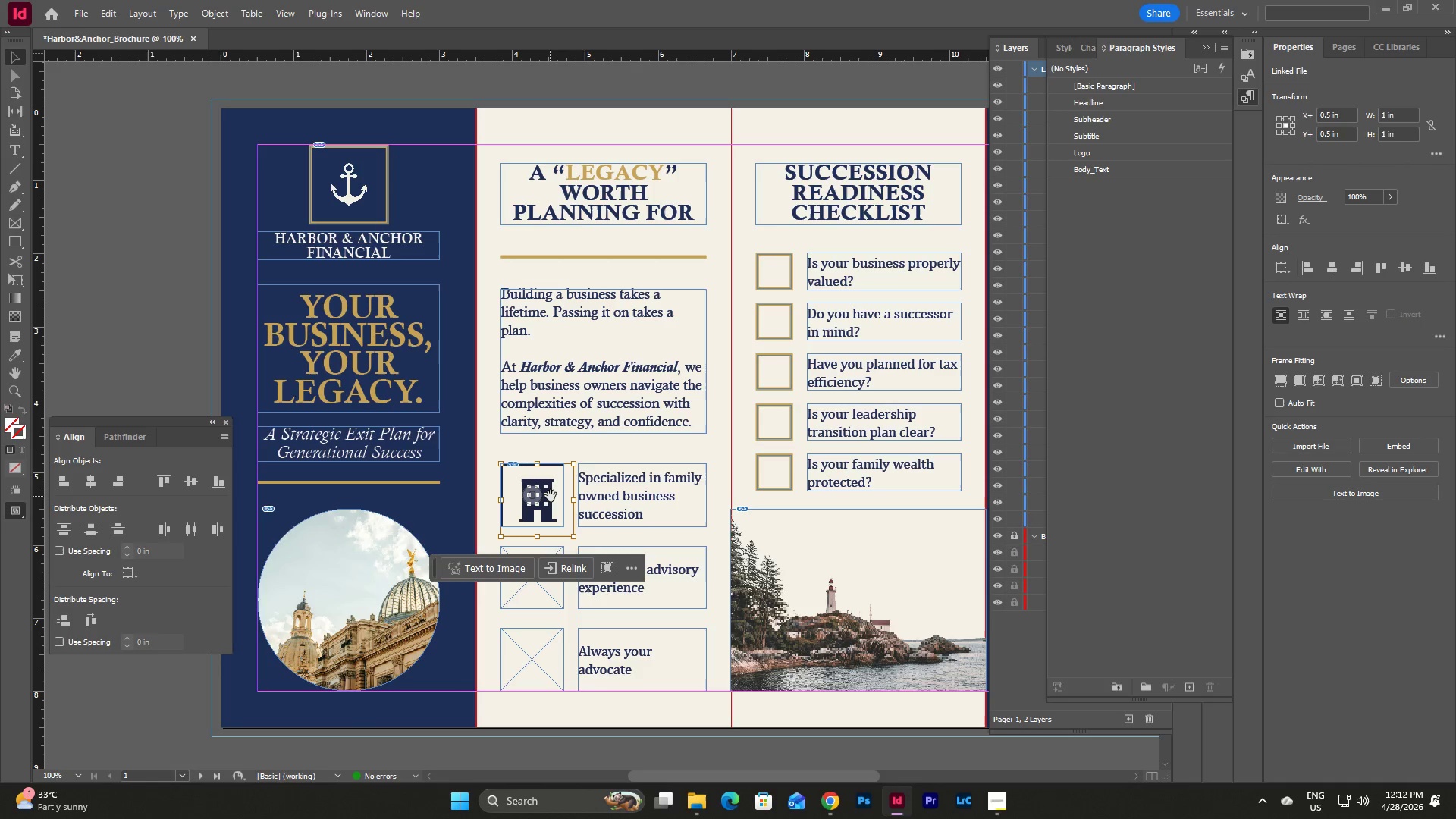 
left_click_drag(start_coordinate=[554, 497], to_coordinate=[548, 494])
 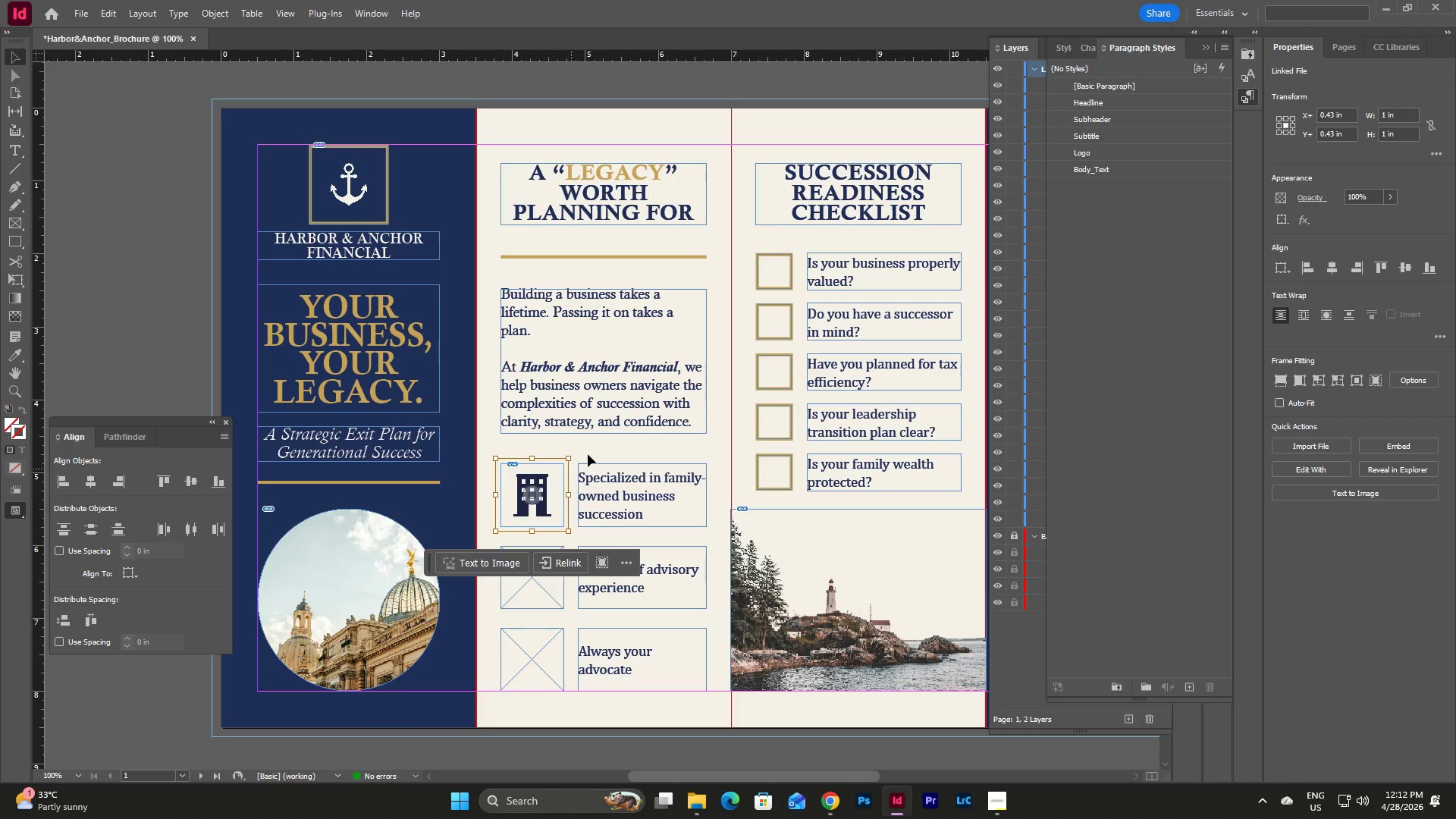 
left_click([597, 444])
 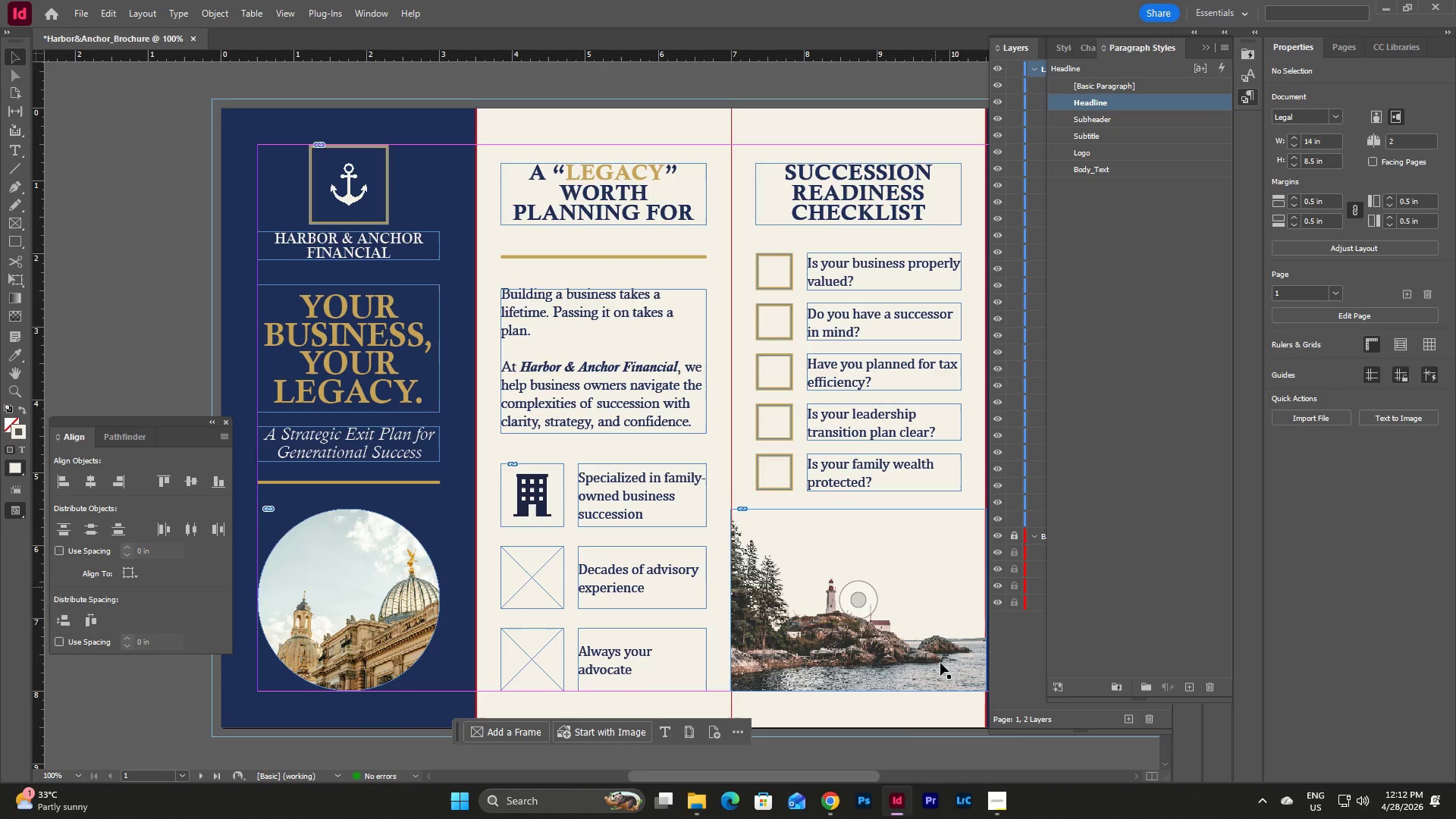 
left_click([827, 799])
 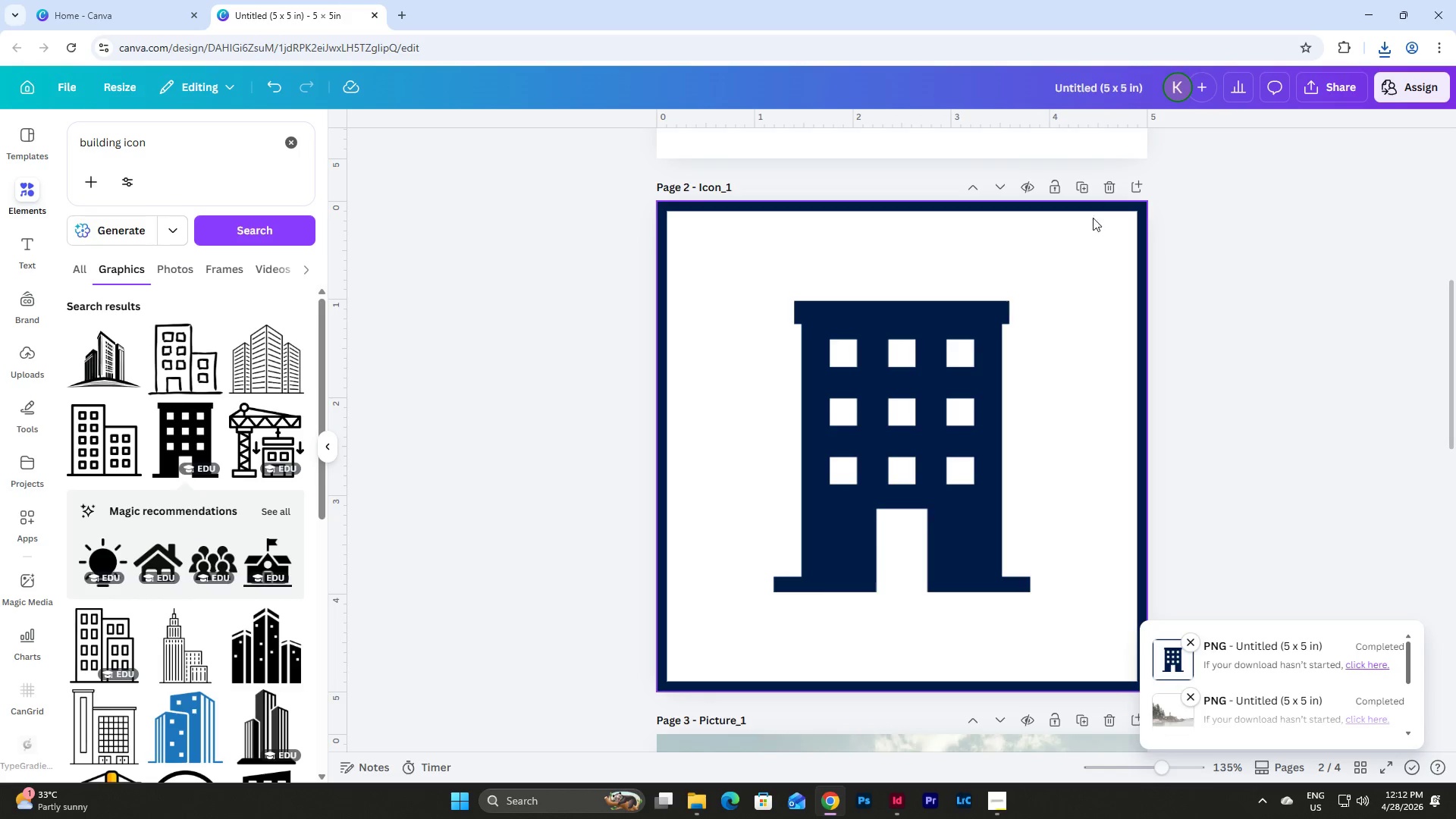 
left_click([1078, 191])
 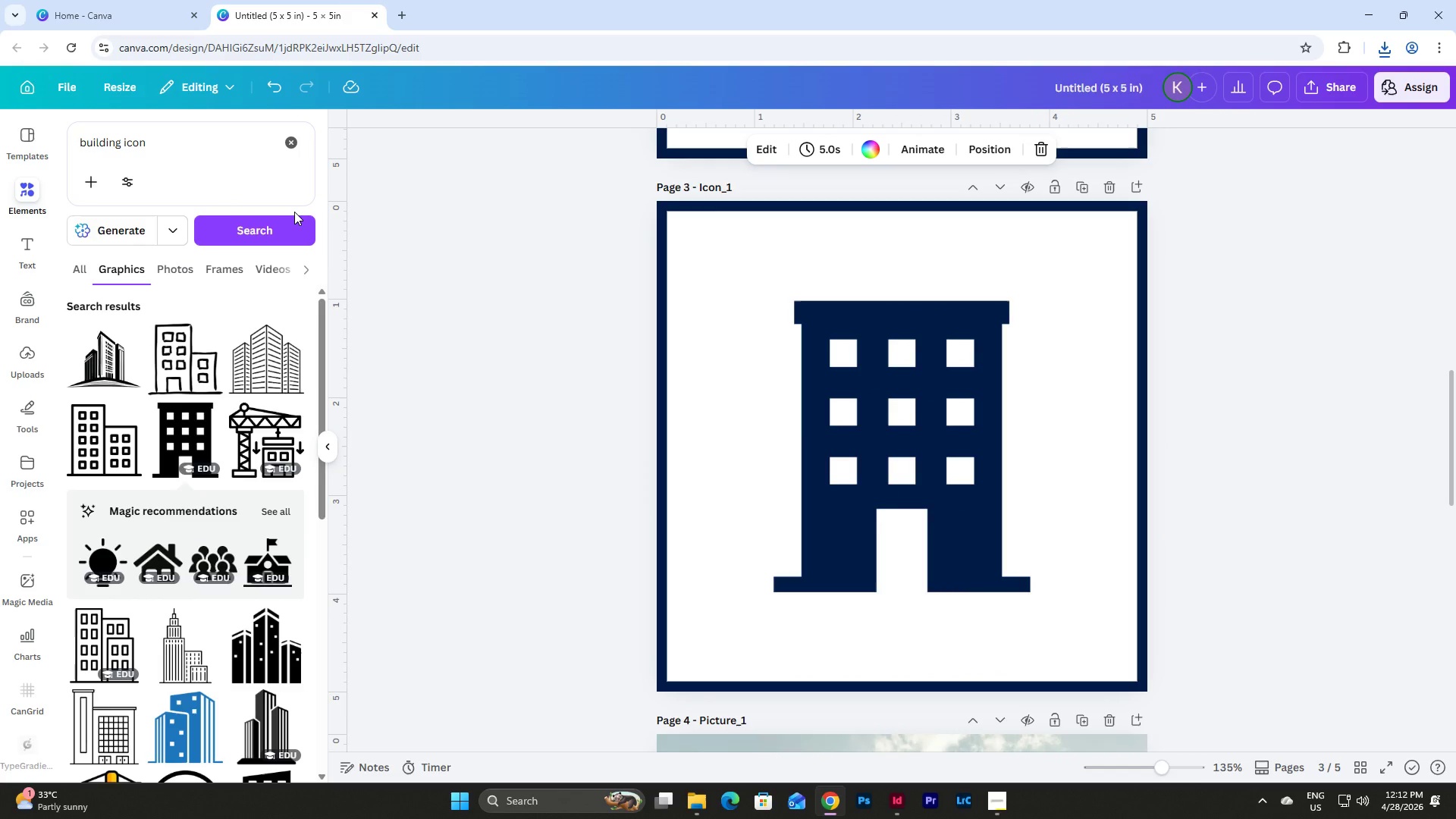 
wait(9.16)
 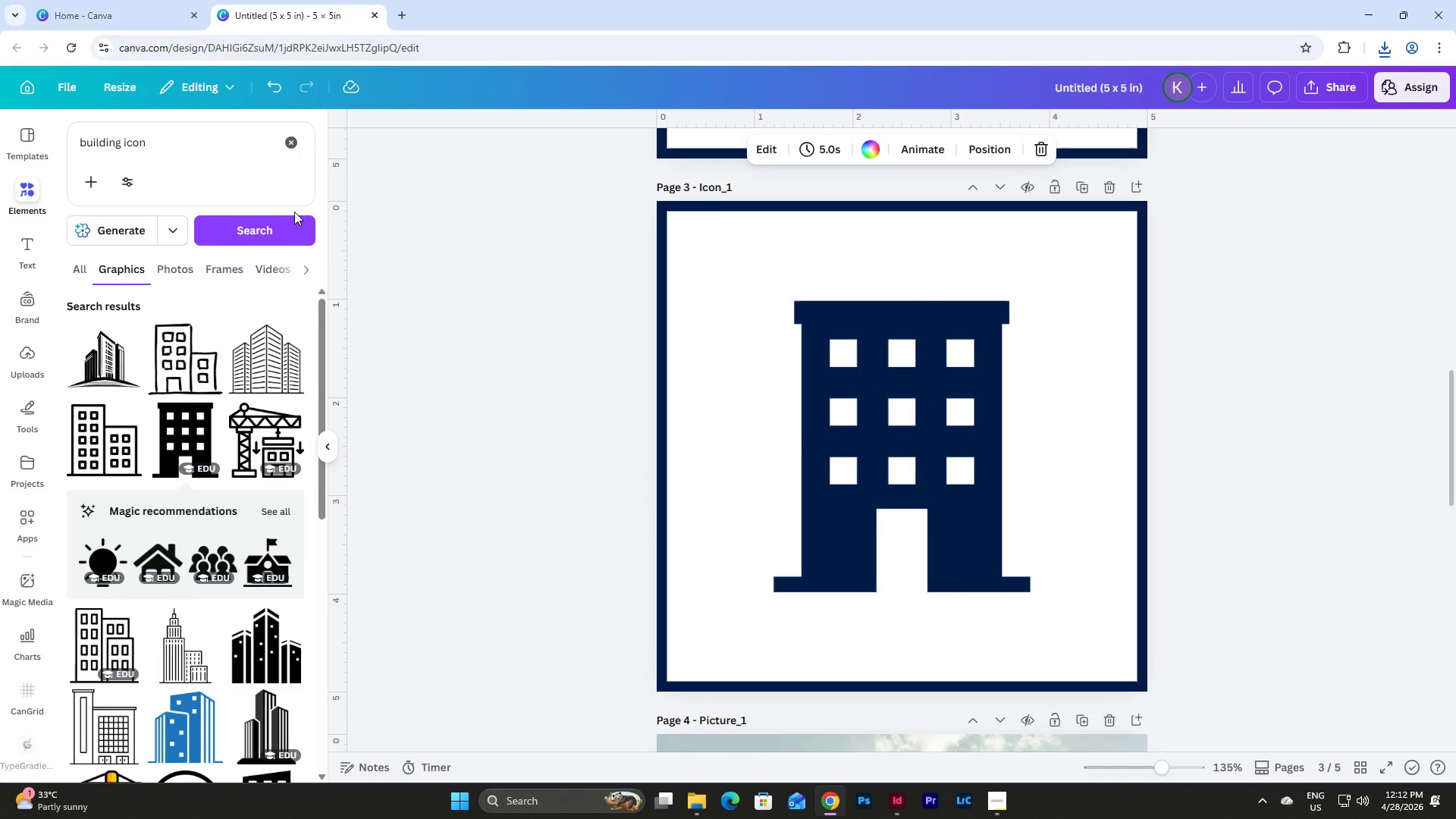 
left_click_drag(start_coordinate=[120, 147], to_coordinate=[76, 147])
 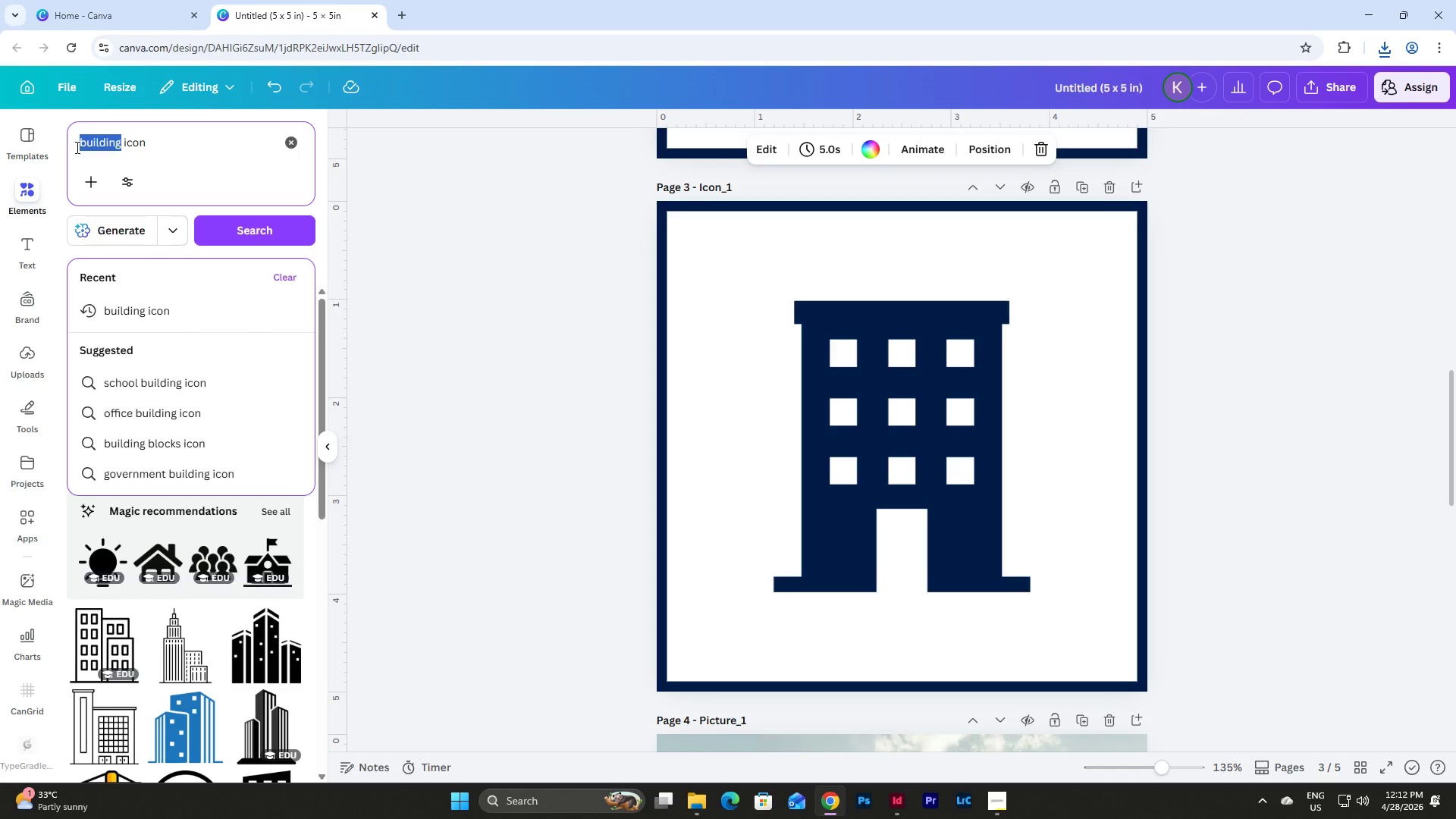 
type(pep)
key(Backspace)
type(ople)
 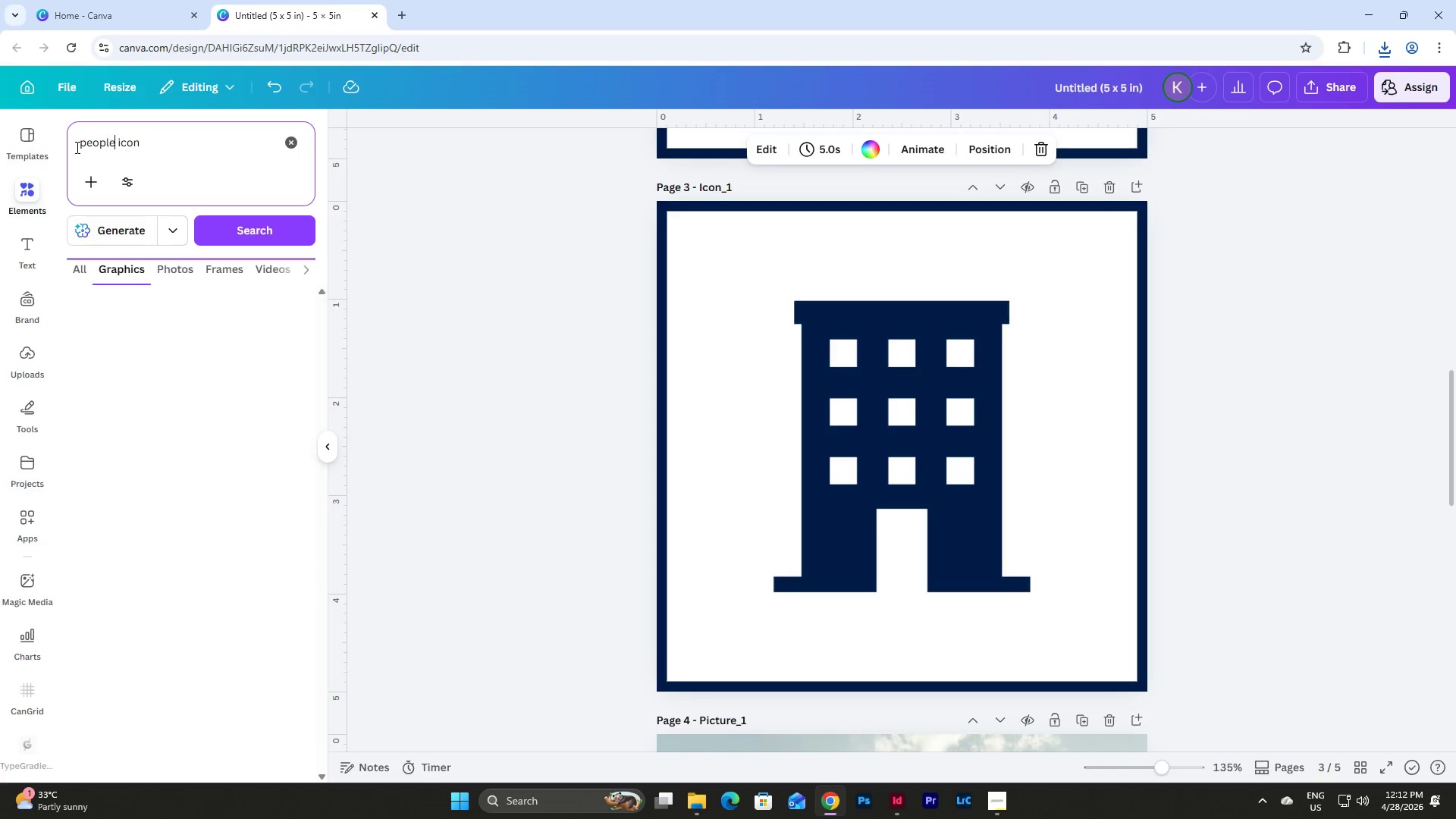 
key(Enter)
 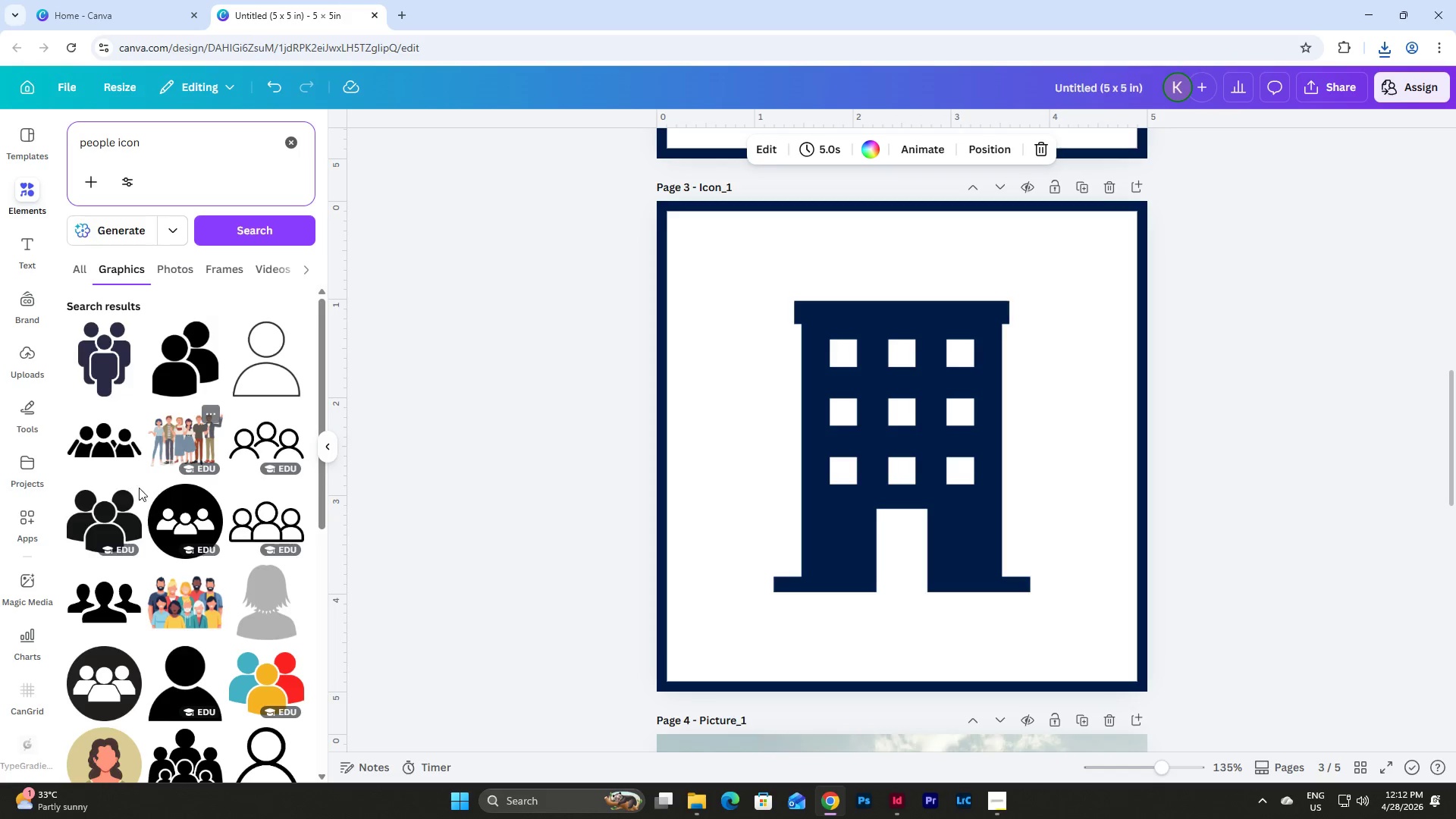 
scroll: coordinate [208, 431], scroll_direction: down, amount: 2.0
 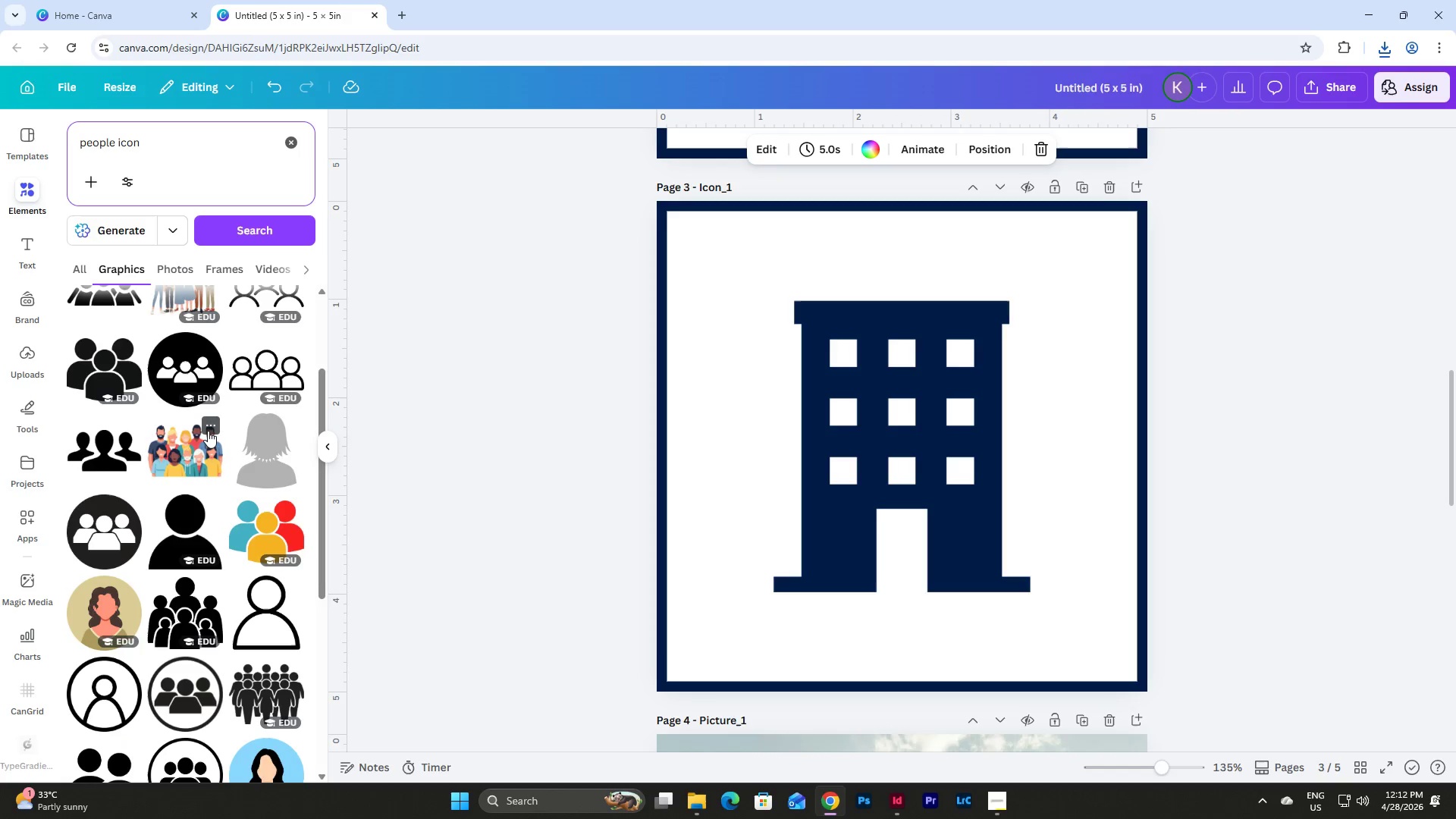 
scroll: coordinate [208, 431], scroll_direction: up, amount: 1.0
 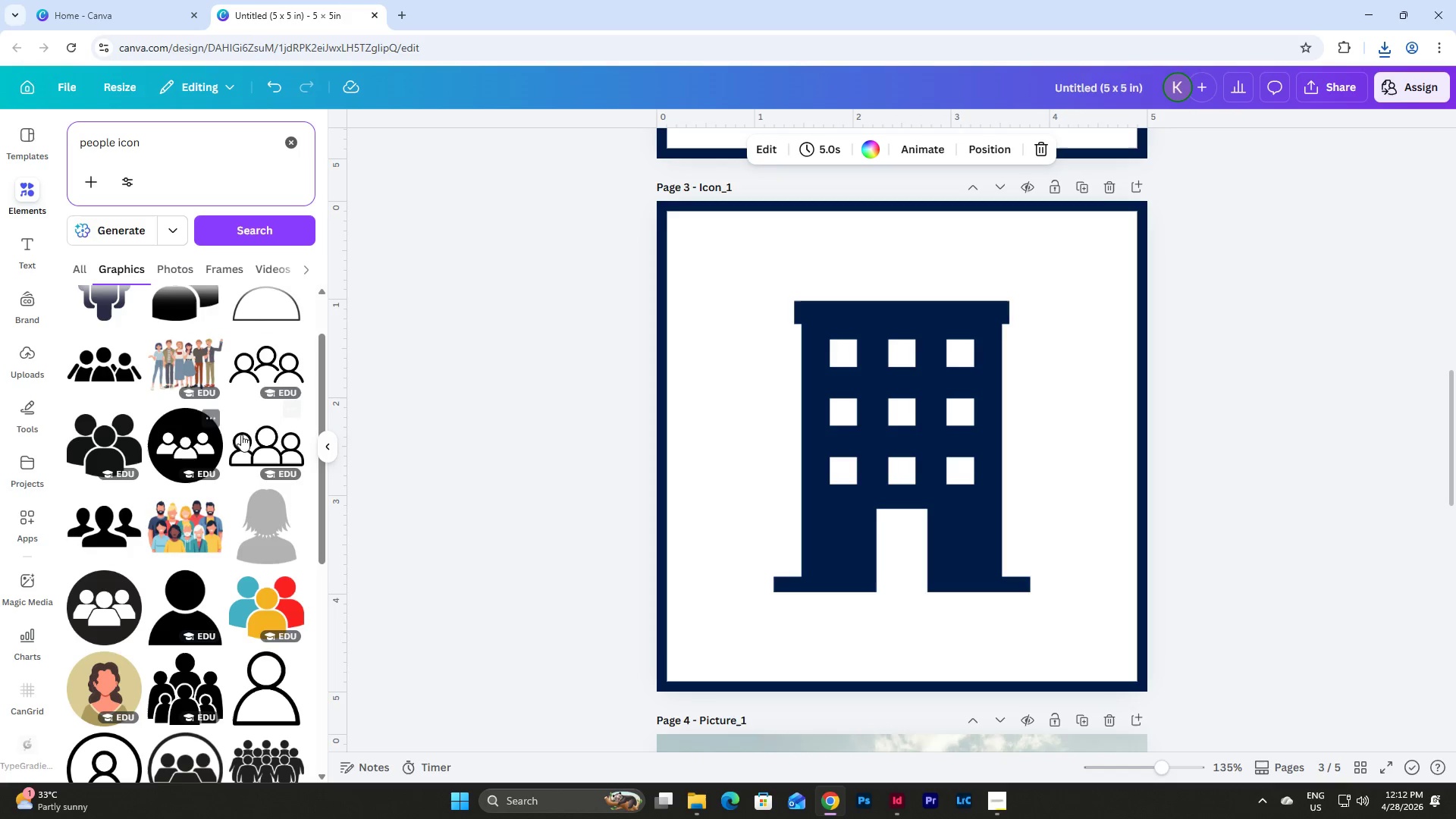 
scroll: coordinate [221, 494], scroll_direction: down, amount: 5.0
 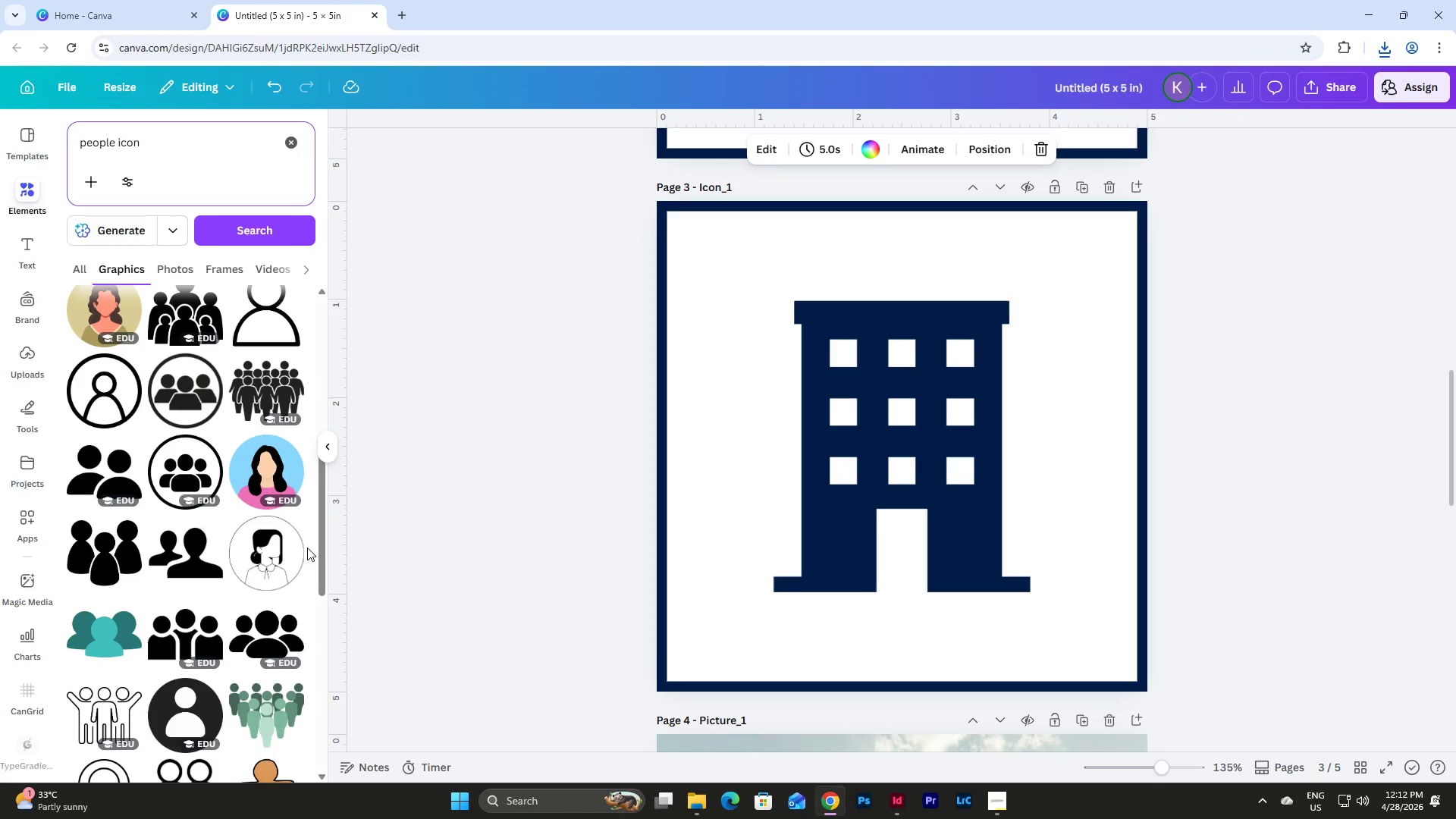 
scroll: coordinate [278, 557], scroll_direction: up, amount: 7.0
 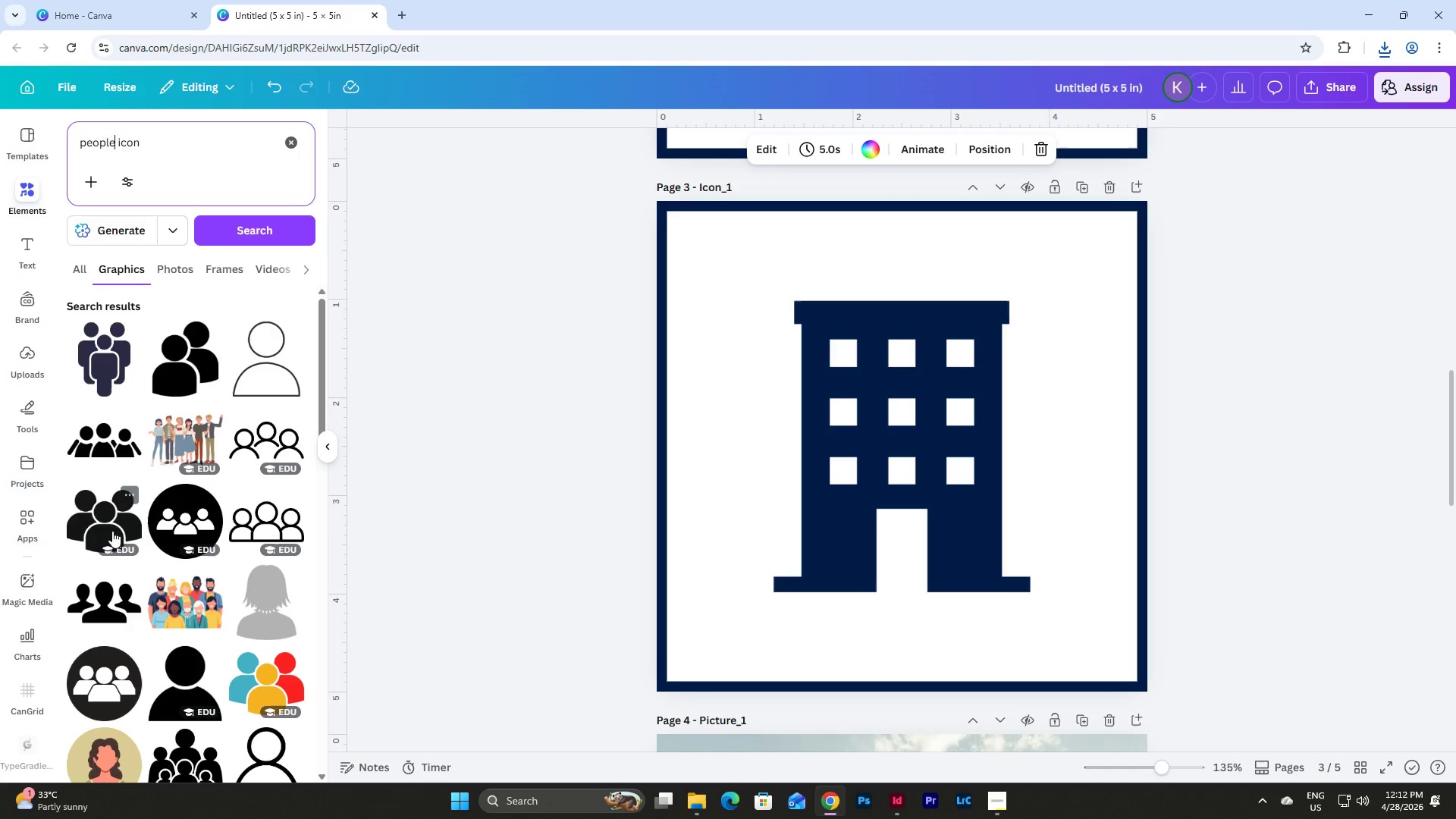 
left_click([89, 505])
 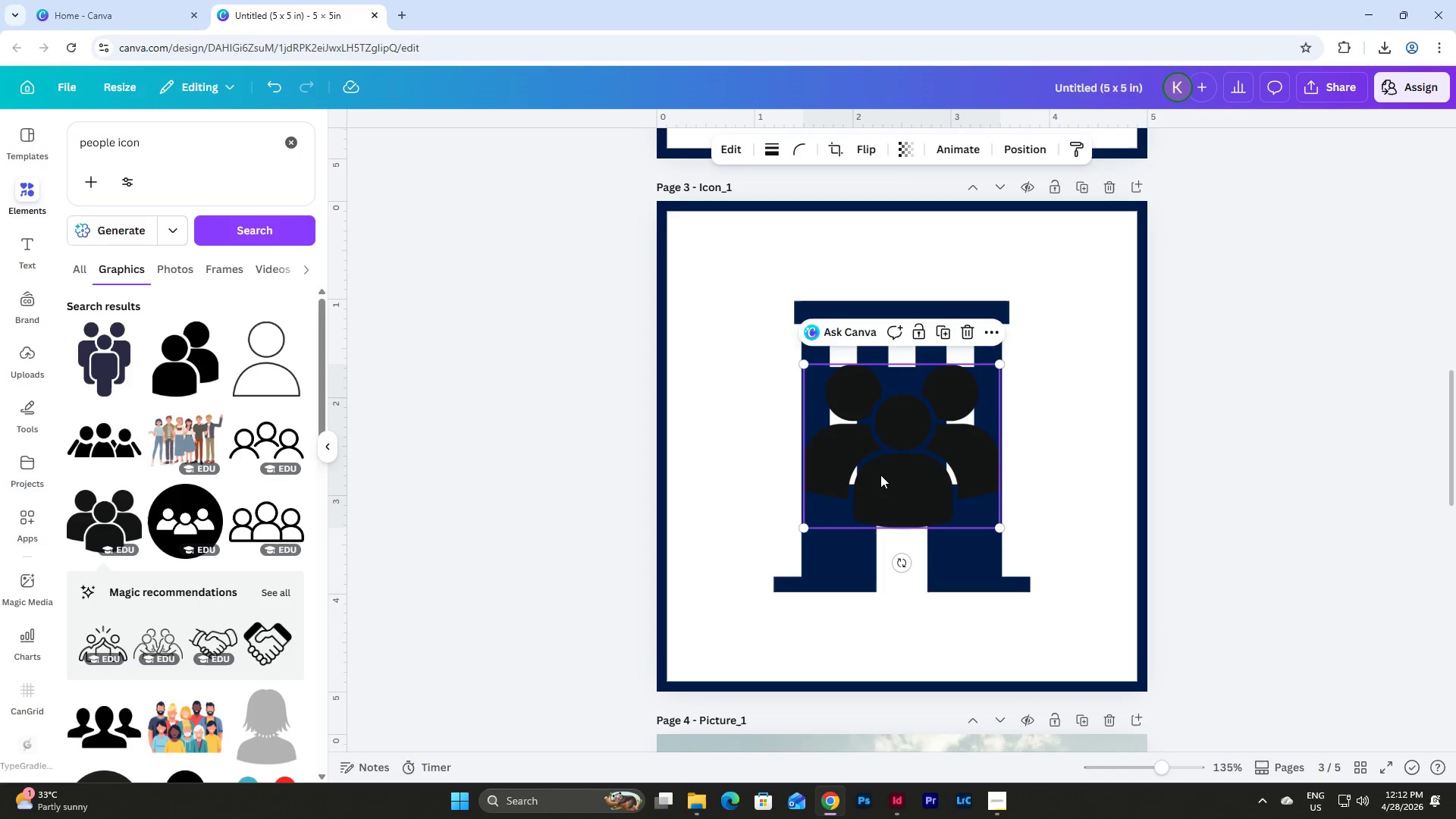 
left_click_drag(start_coordinate=[878, 474], to_coordinate=[876, 456])
 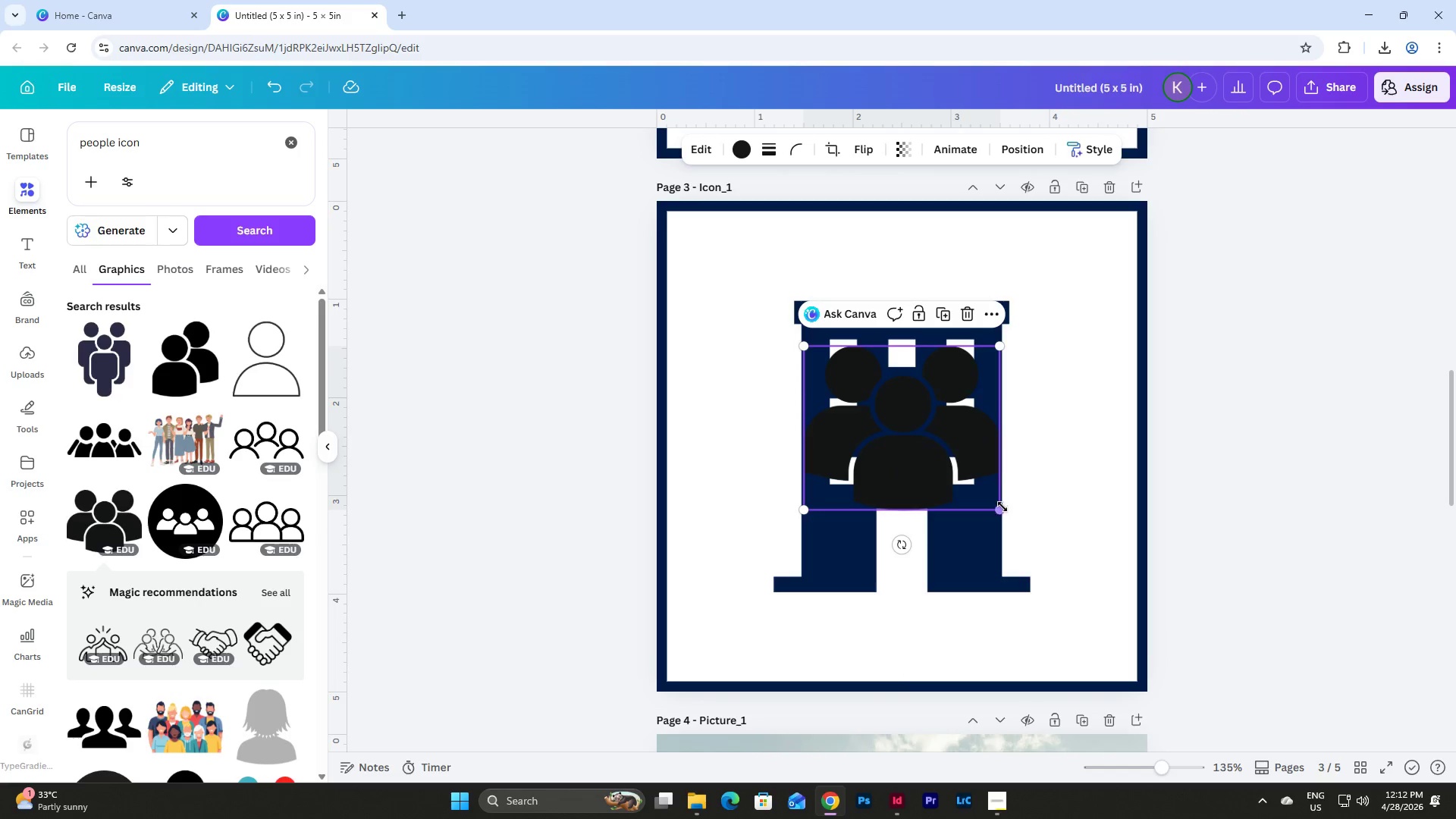 
left_click_drag(start_coordinate=[1002, 507], to_coordinate=[1051, 570])
 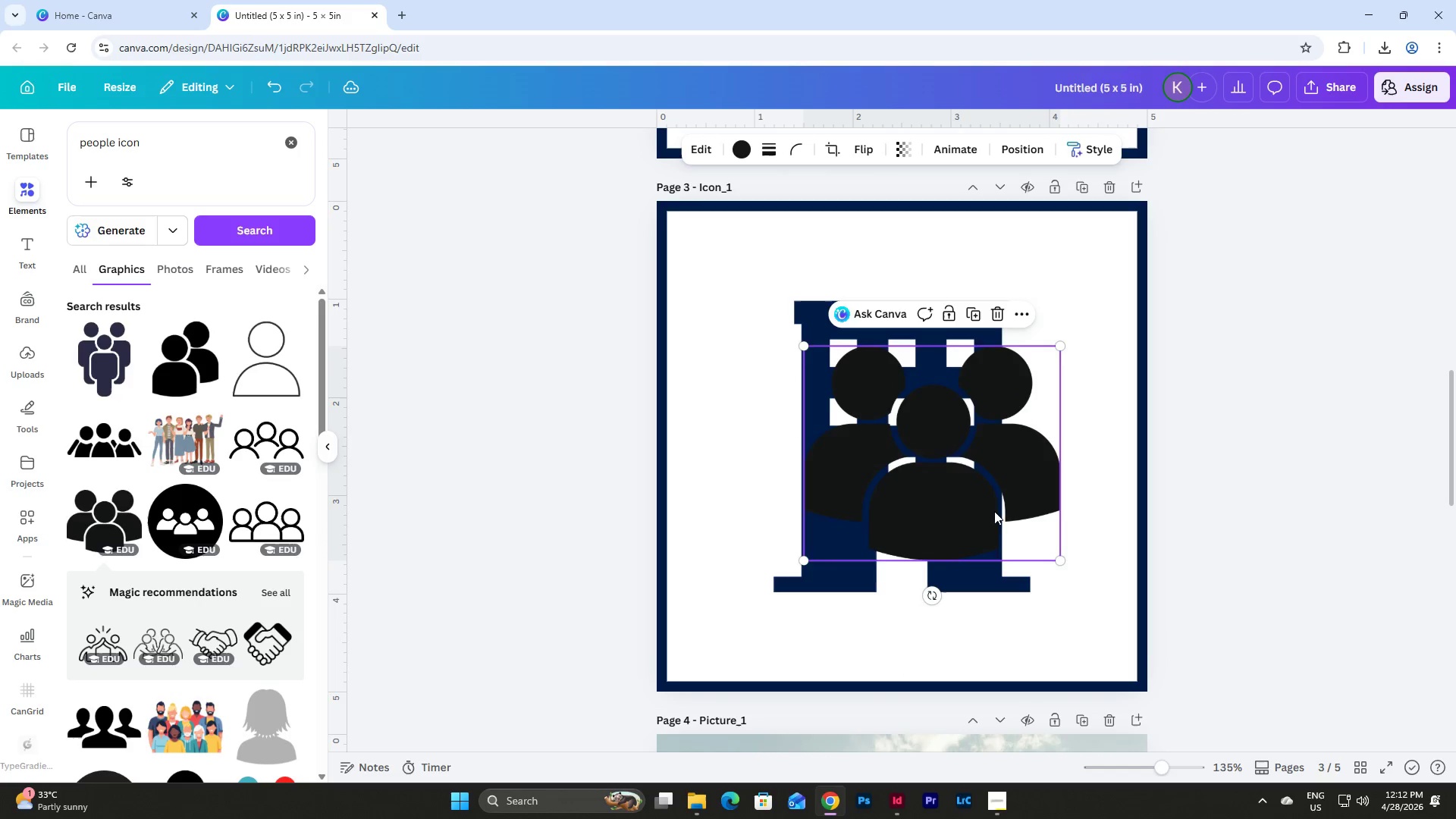 
left_click_drag(start_coordinate=[994, 511], to_coordinate=[964, 504])
 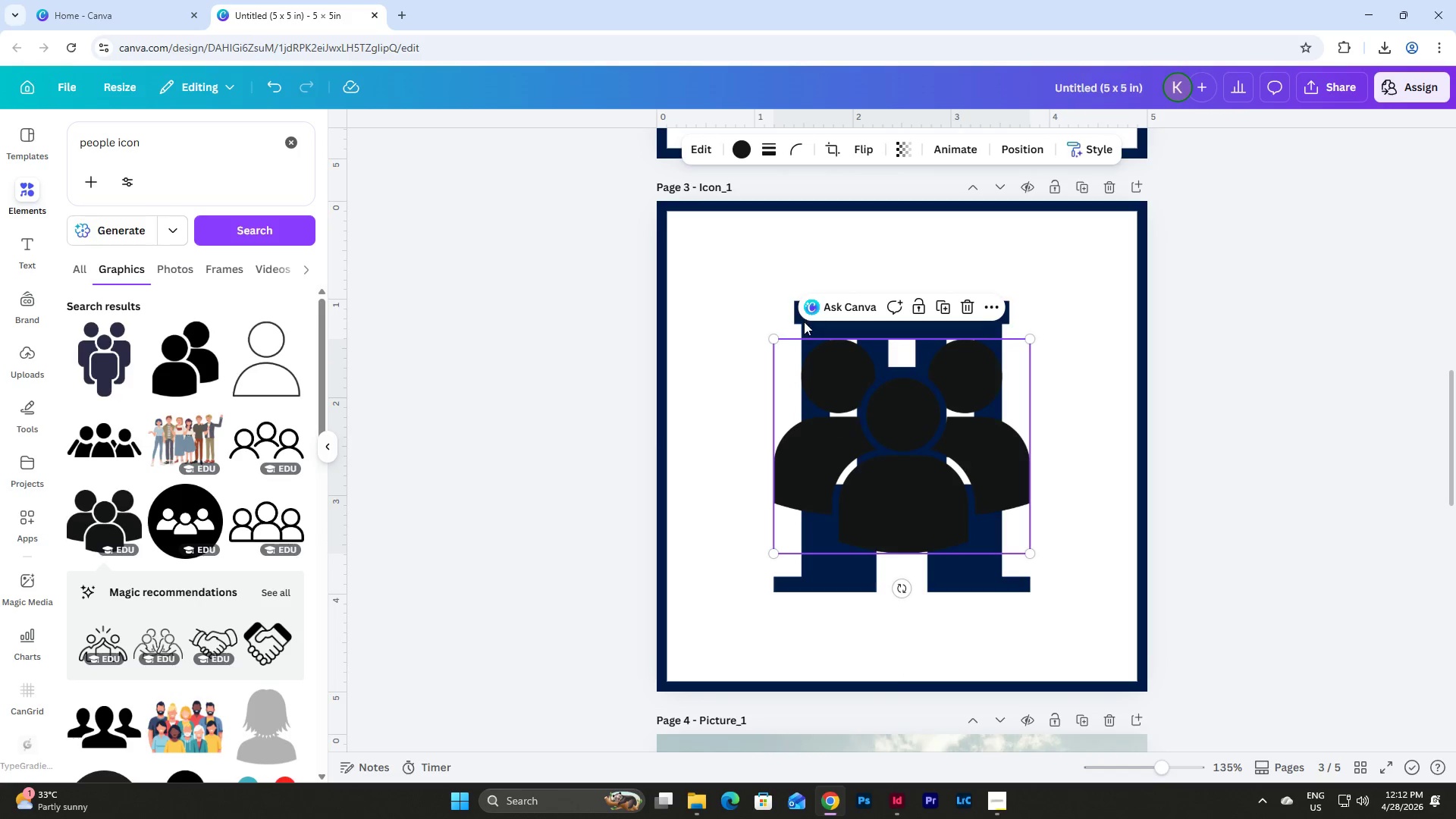 
left_click([795, 326])
 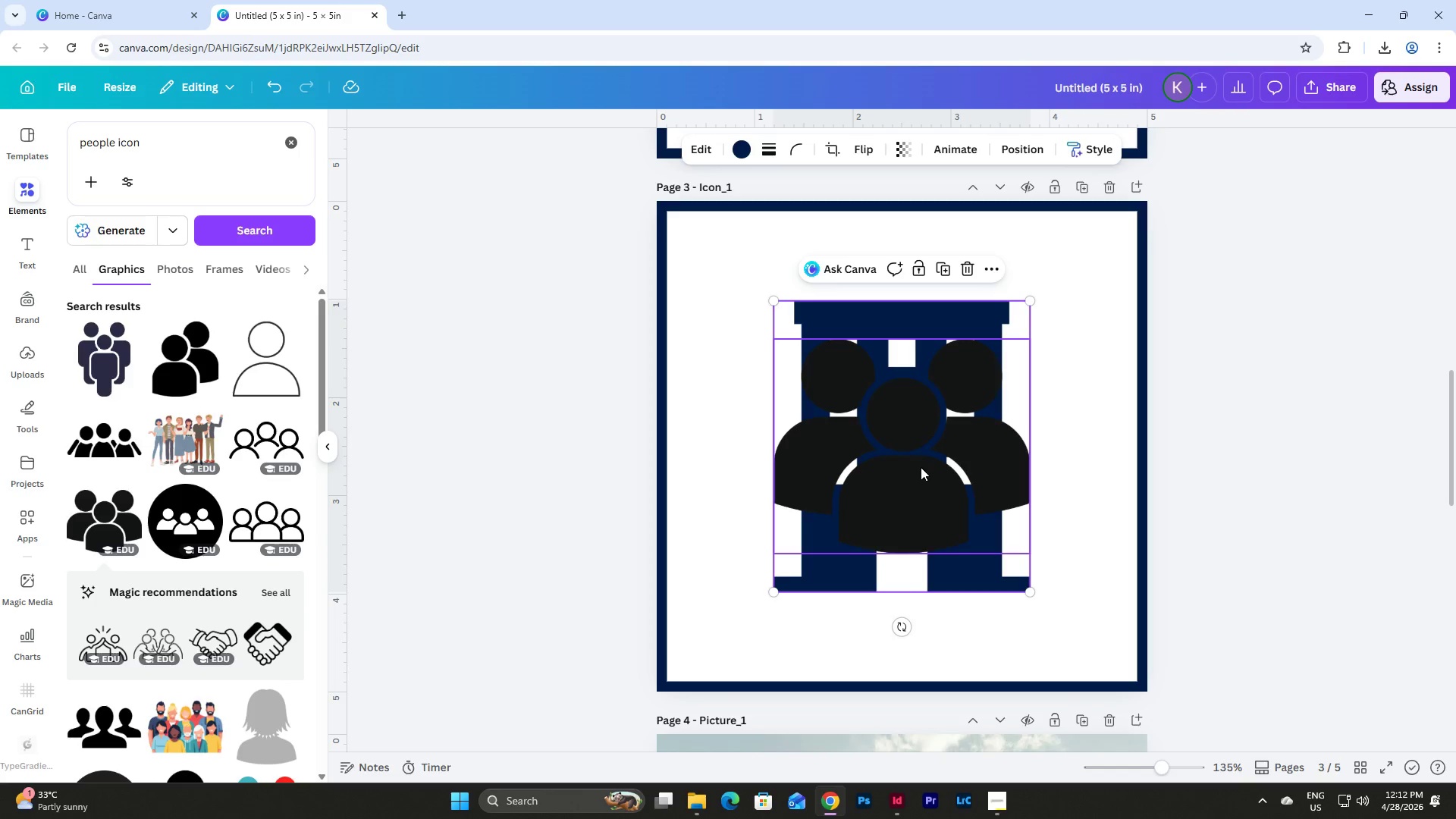 
key(Backspace)
 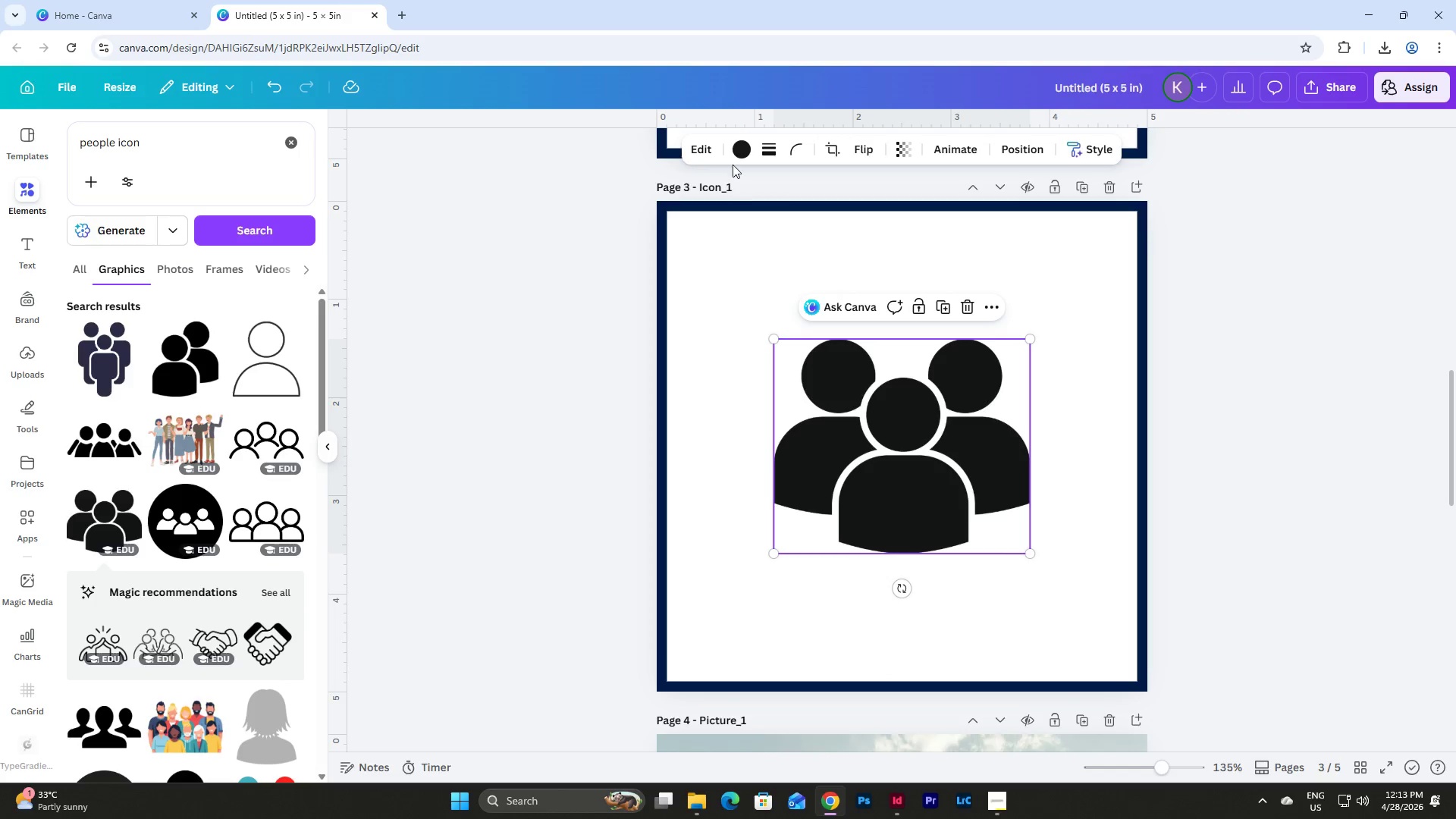 
left_click([741, 155])
 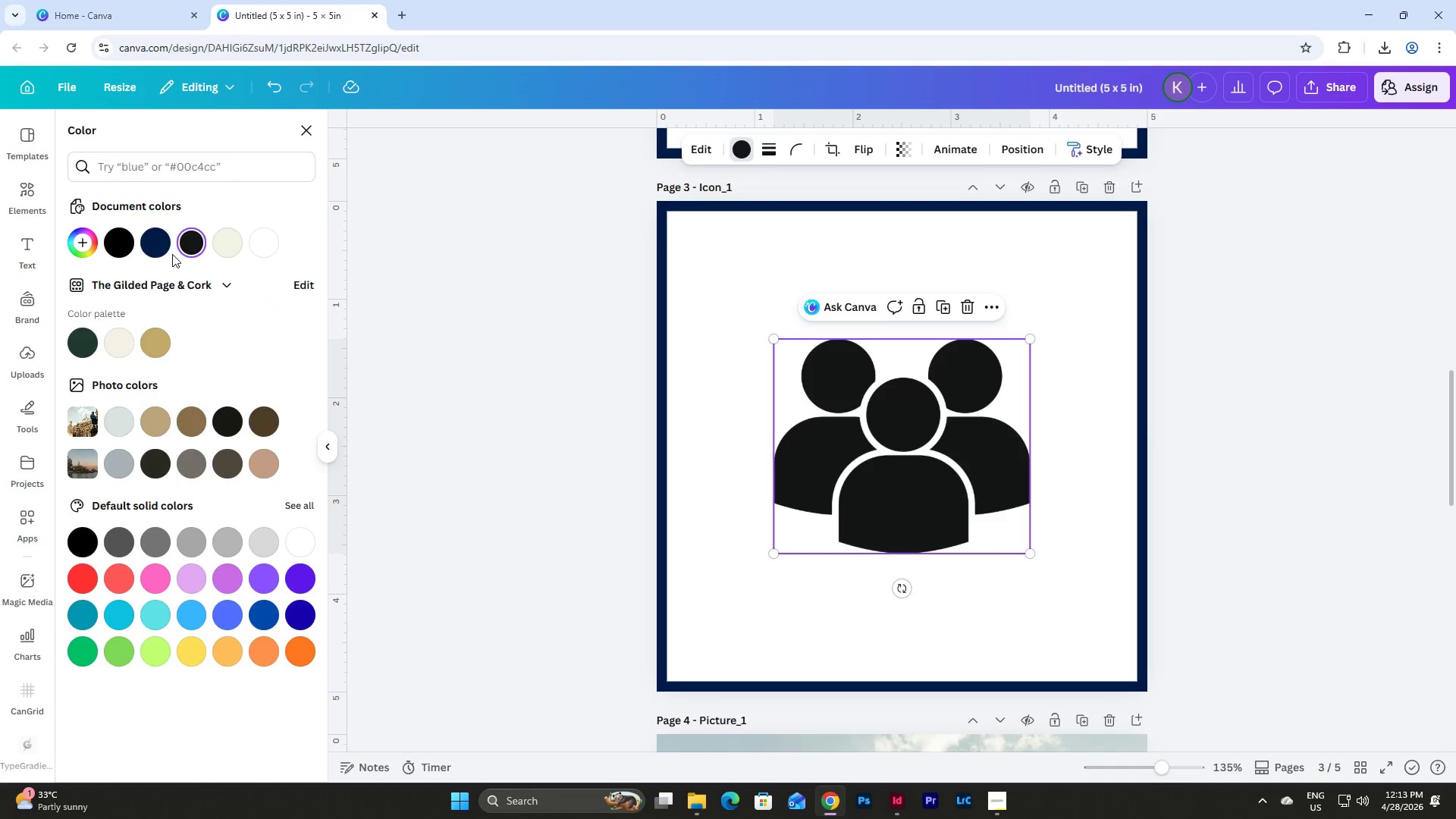 
left_click([146, 243])
 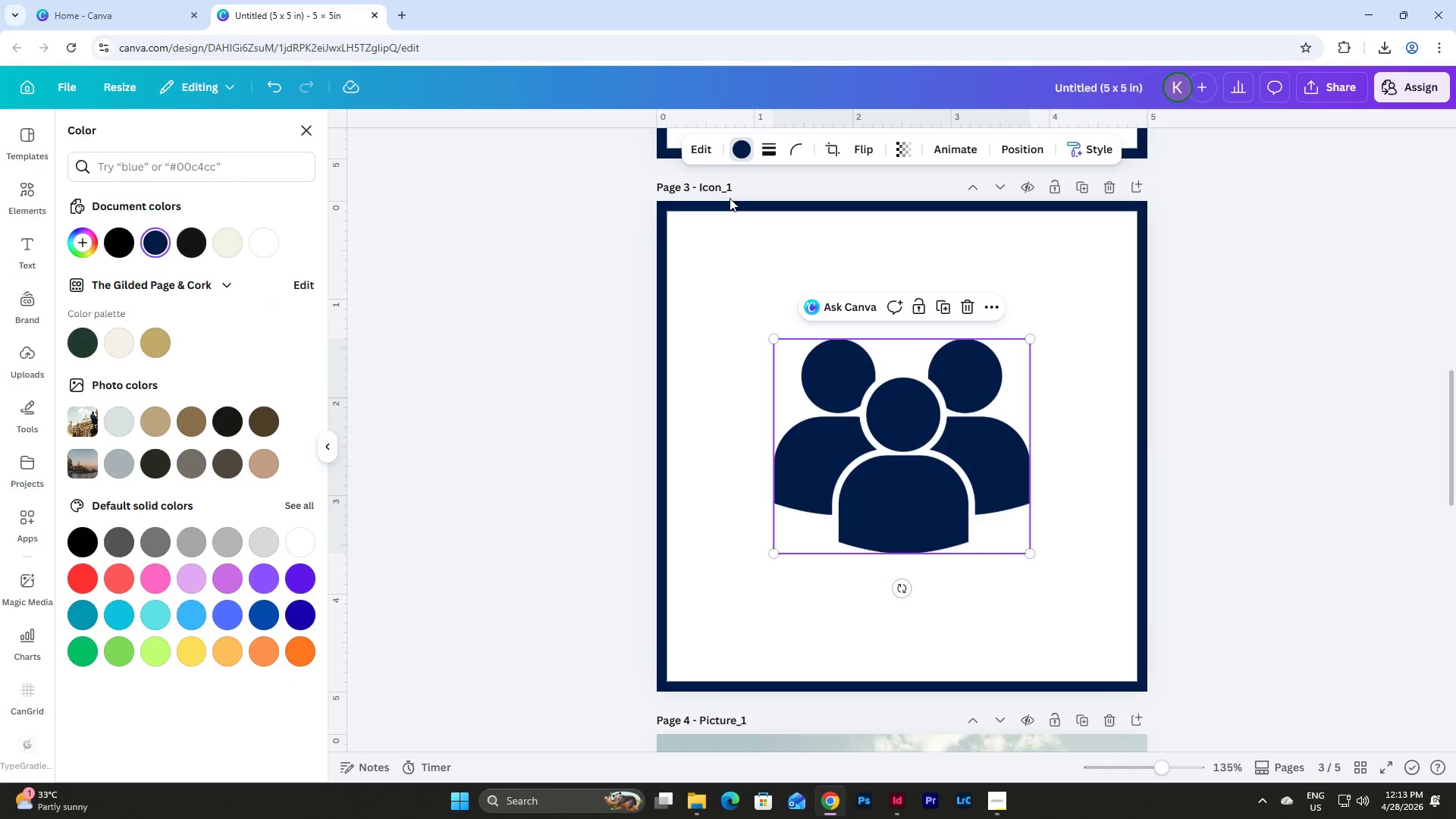 
left_click_drag(start_coordinate=[727, 188], to_coordinate=[748, 189])
 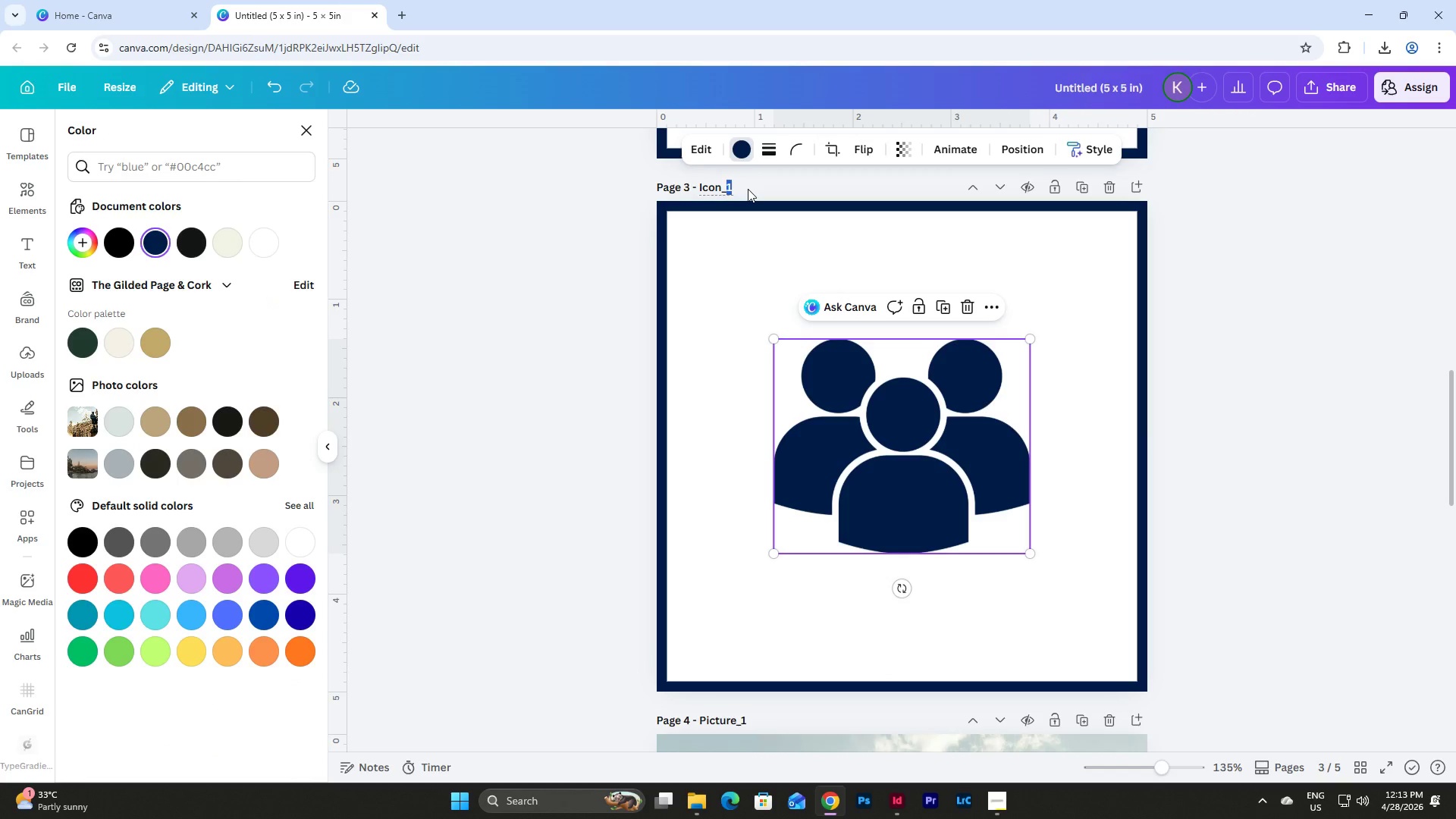 
key(Numpad2)
 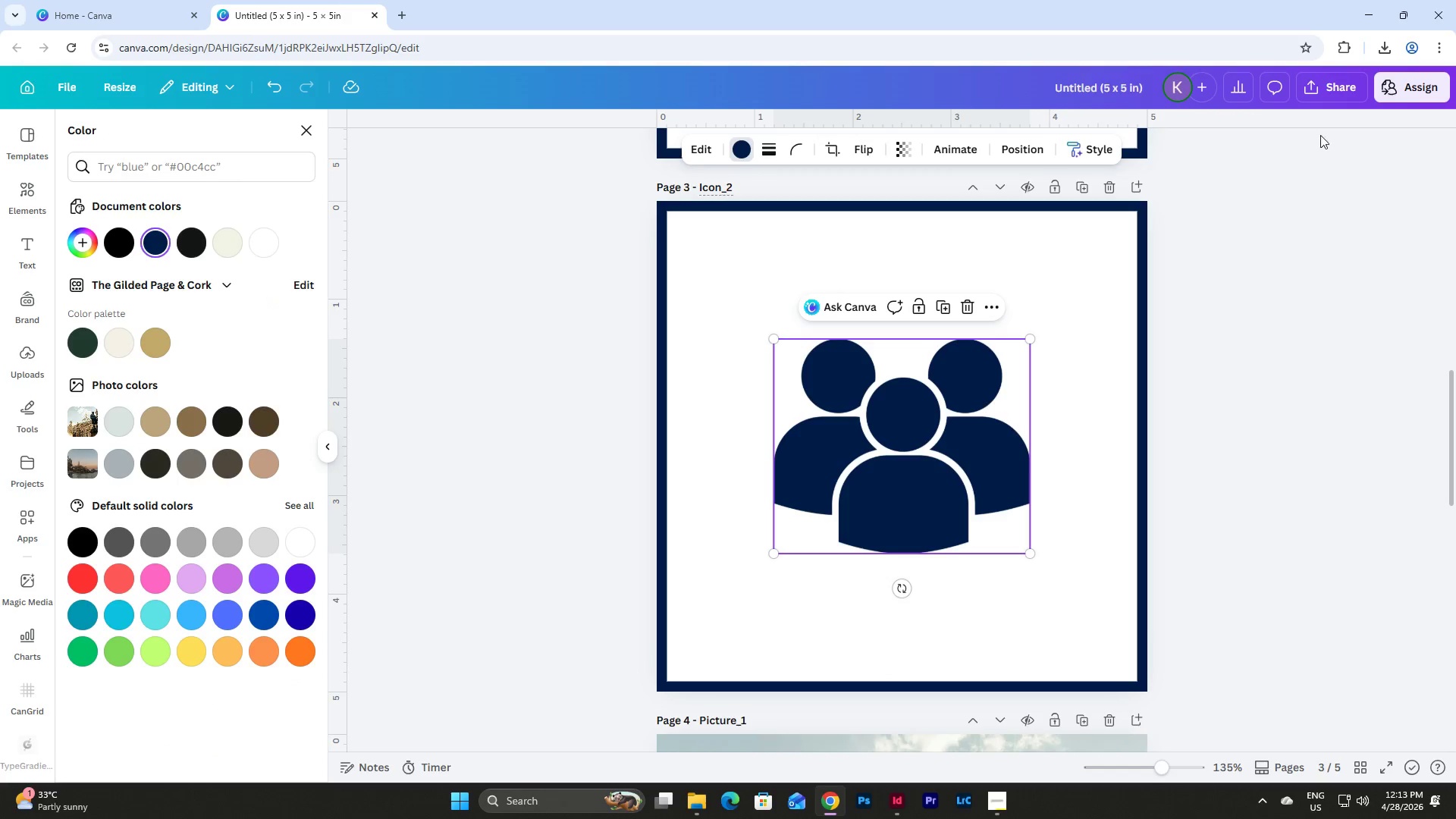 
left_click([1343, 82])
 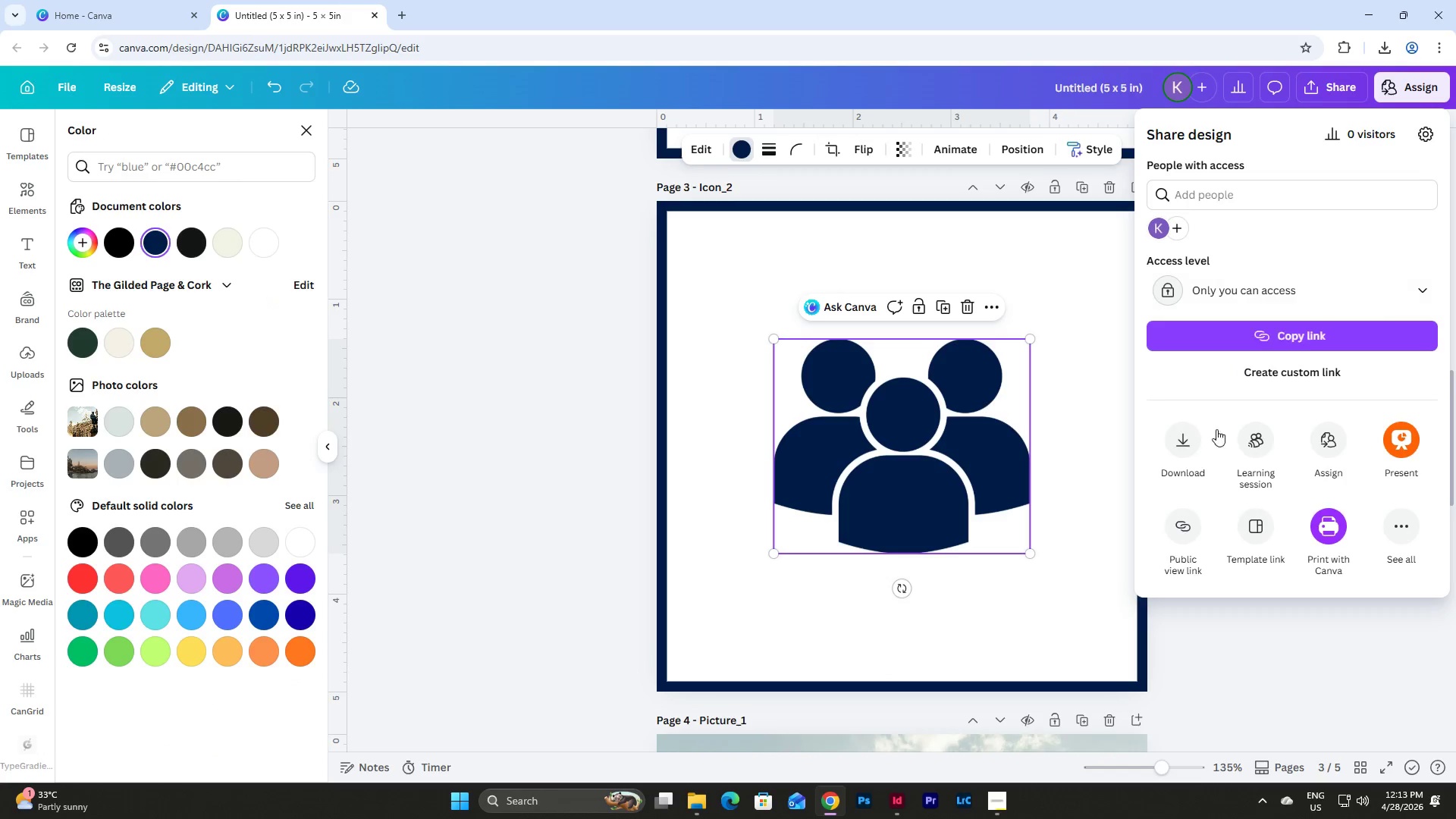 
left_click([1183, 436])
 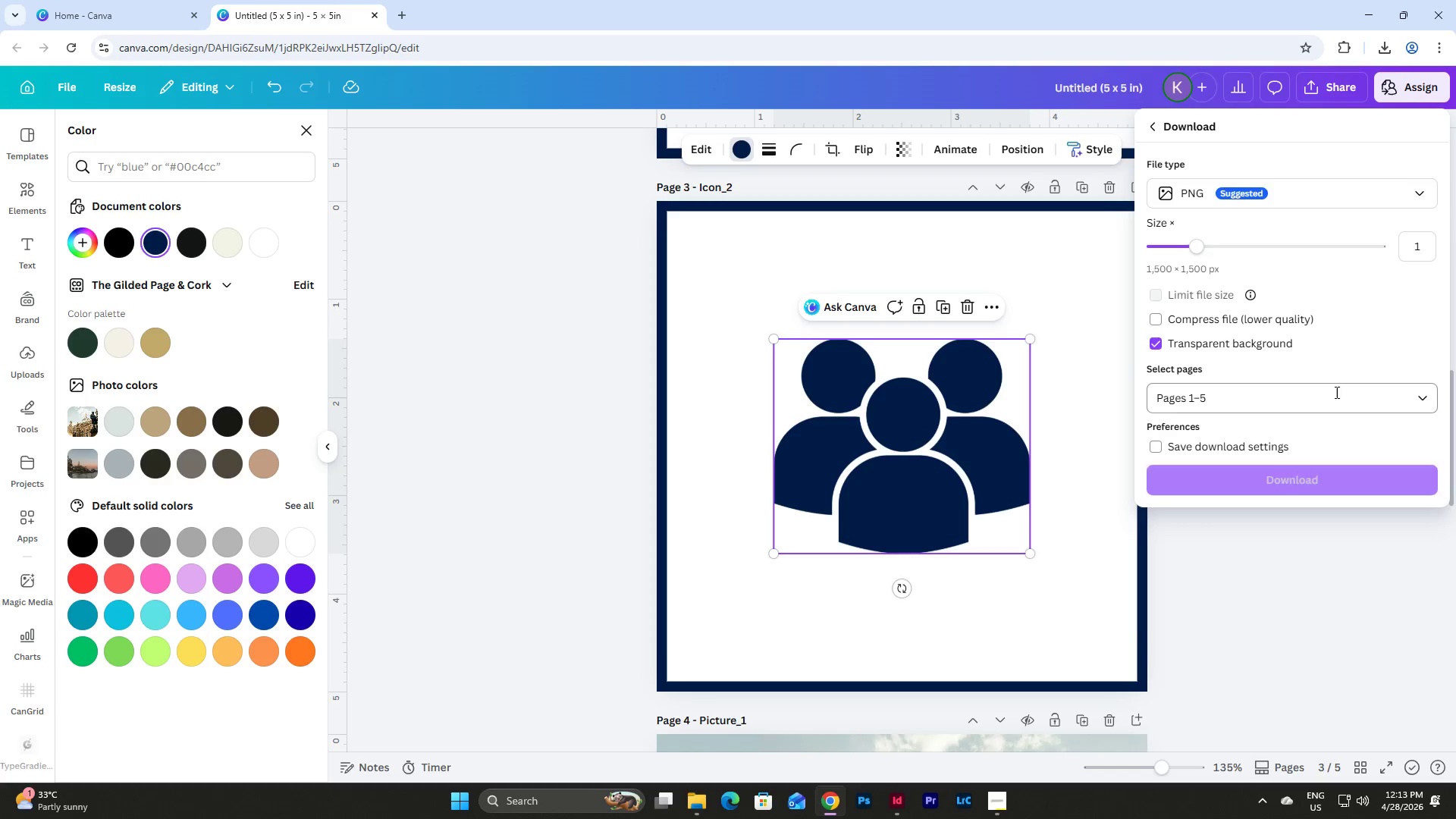 
left_click([1428, 395])
 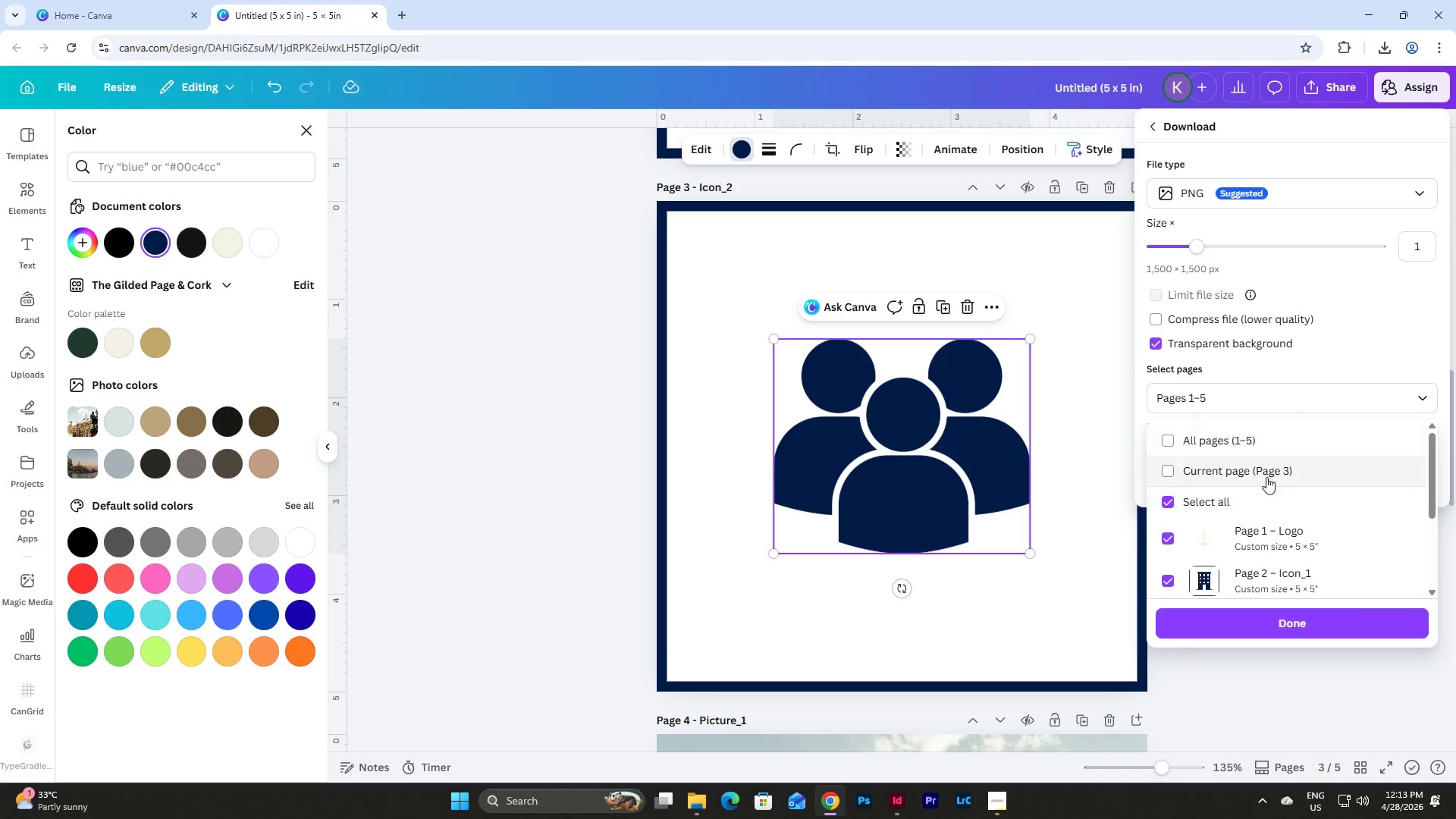 
left_click([1265, 474])
 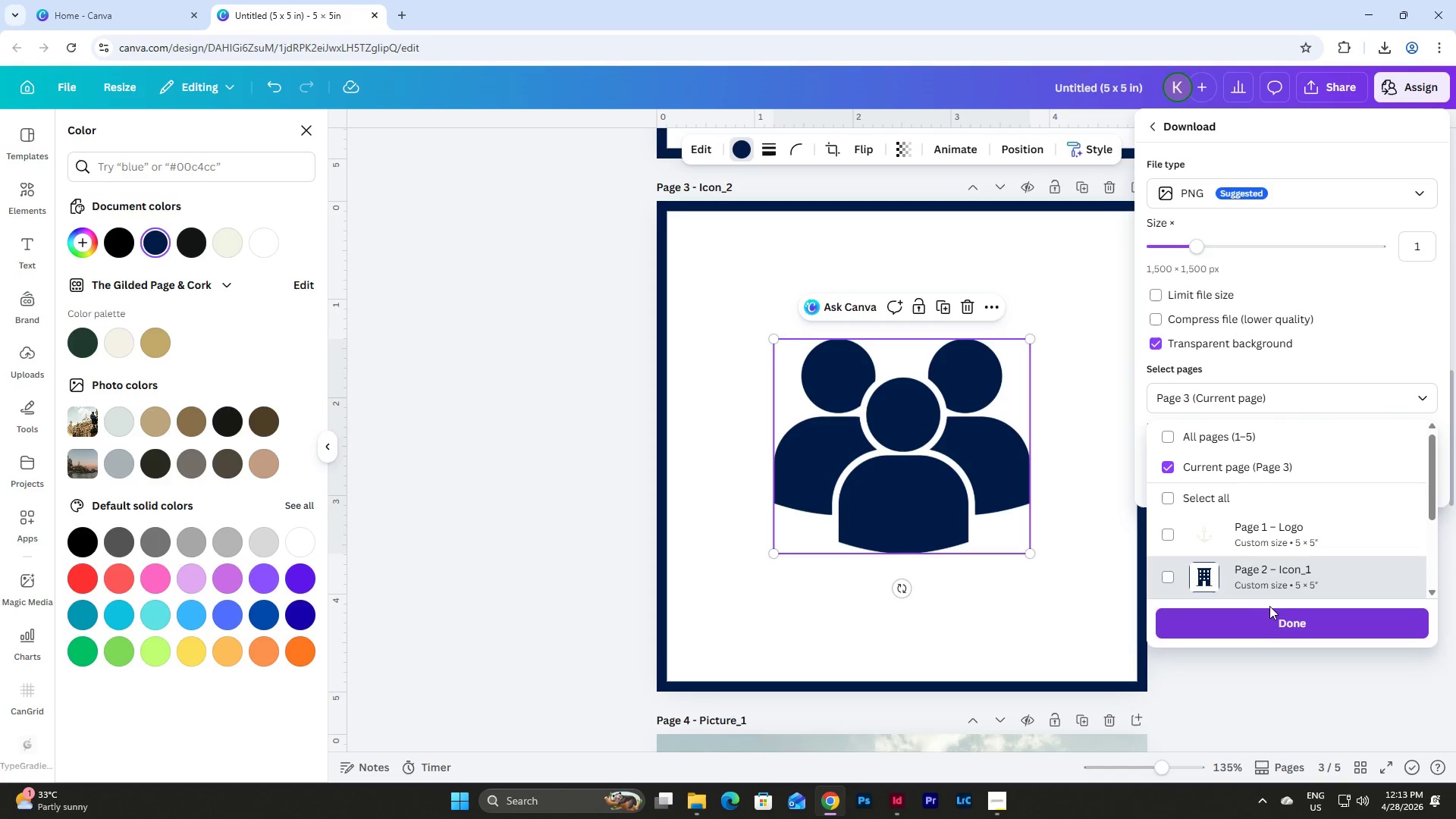 
left_click([1266, 626])
 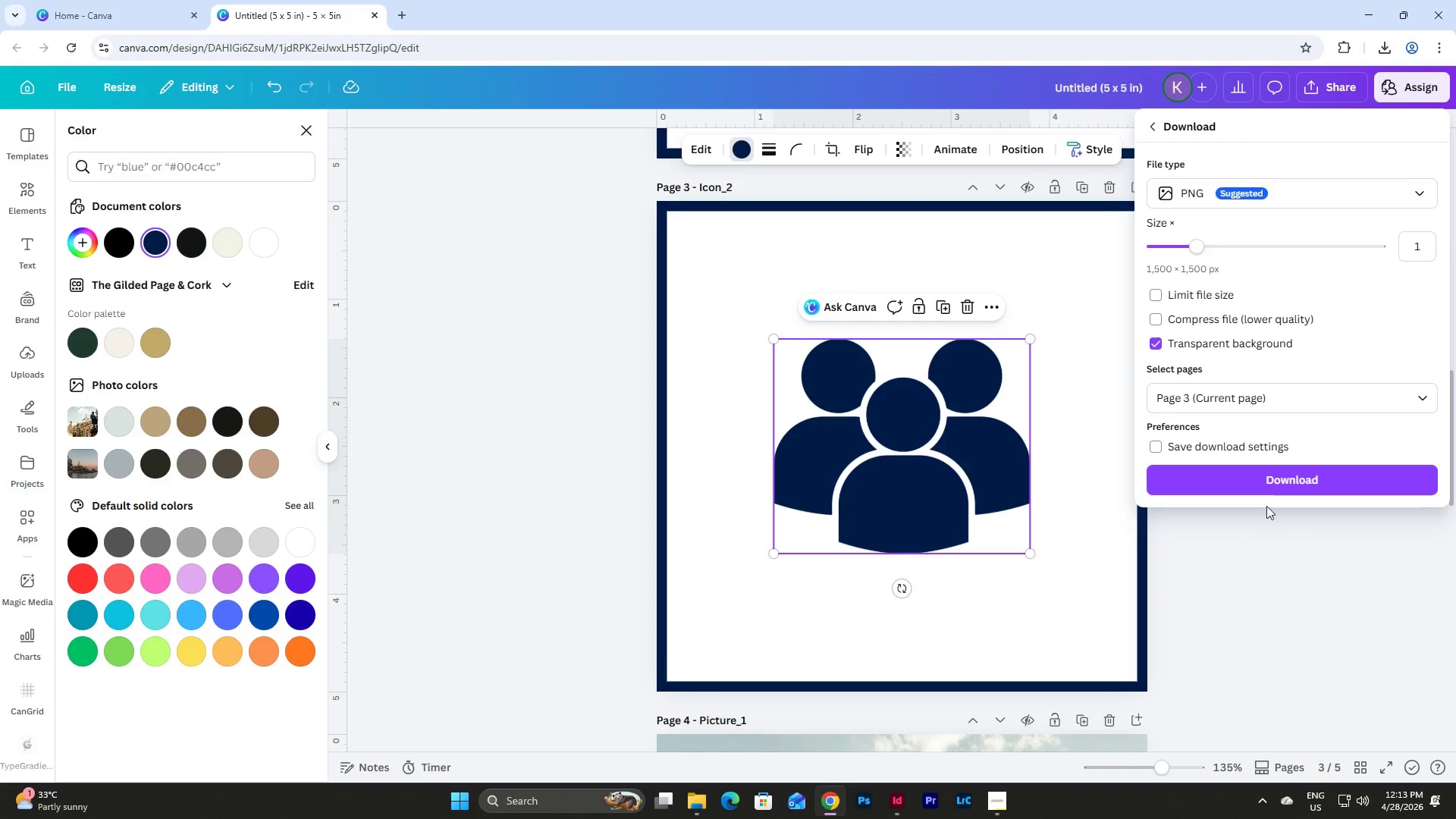 
left_click([1266, 476])
 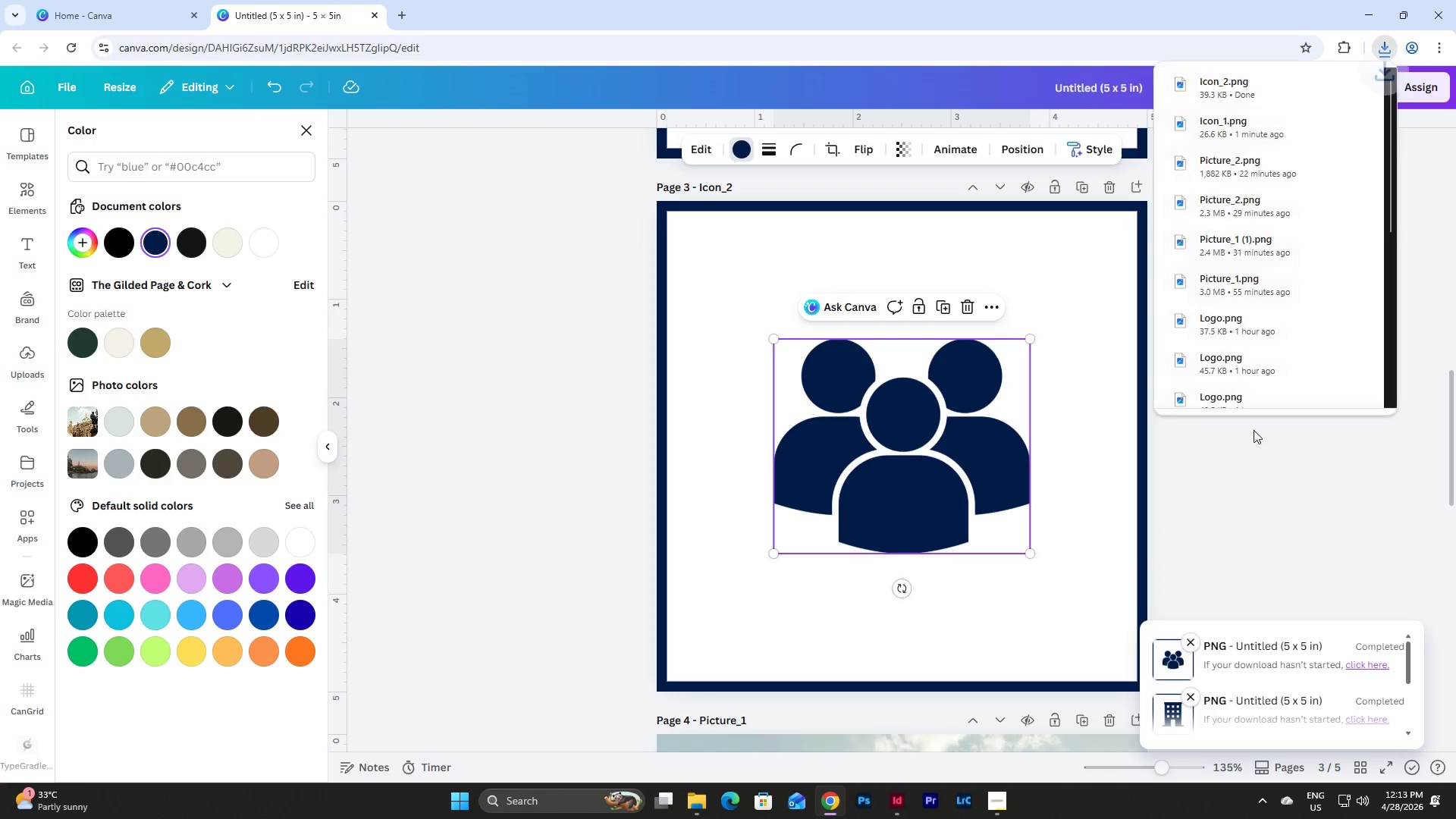 
left_click([899, 798])
 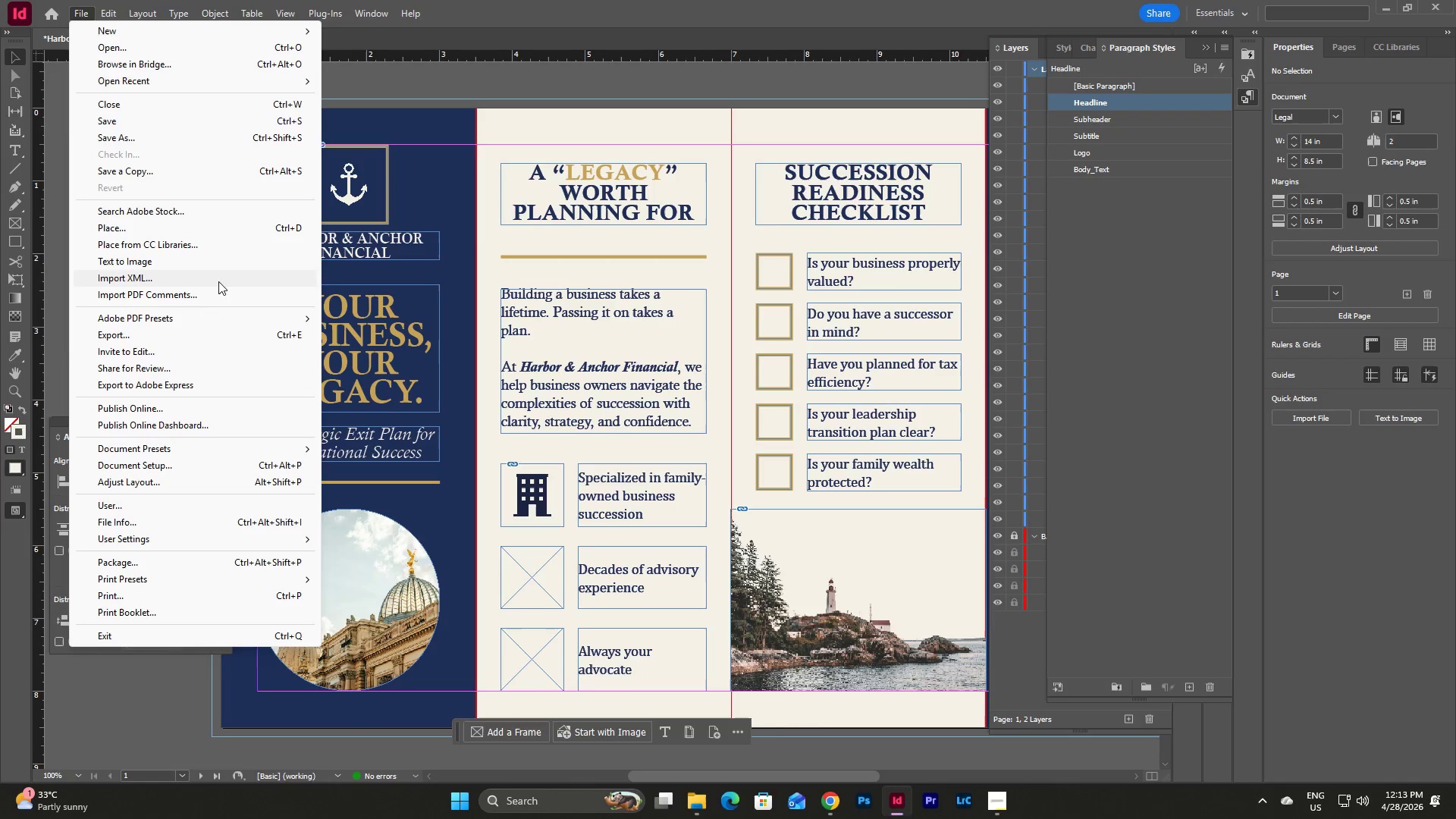 
wait(5.28)
 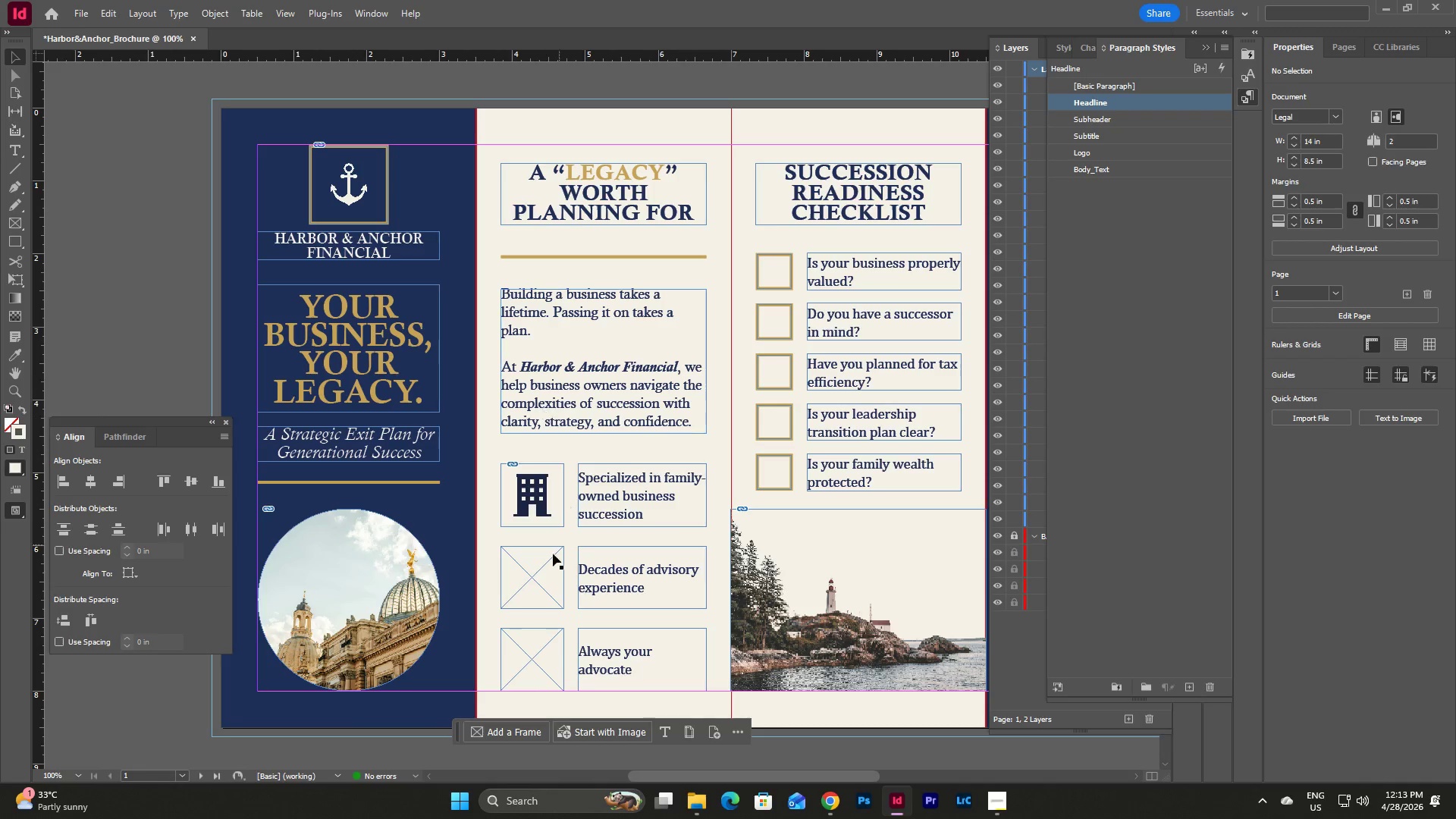 
left_click([147, 230])
 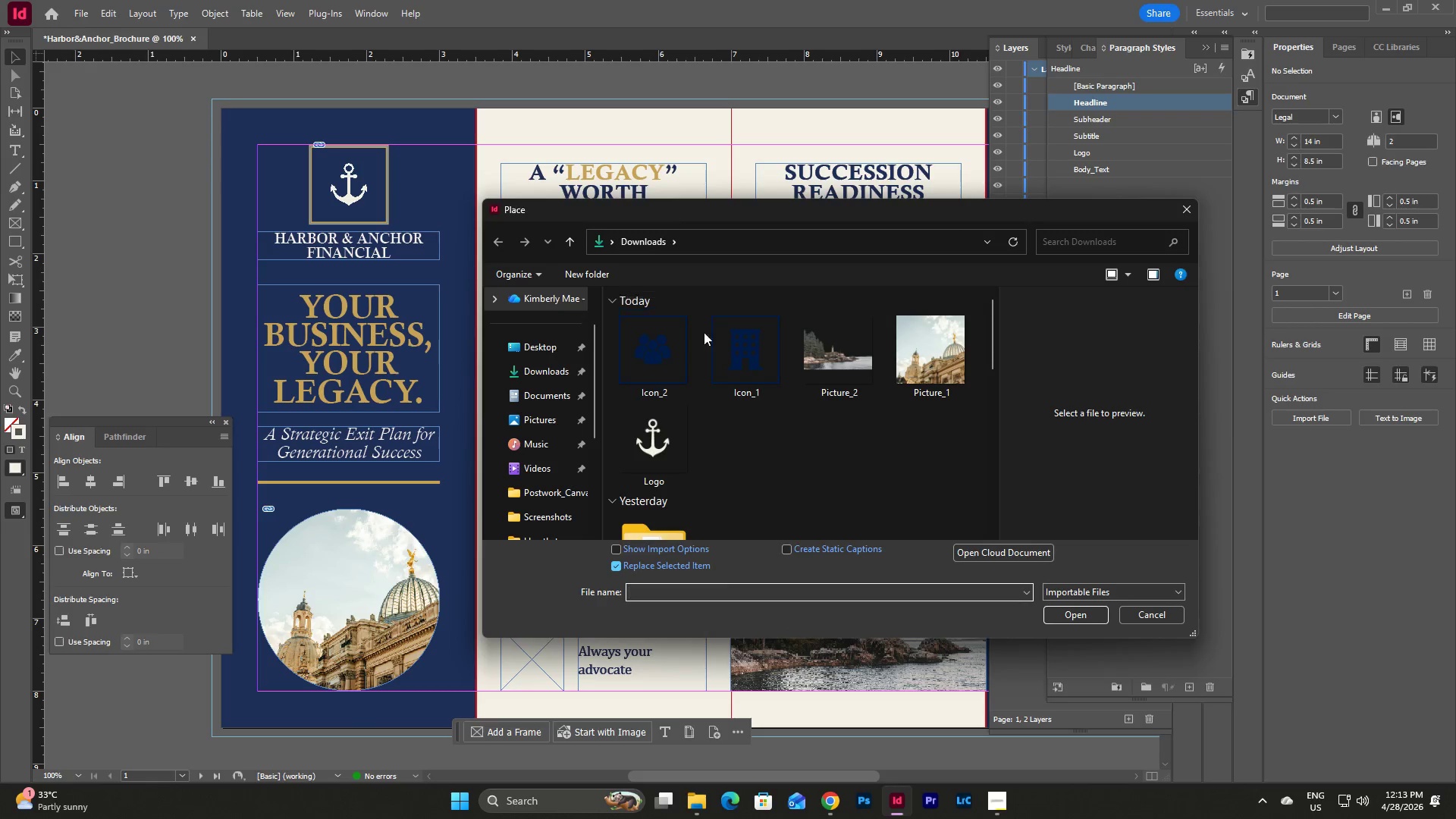 
left_click([643, 344])
 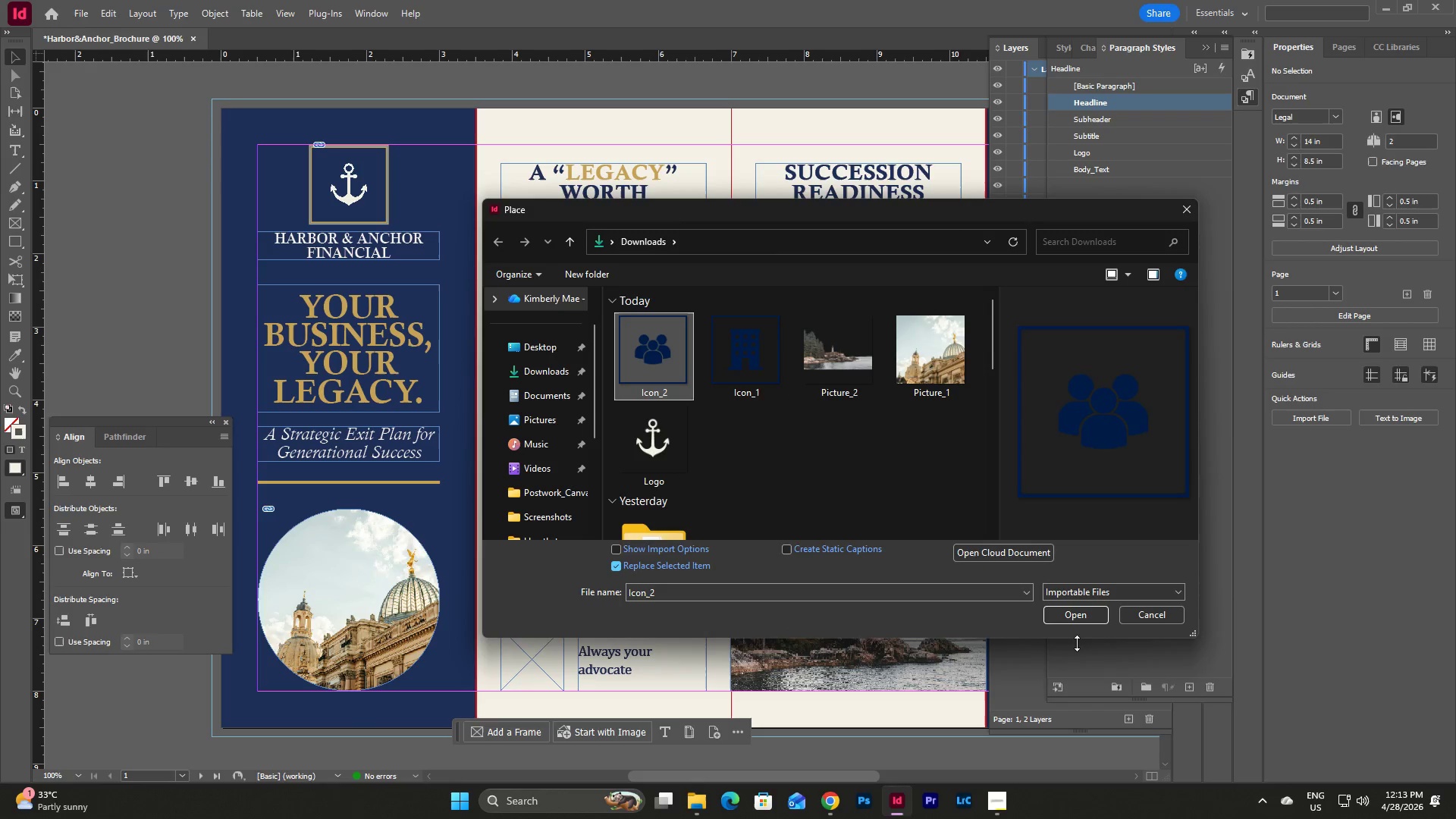 
left_click([1077, 615])
 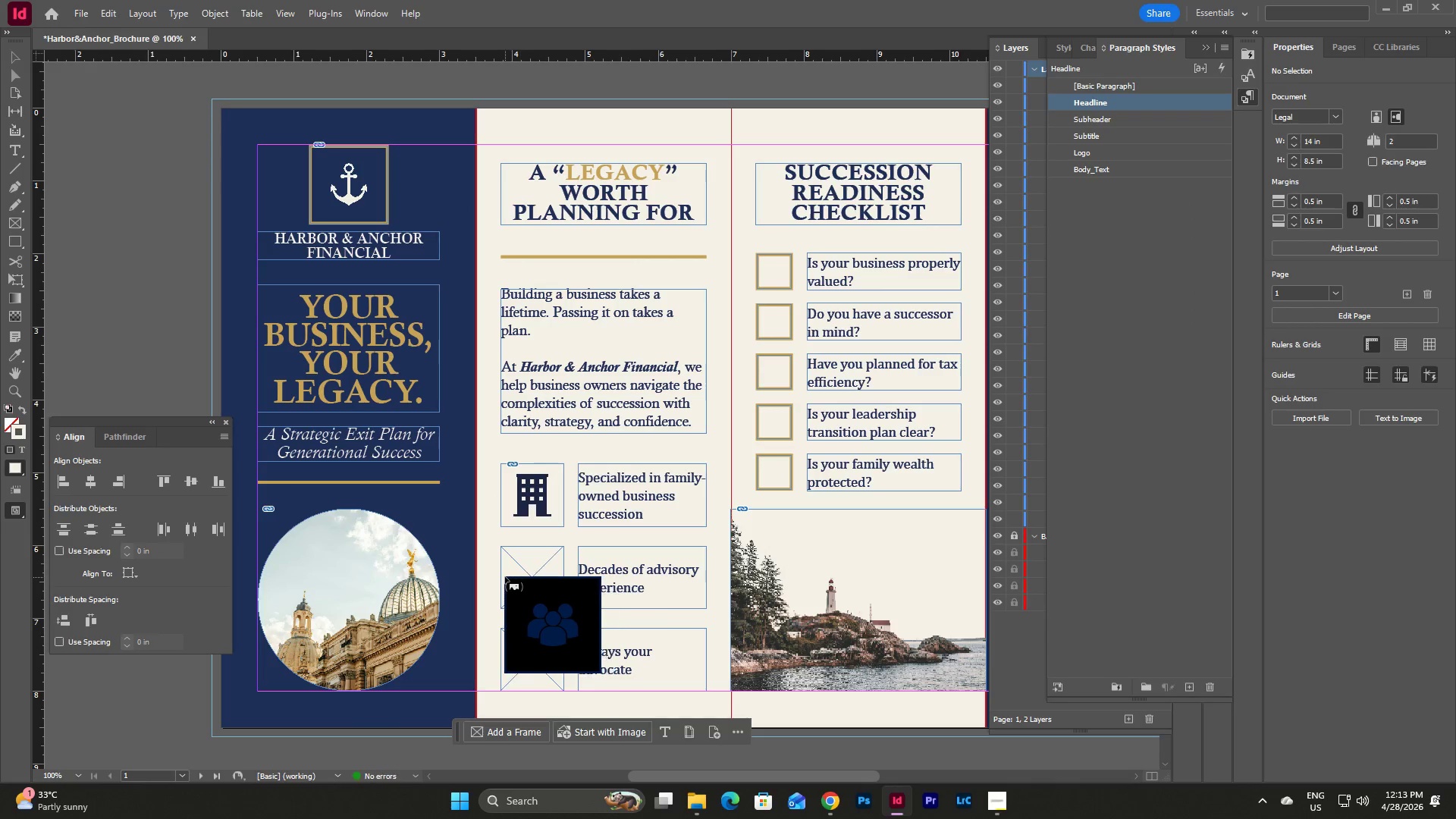 
left_click([535, 568])
 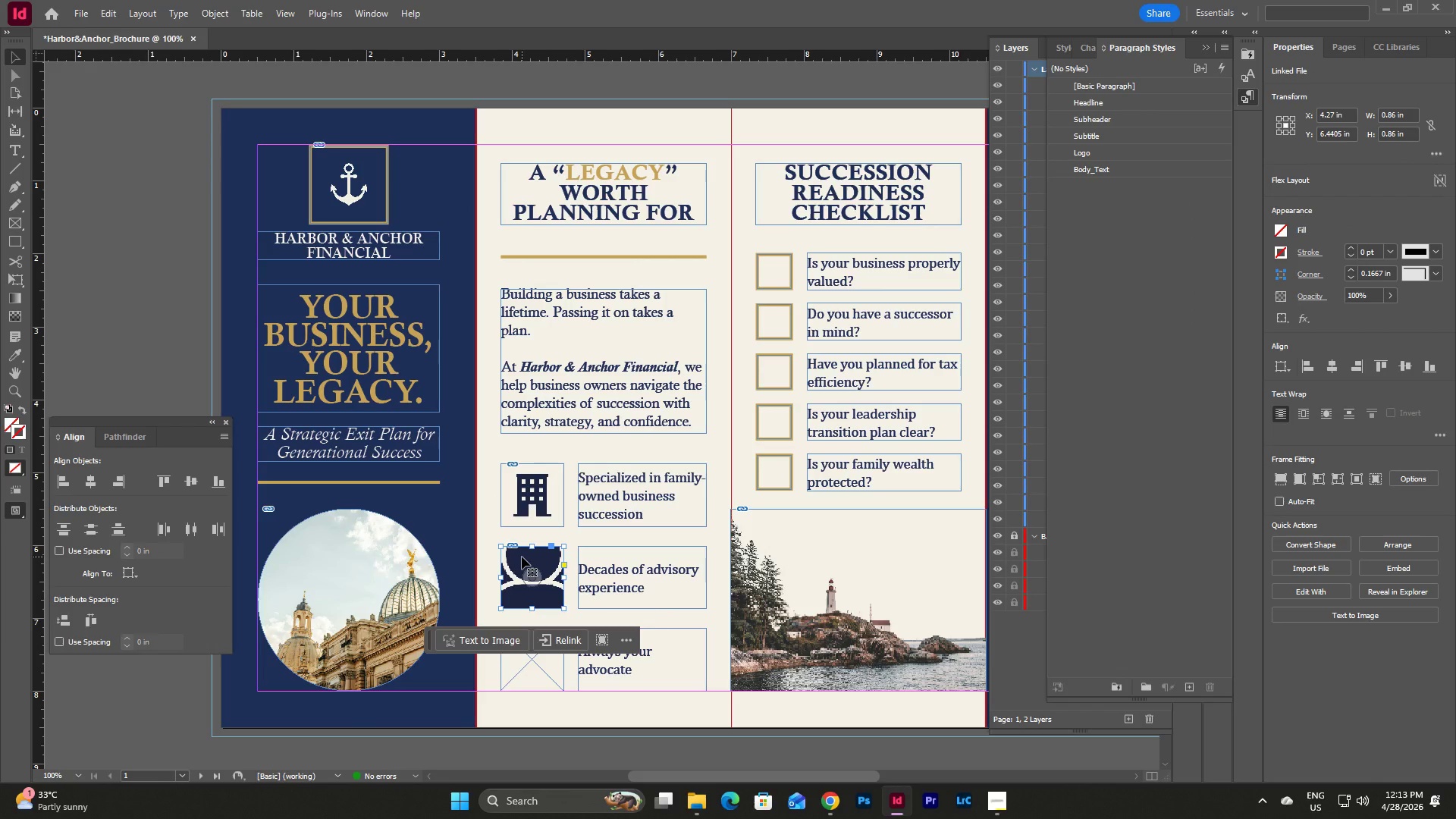 
double_click([522, 557])
 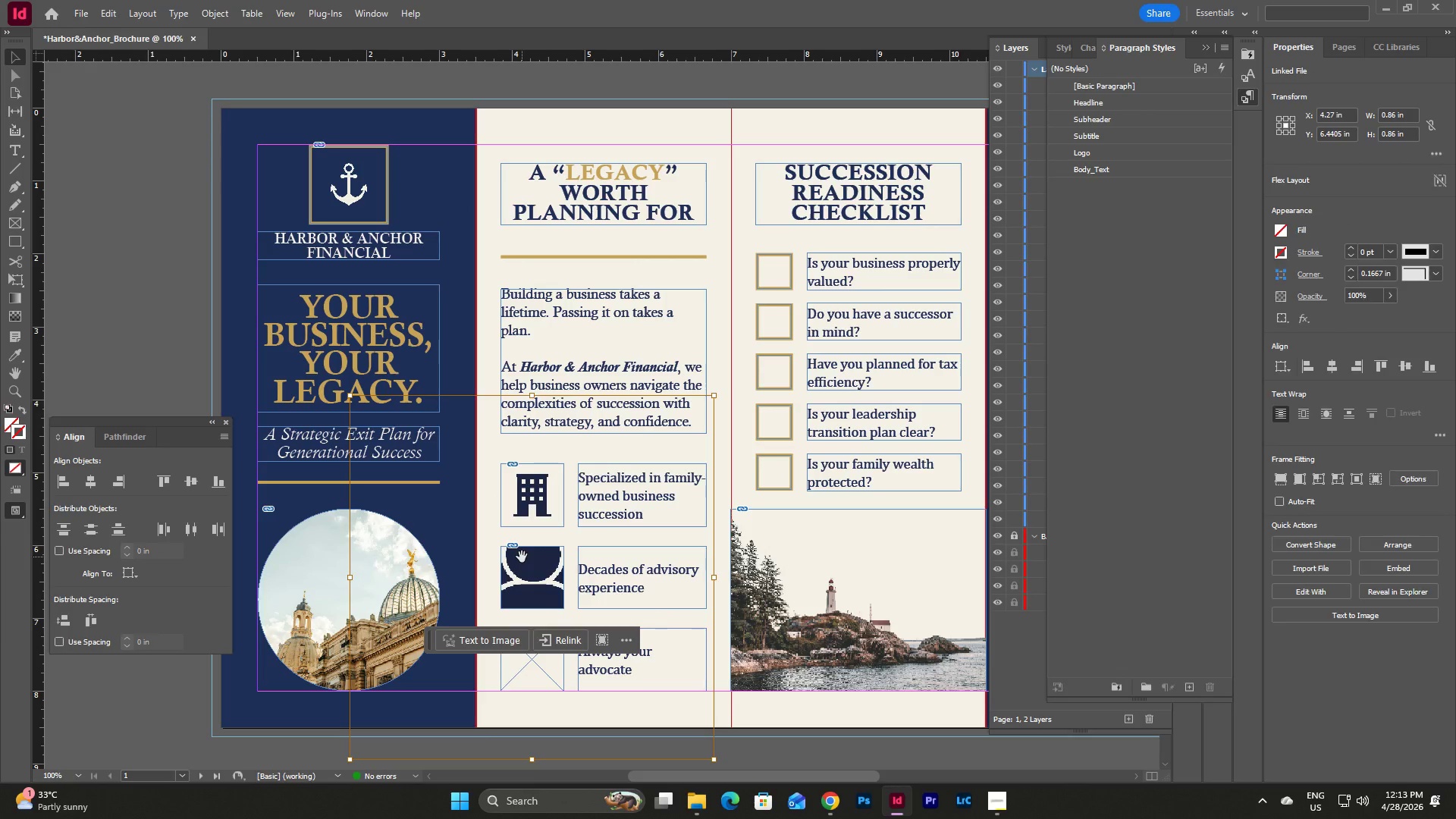 
triple_click([522, 557])
 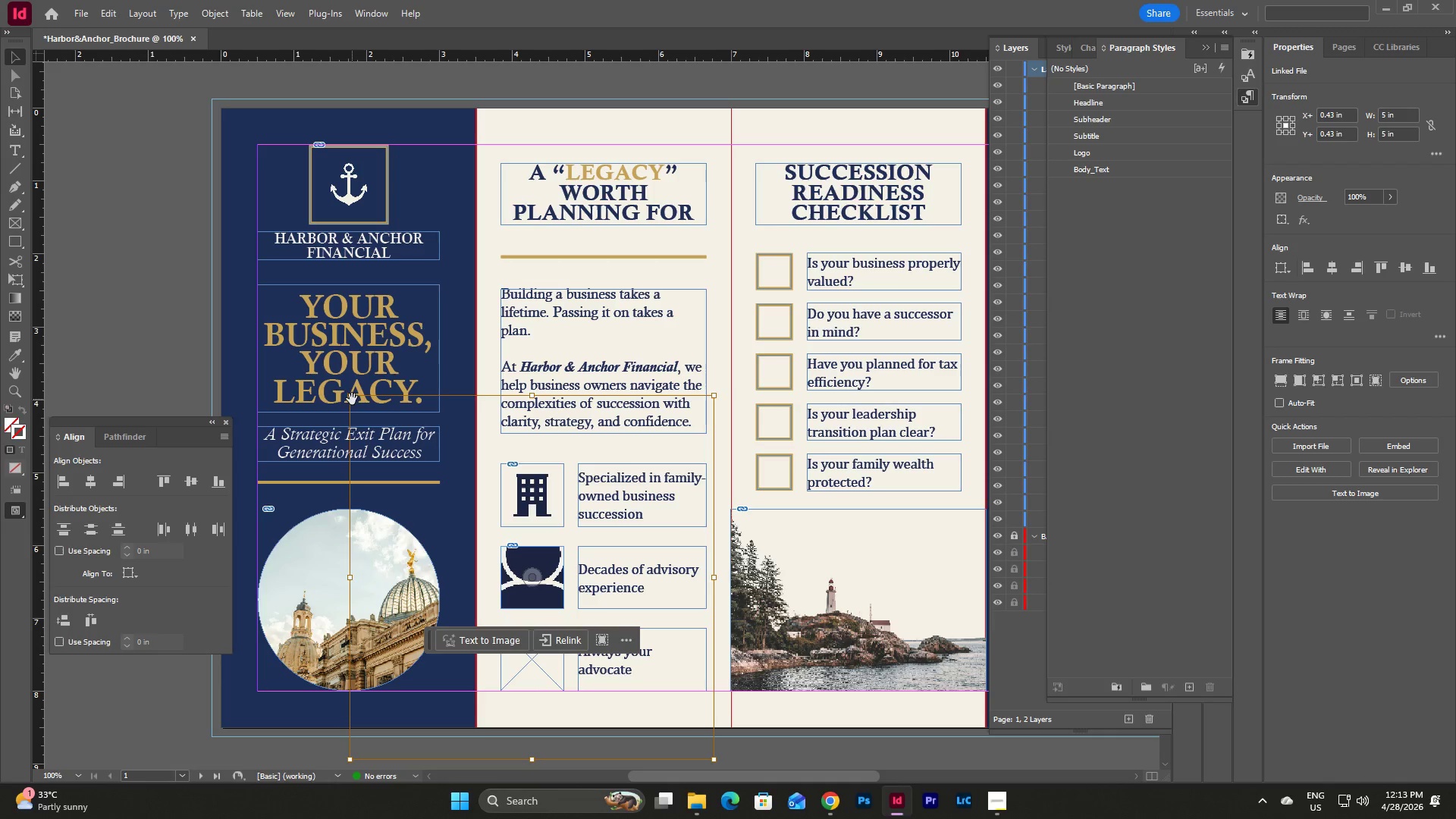 
hold_key(key=ShiftLeft, duration=3.7)
left_click_drag(start_coordinate=[353, 395], to_coordinate=[502, 551])
 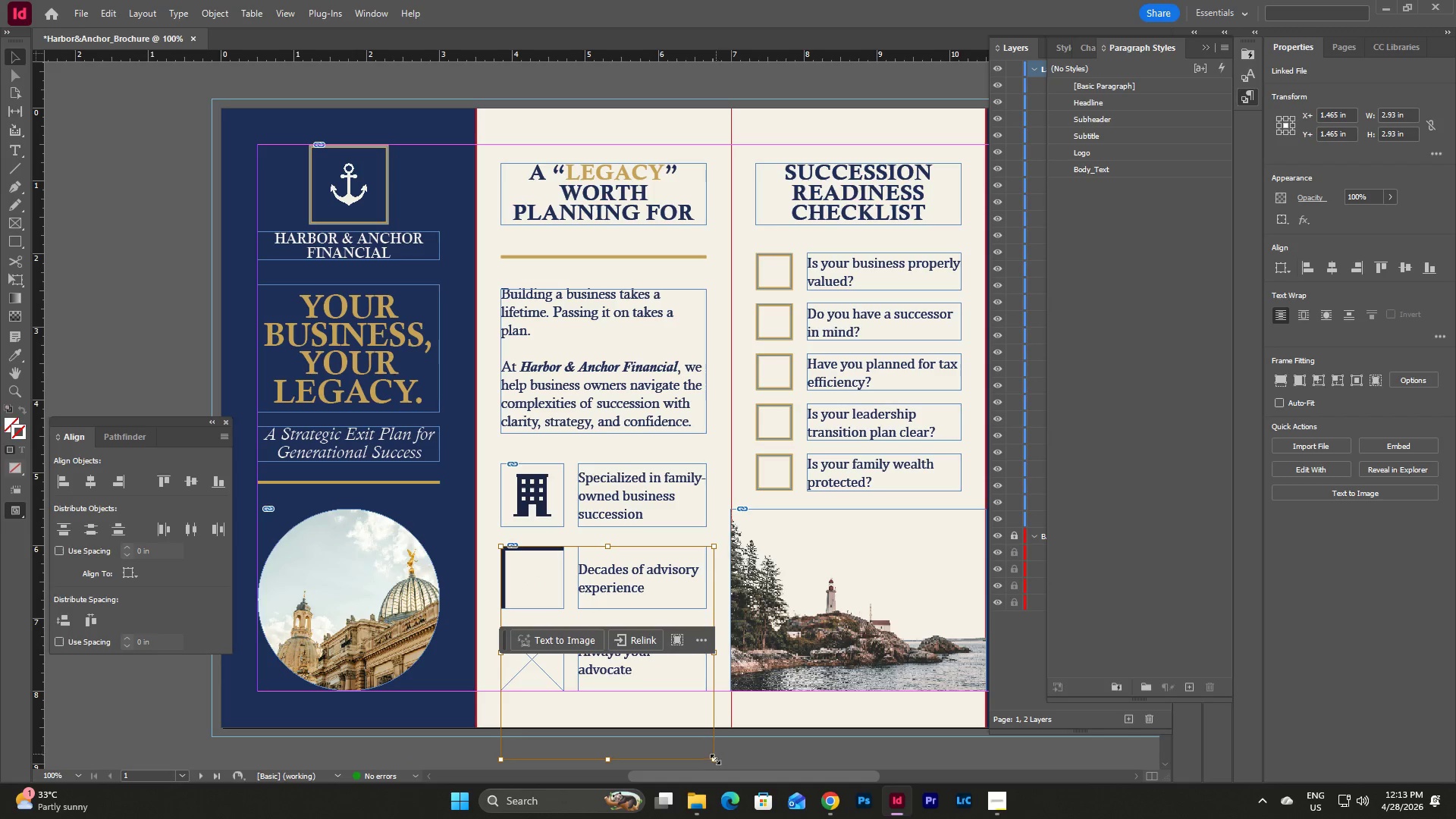 
hold_key(key=ShiftLeft, duration=3.09)
left_click_drag(start_coordinate=[717, 762], to_coordinate=[566, 610])
 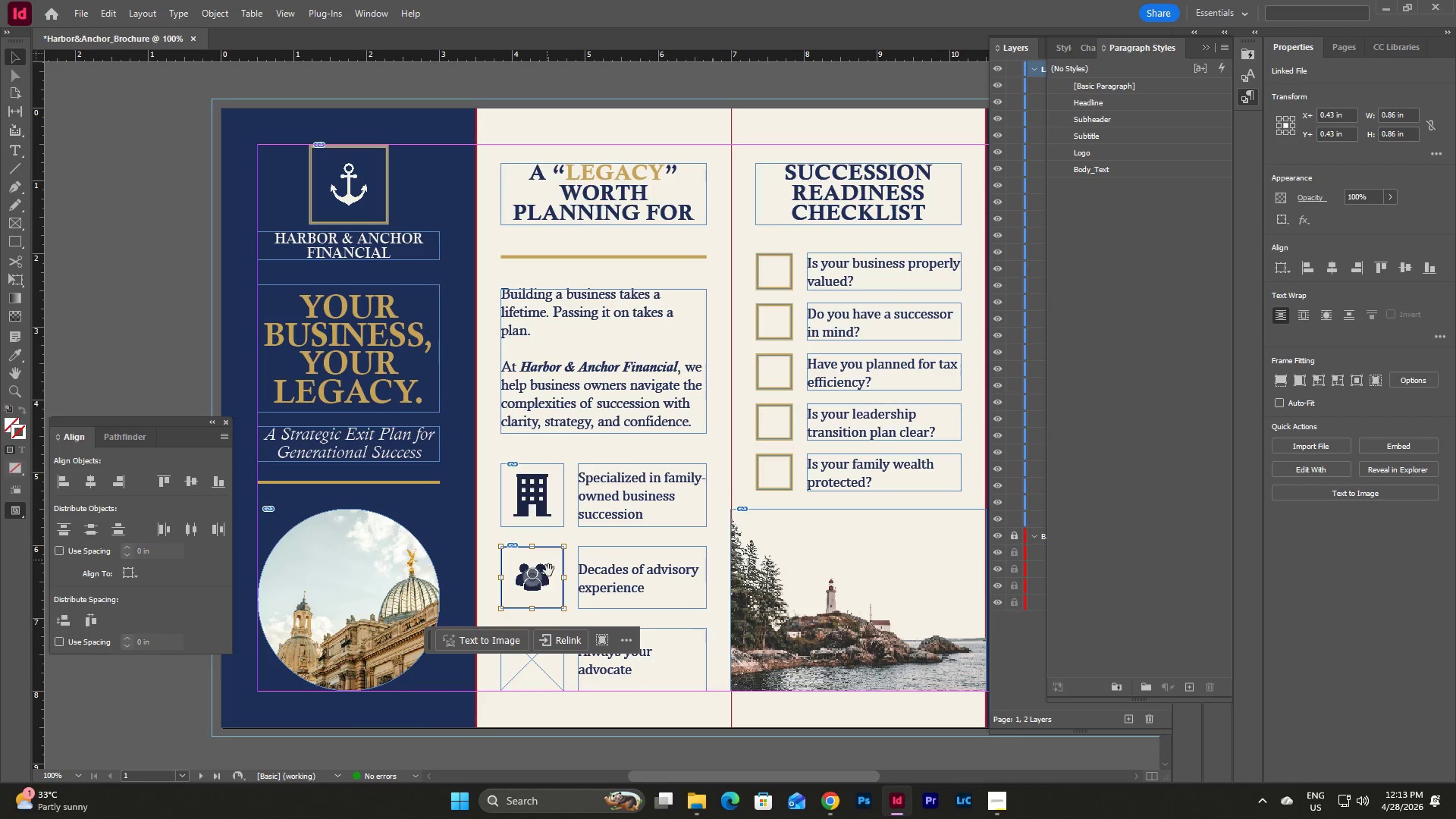 
hold_key(key=ShiftLeft, duration=2.28)
left_click_drag(start_coordinate=[563, 609], to_coordinate=[574, 615])
 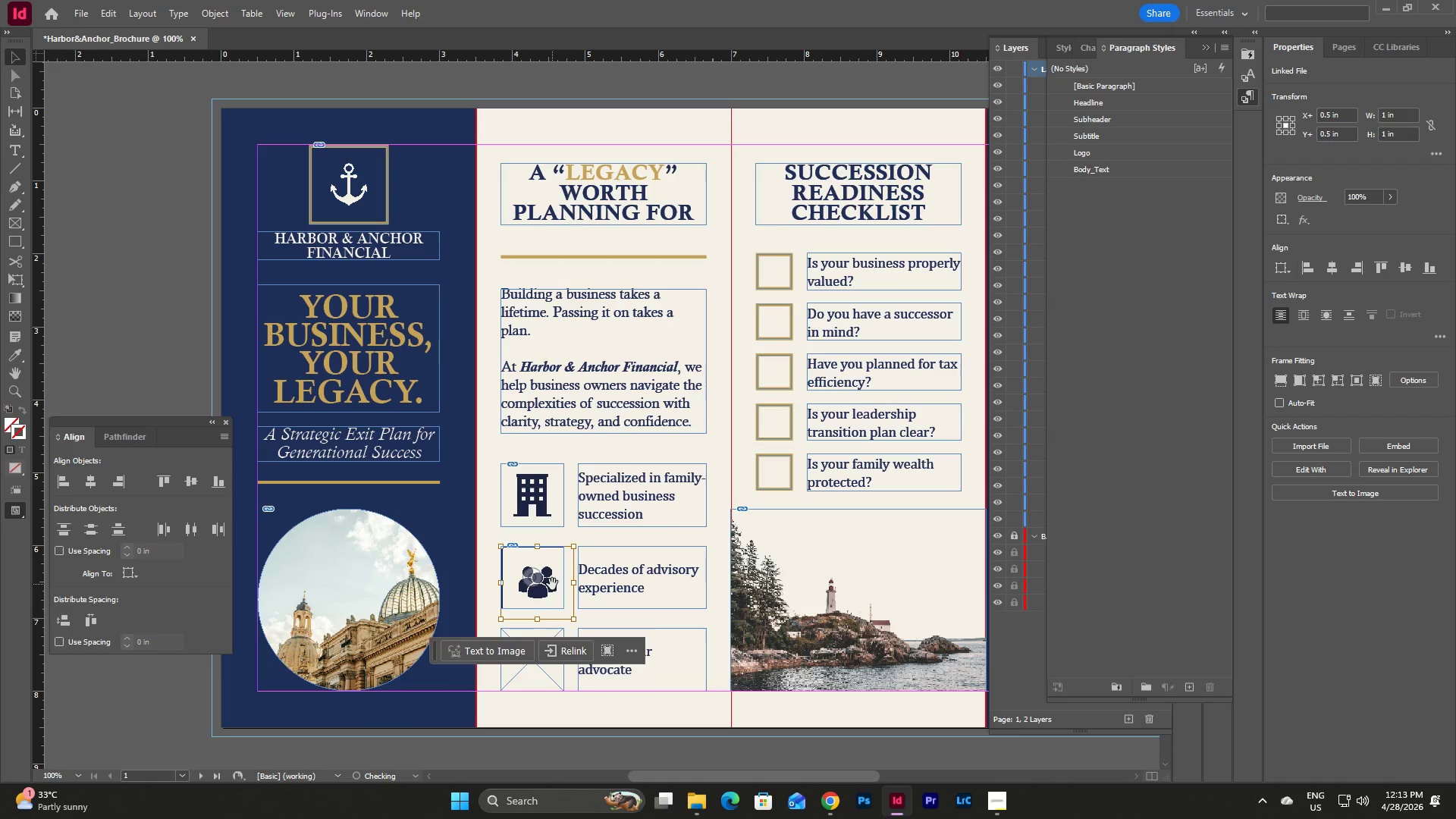 
left_click_drag(start_coordinate=[552, 584], to_coordinate=[547, 581])
 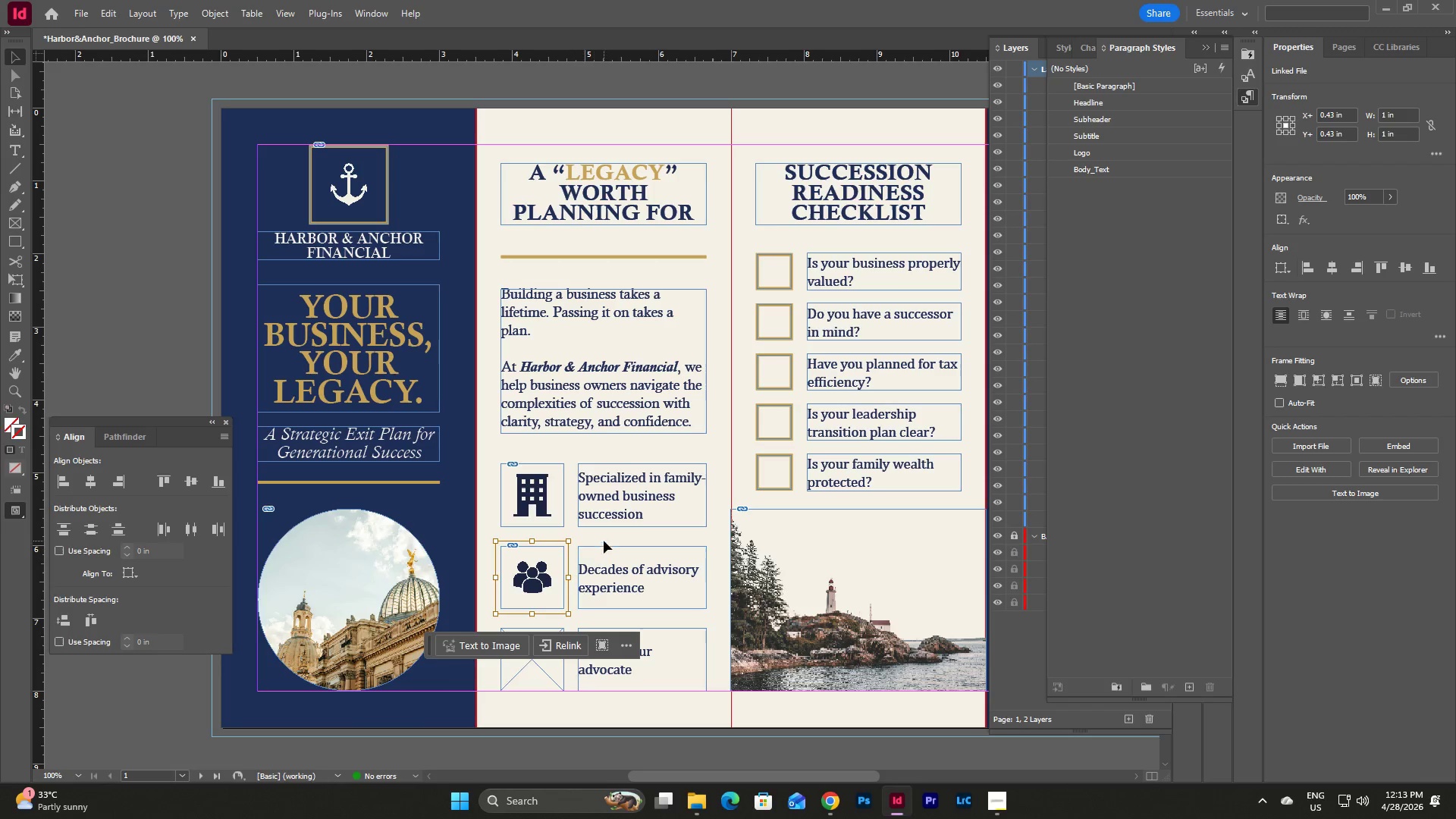 
left_click([606, 537])
 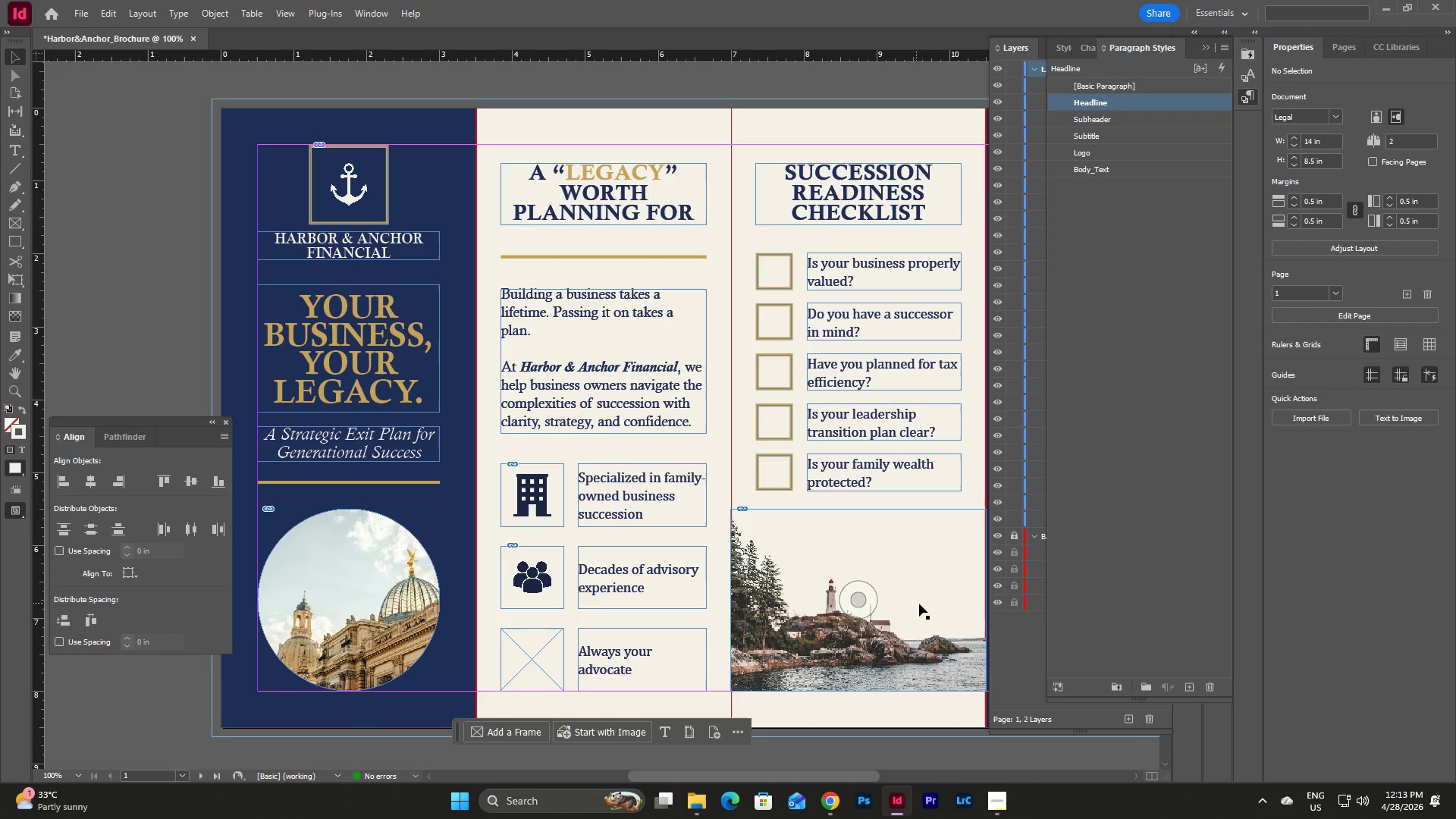 
left_click([839, 801])
 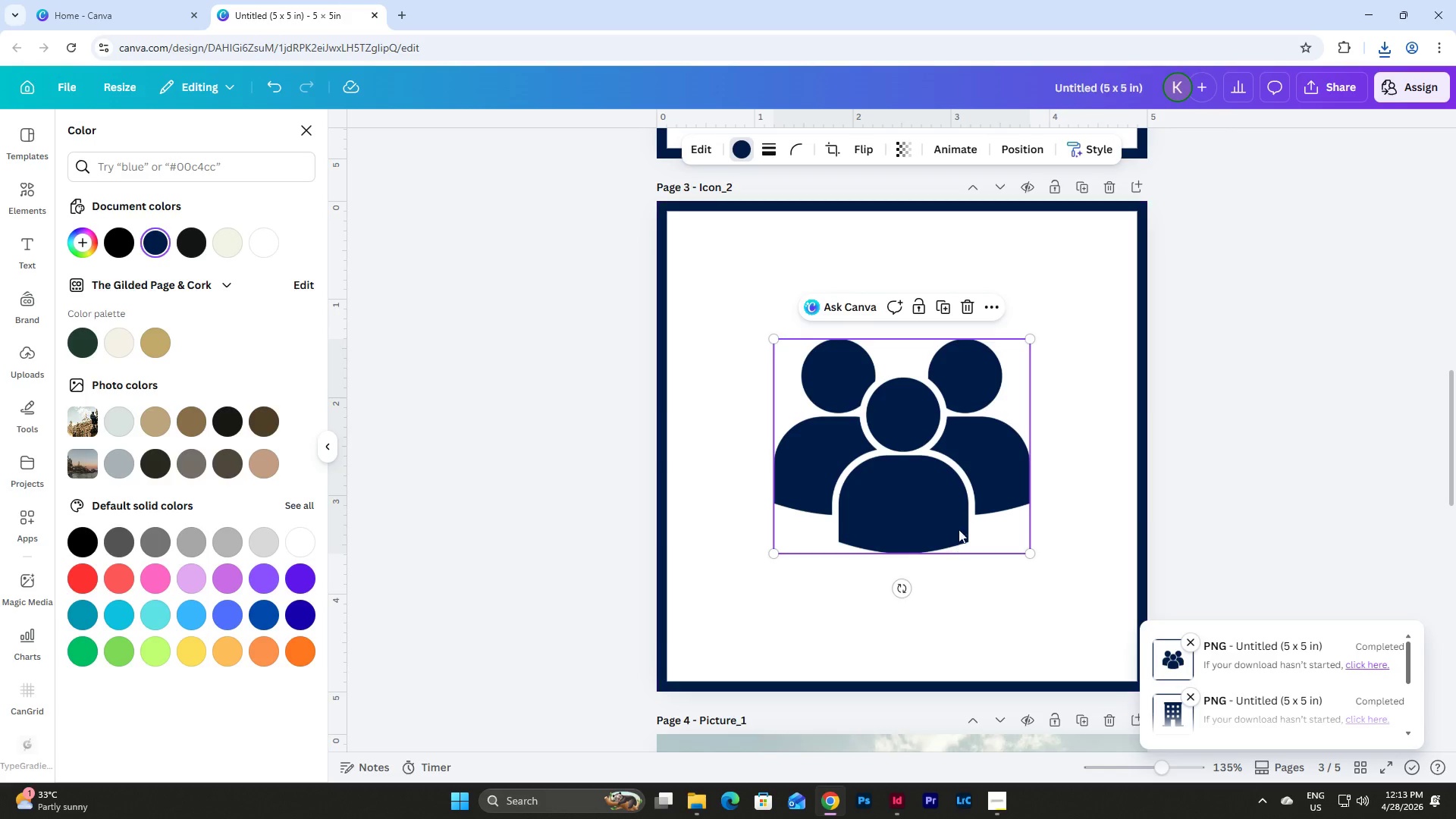 
scroll: coordinate [974, 502], scroll_direction: up, amount: 1.0
 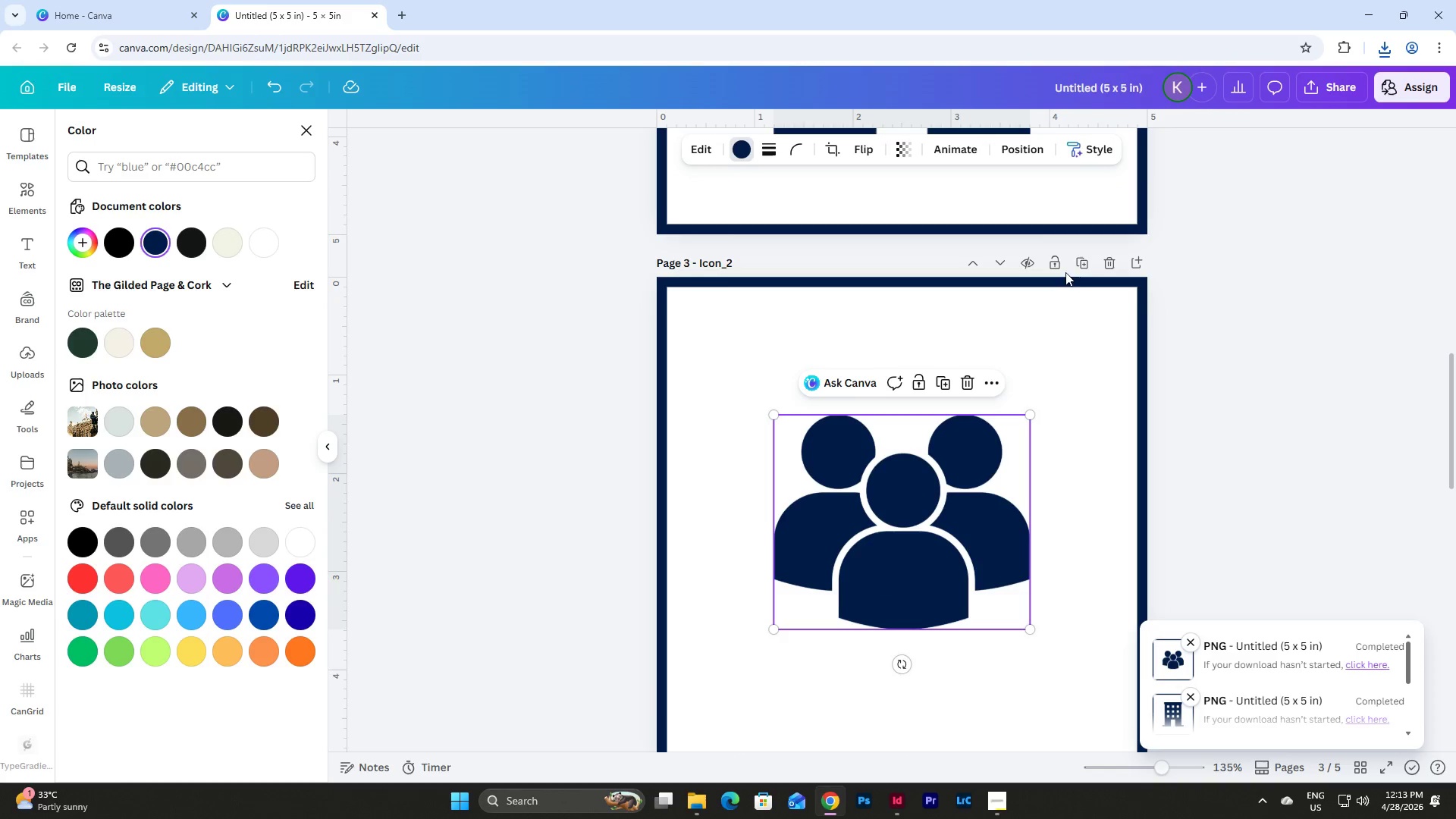 
left_click([1081, 262])
 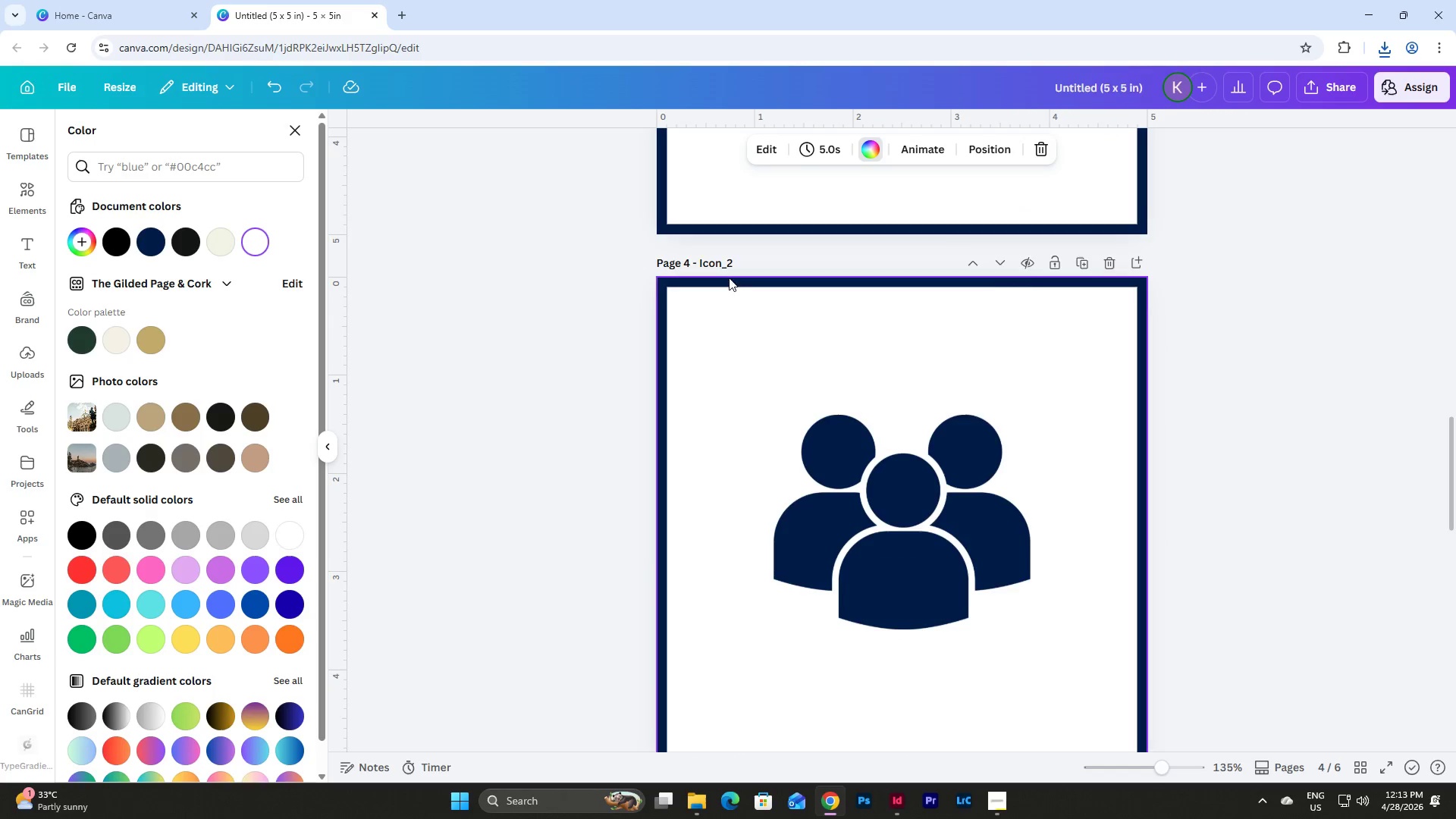 
left_click([727, 264])
 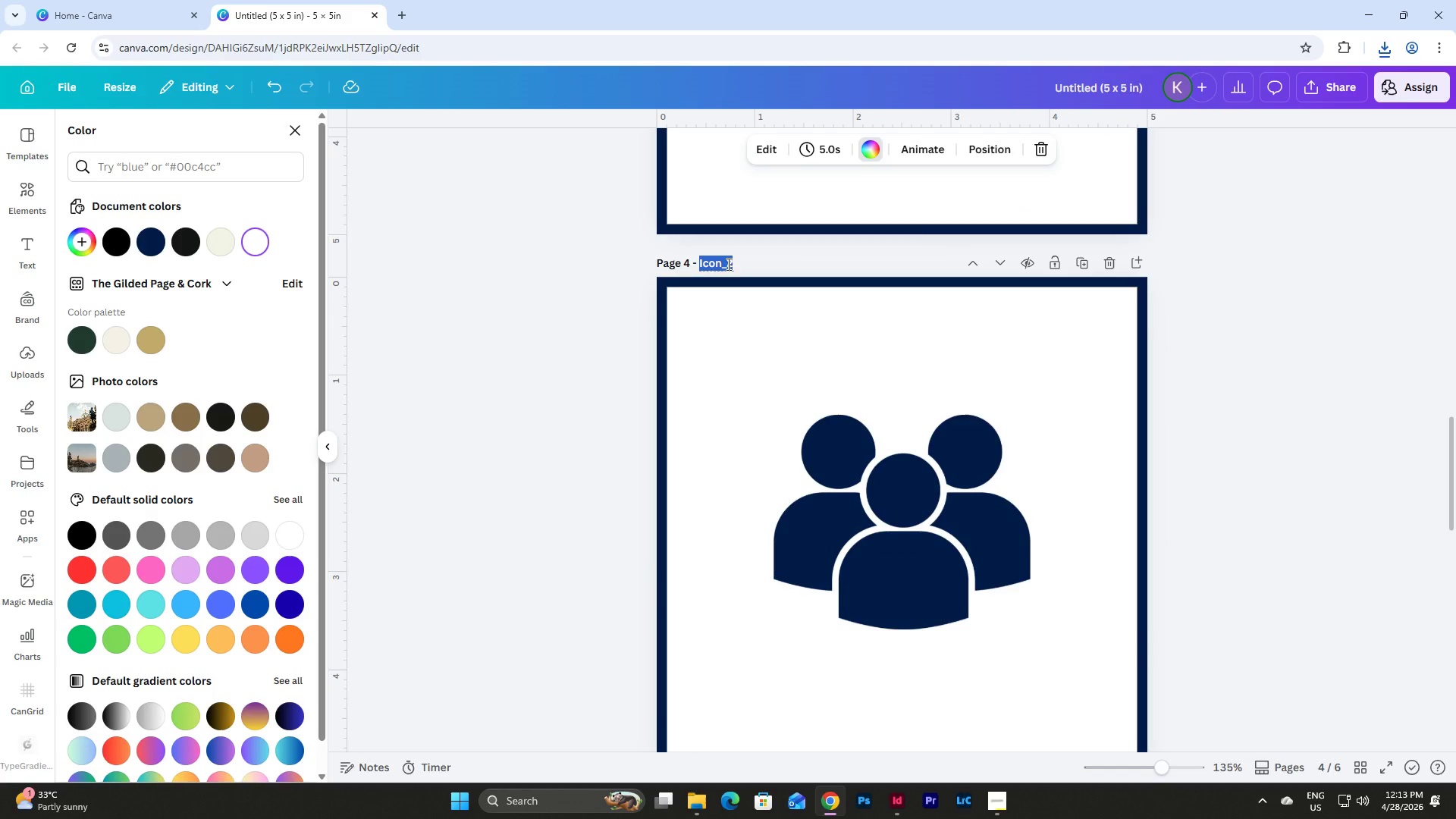 
left_click_drag(start_coordinate=[727, 264], to_coordinate=[744, 264])
 